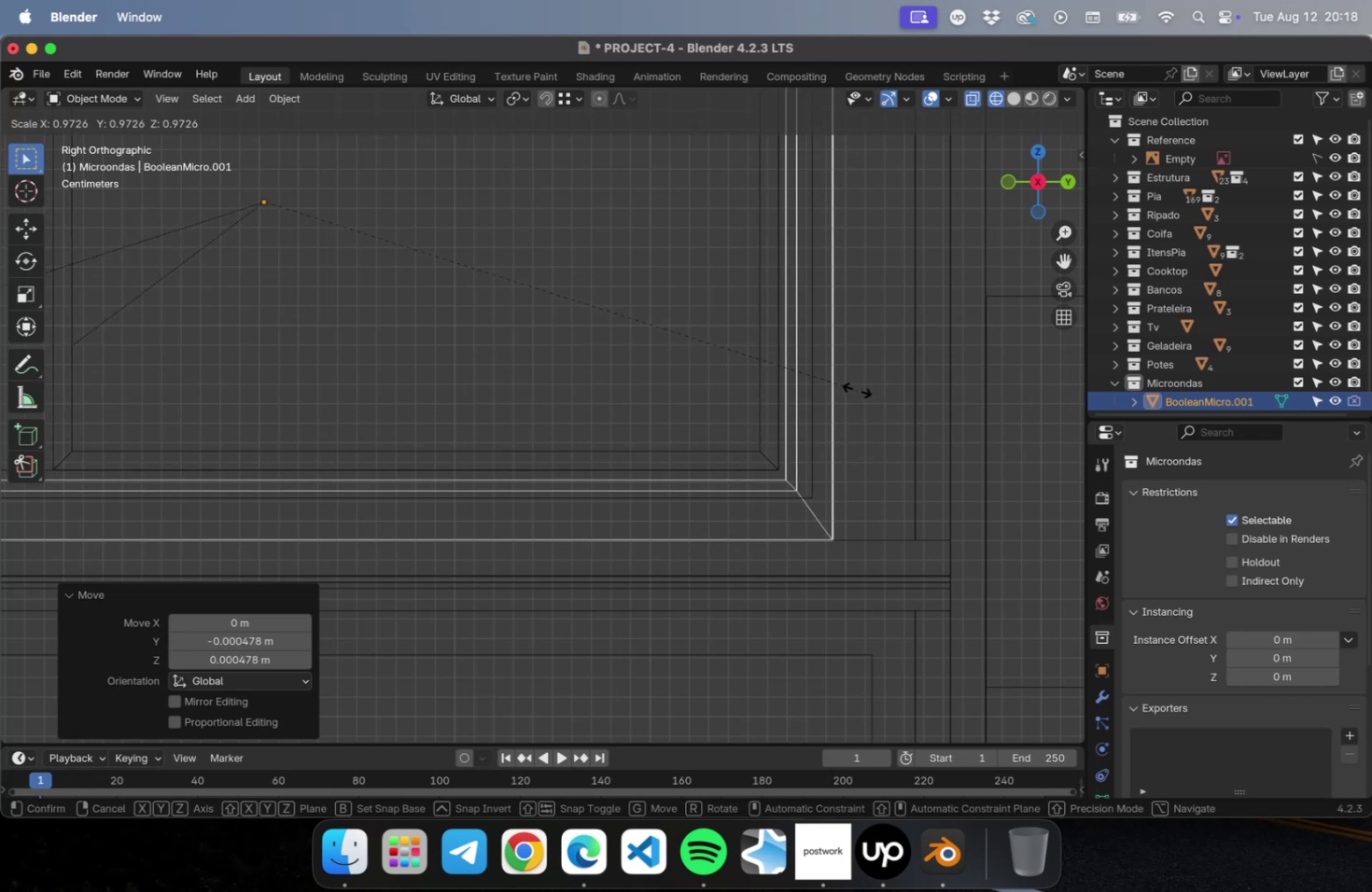 
left_click([853, 388])
 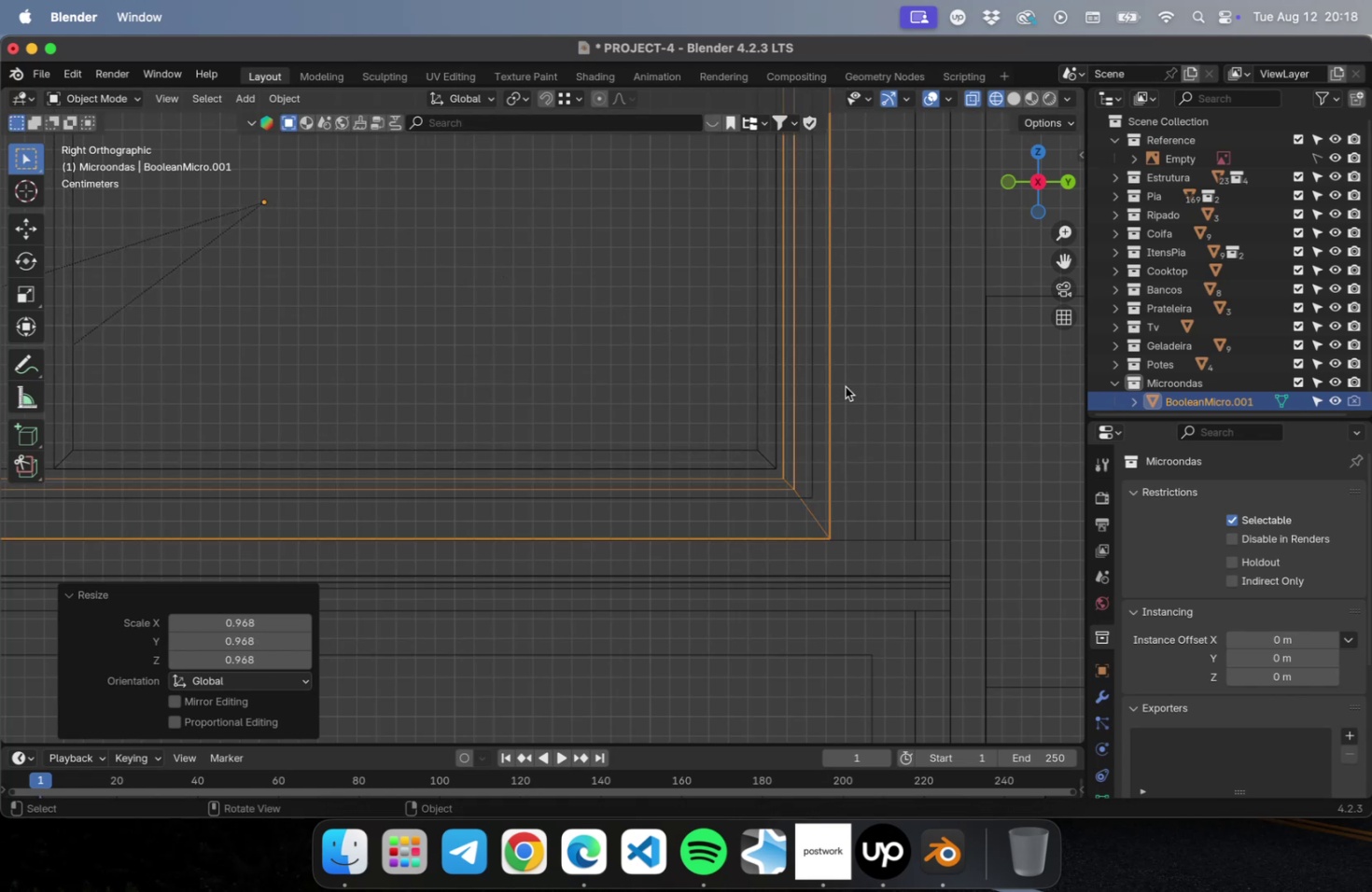 
hold_key(key=ShiftLeft, duration=0.52)
 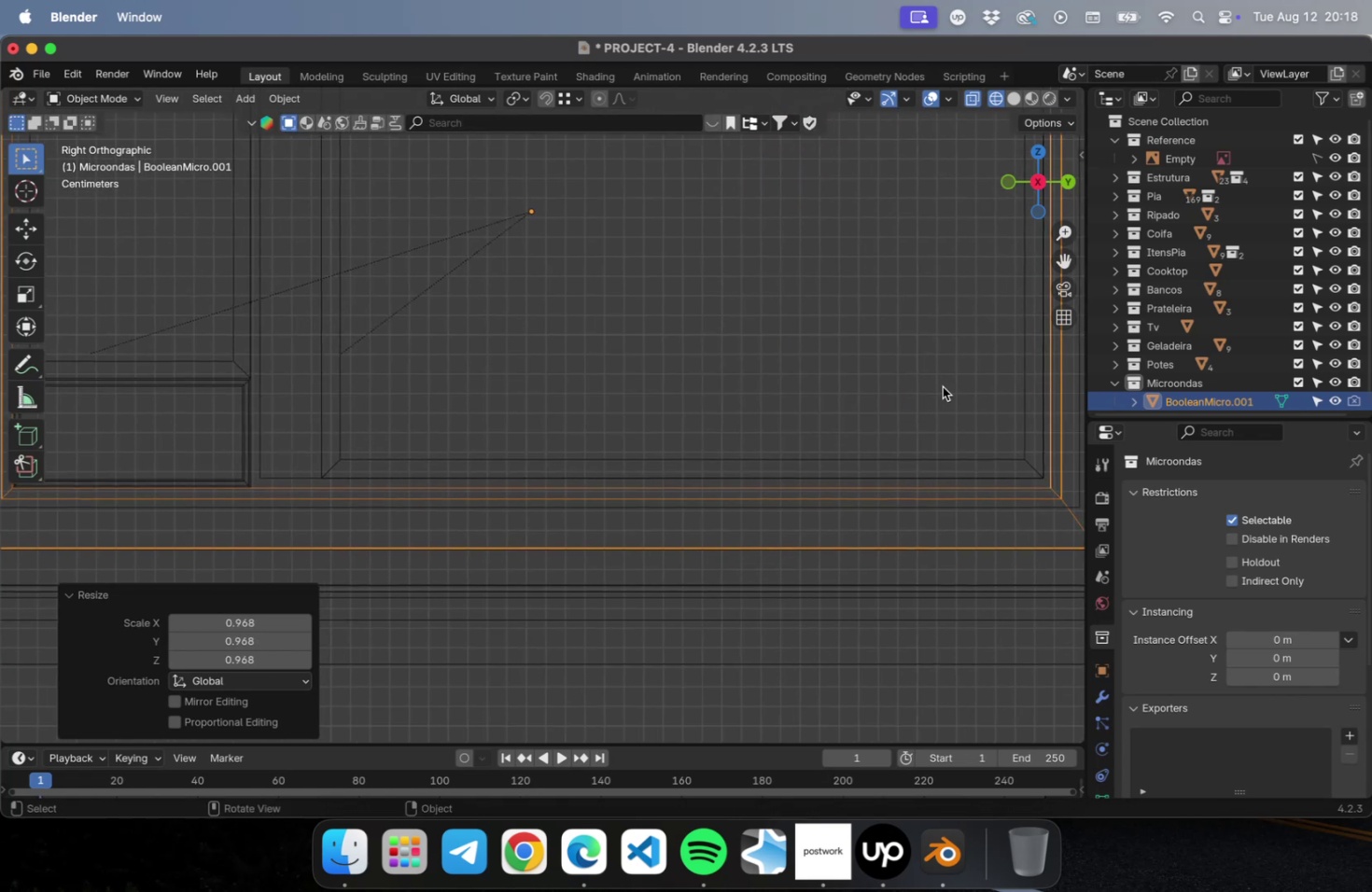 
hold_key(key=ShiftLeft, duration=2.19)
 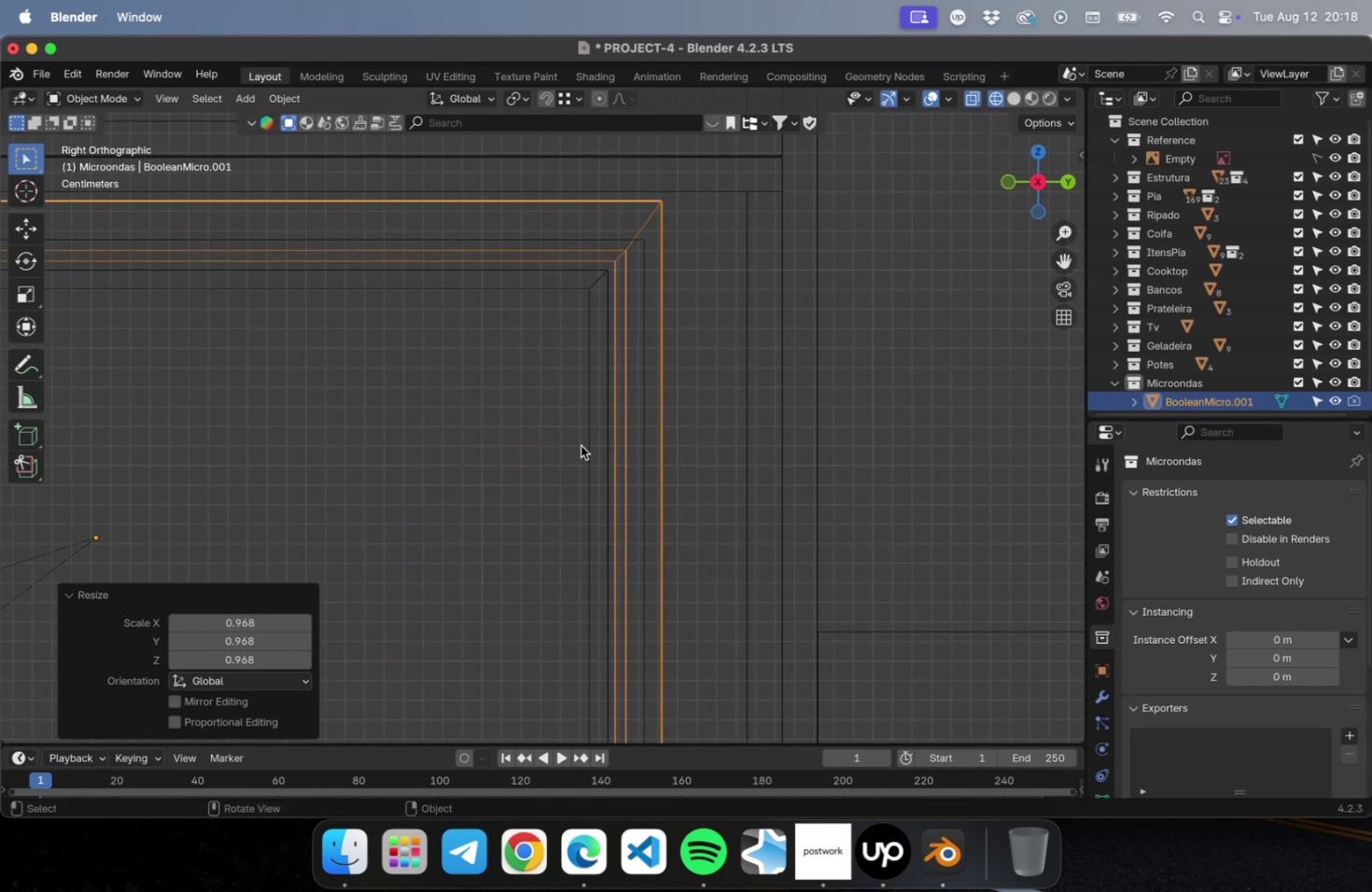 
type(gy)
 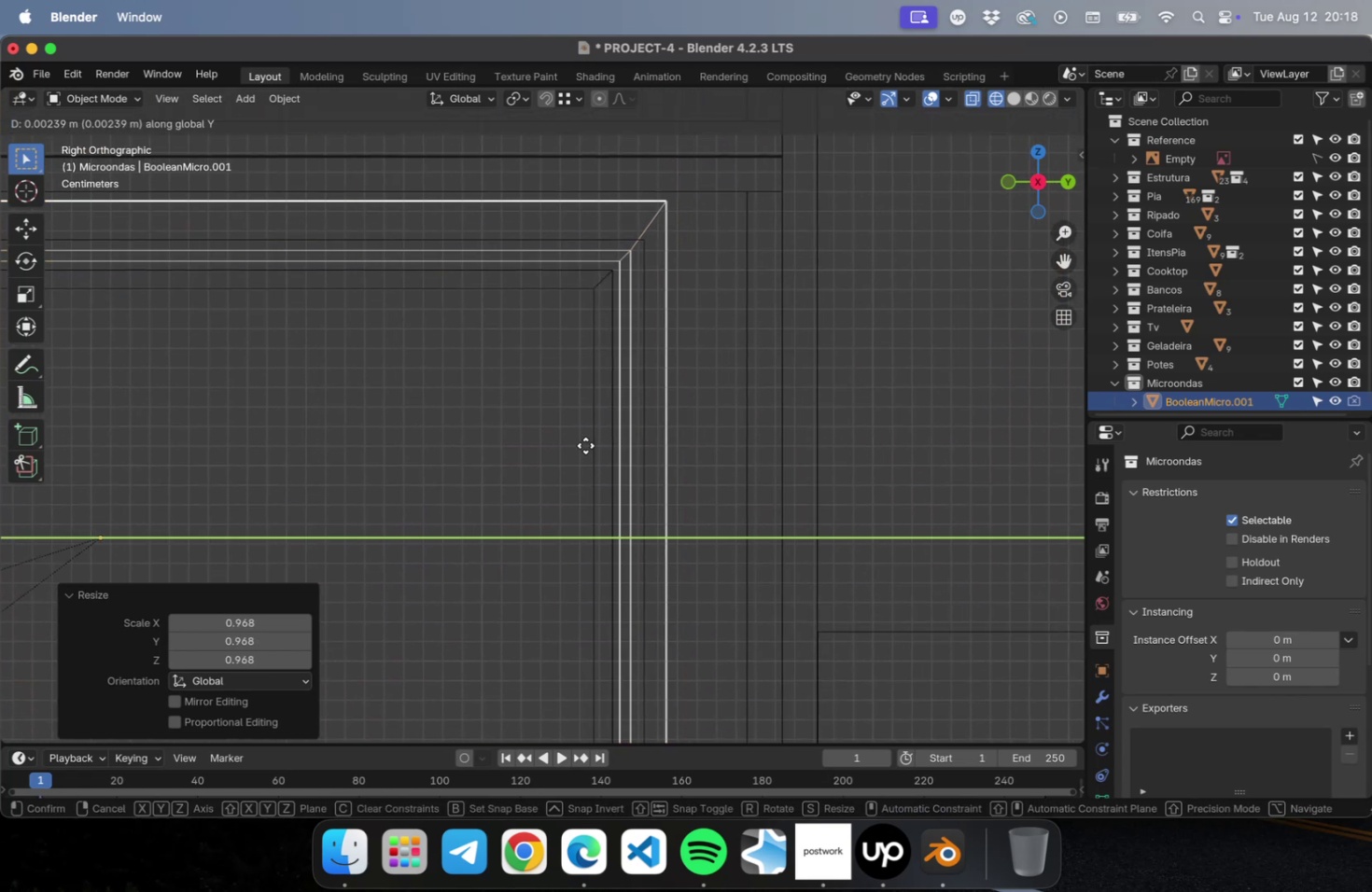 
left_click([585, 445])
 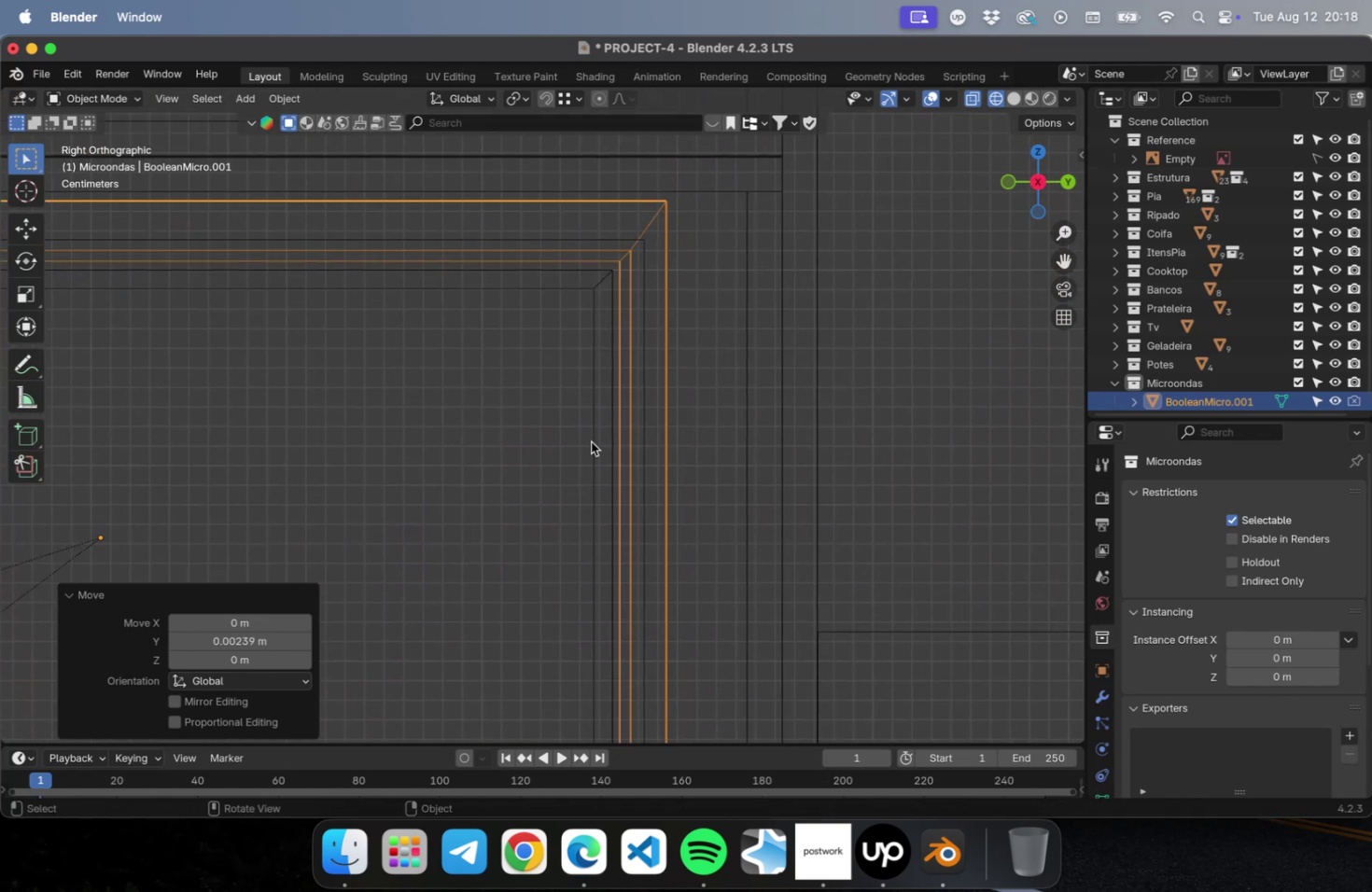 
scroll: coordinate [595, 440], scroll_direction: down, amount: 2.0
 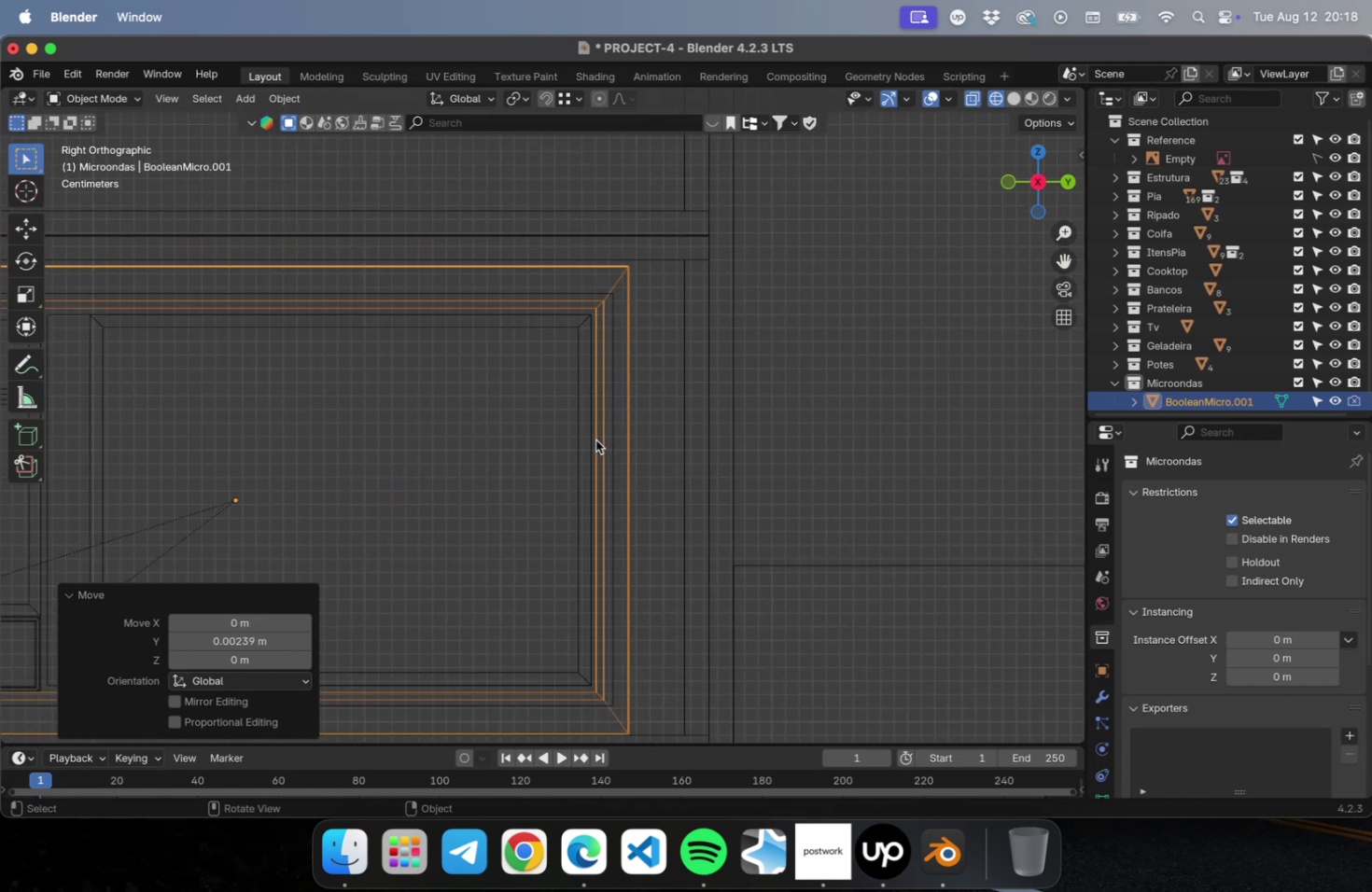 
hold_key(key=ShiftLeft, duration=2.55)
 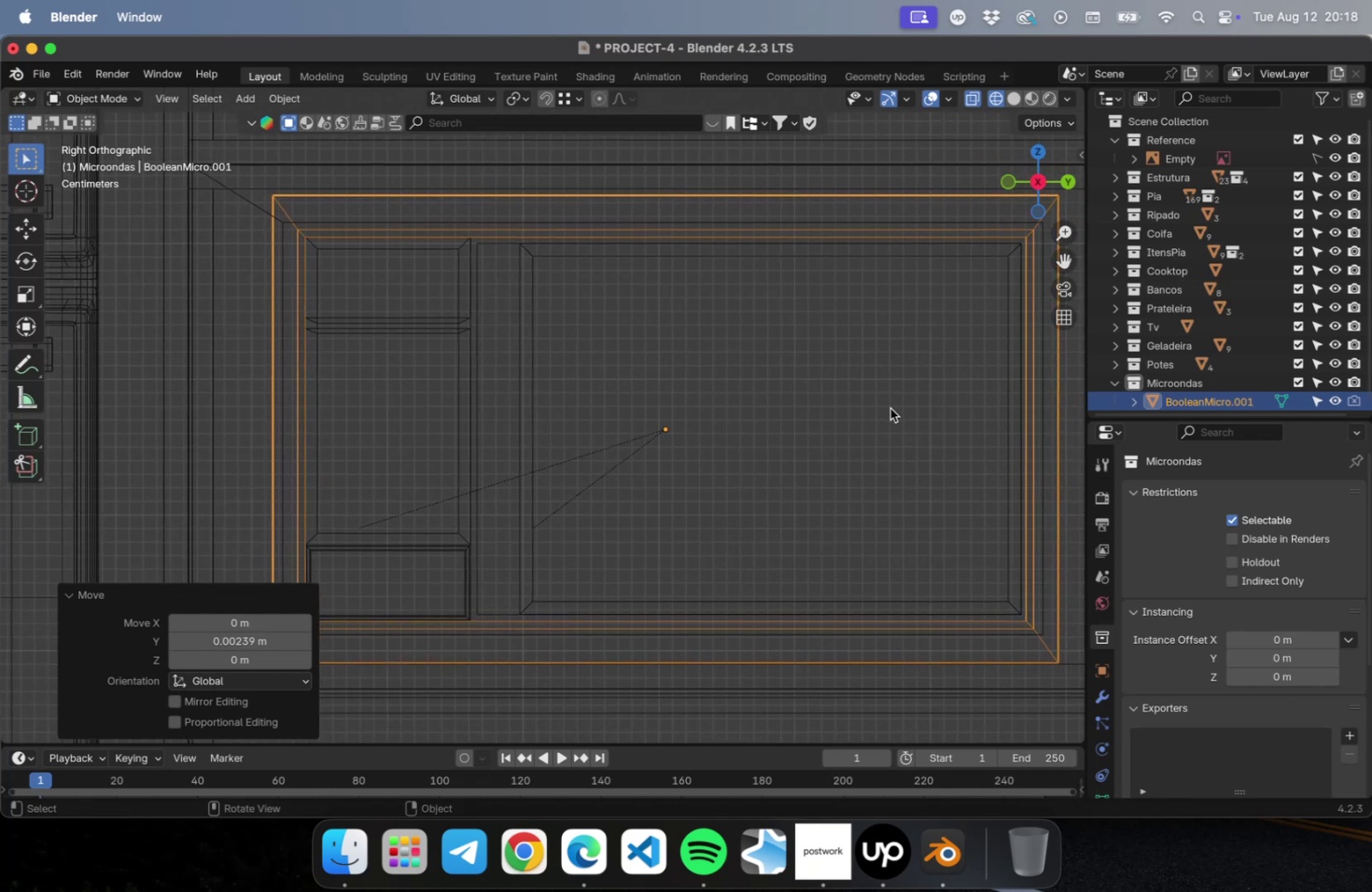 
key(Meta+Z)
 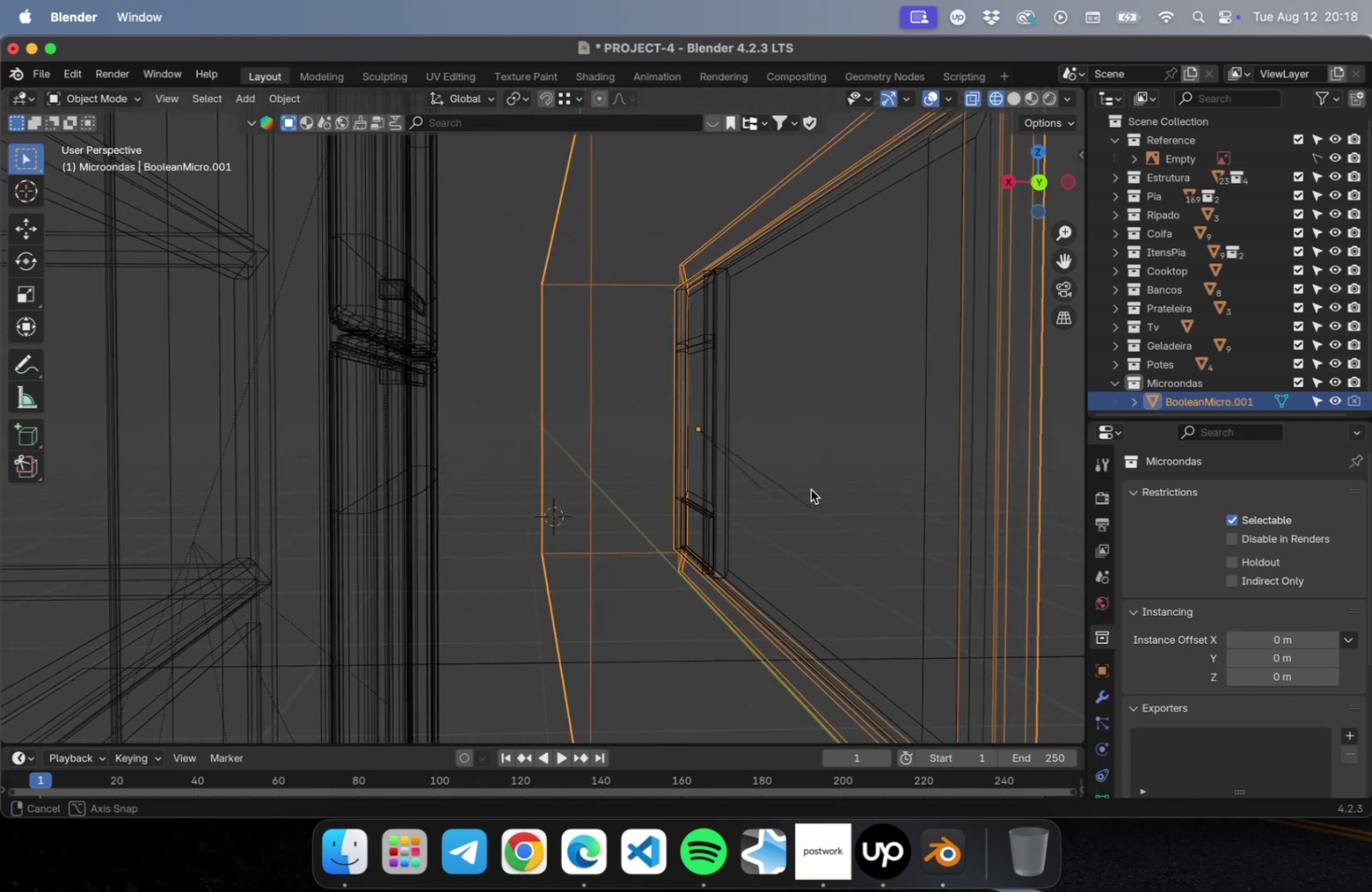 
scroll: coordinate [816, 476], scroll_direction: down, amount: 9.0
 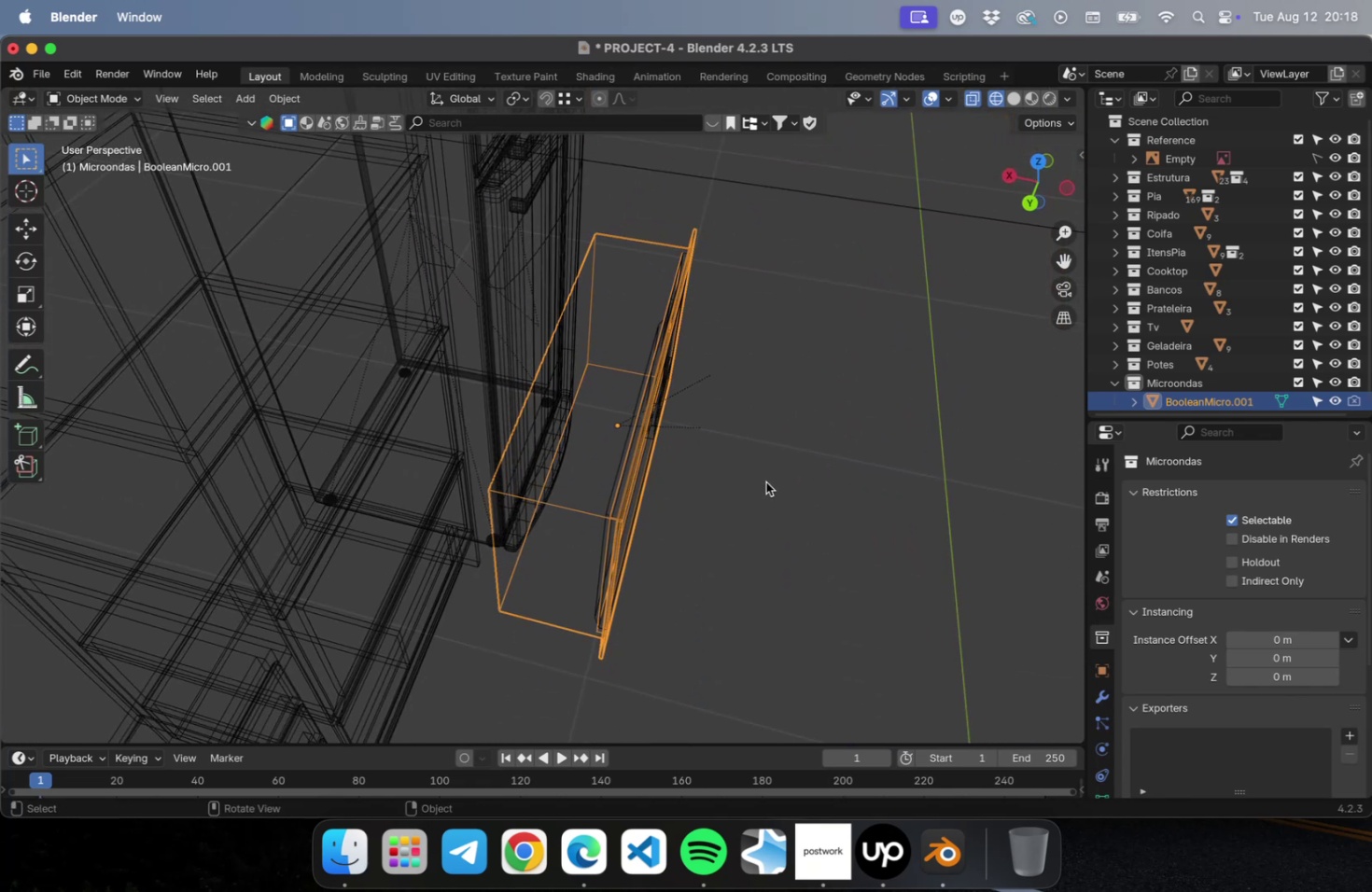 
key(Shift+ShiftLeft)
 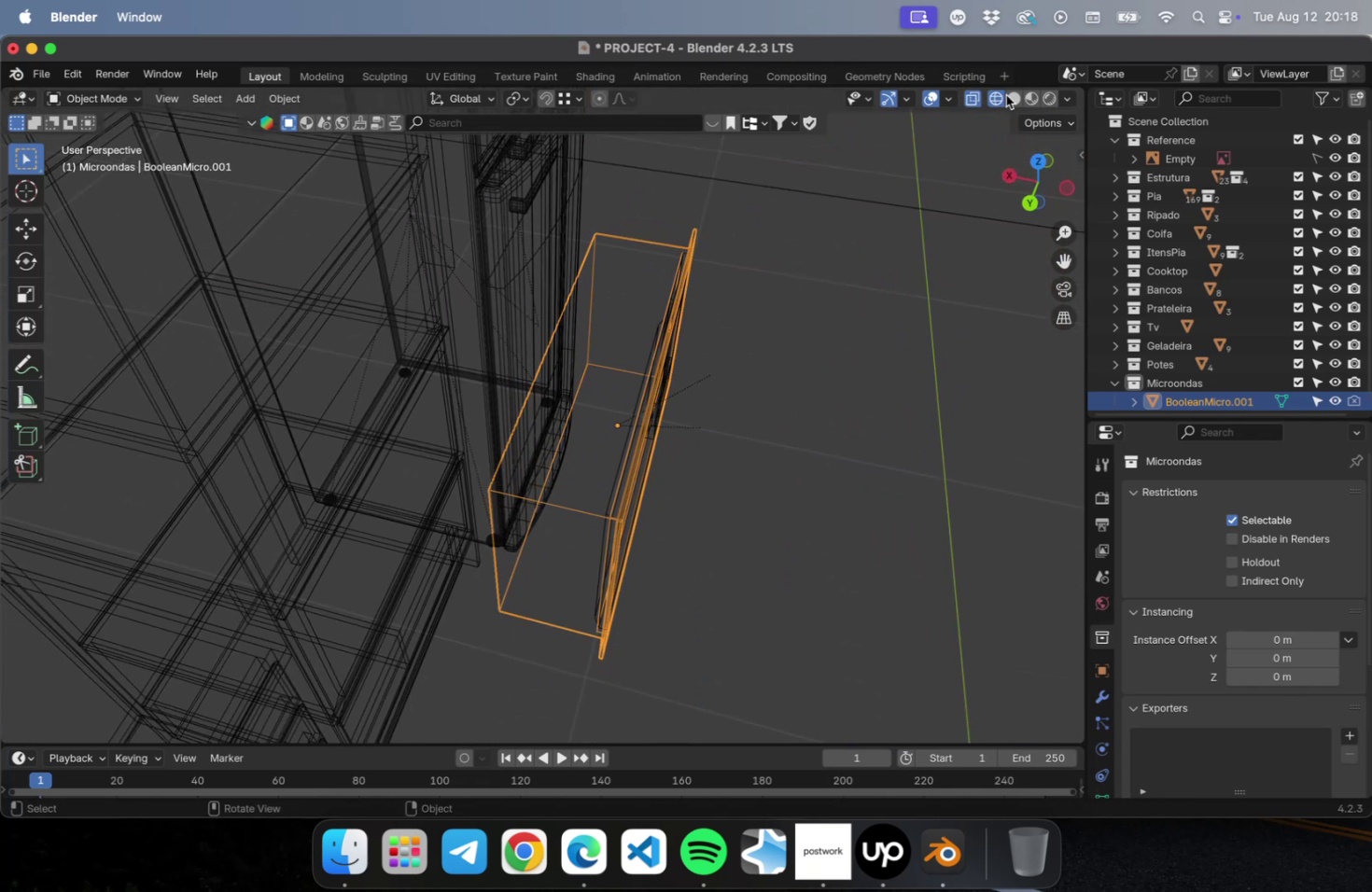 
hold_key(key=ShiftLeft, duration=0.93)
 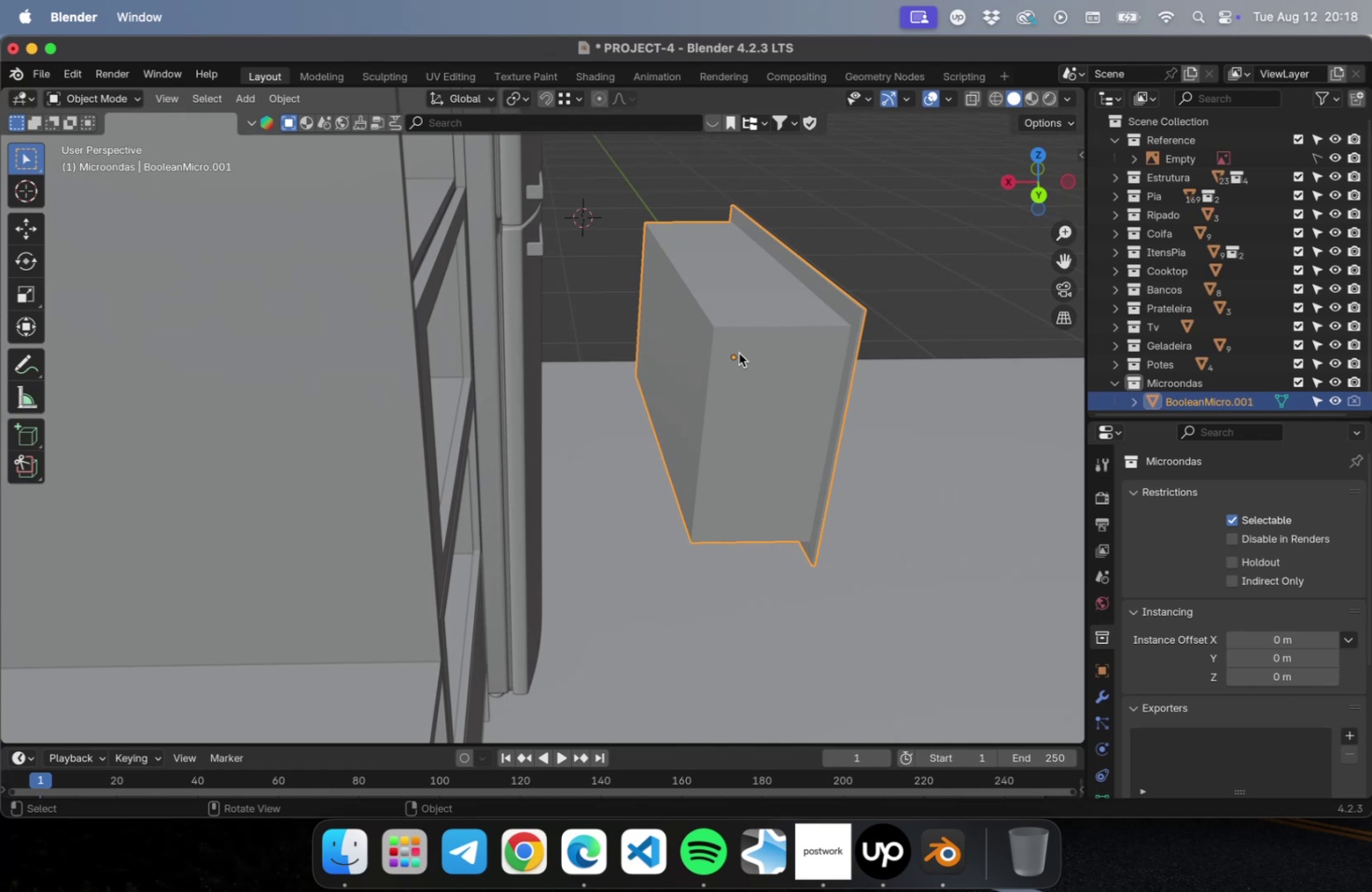 
type(gx)
 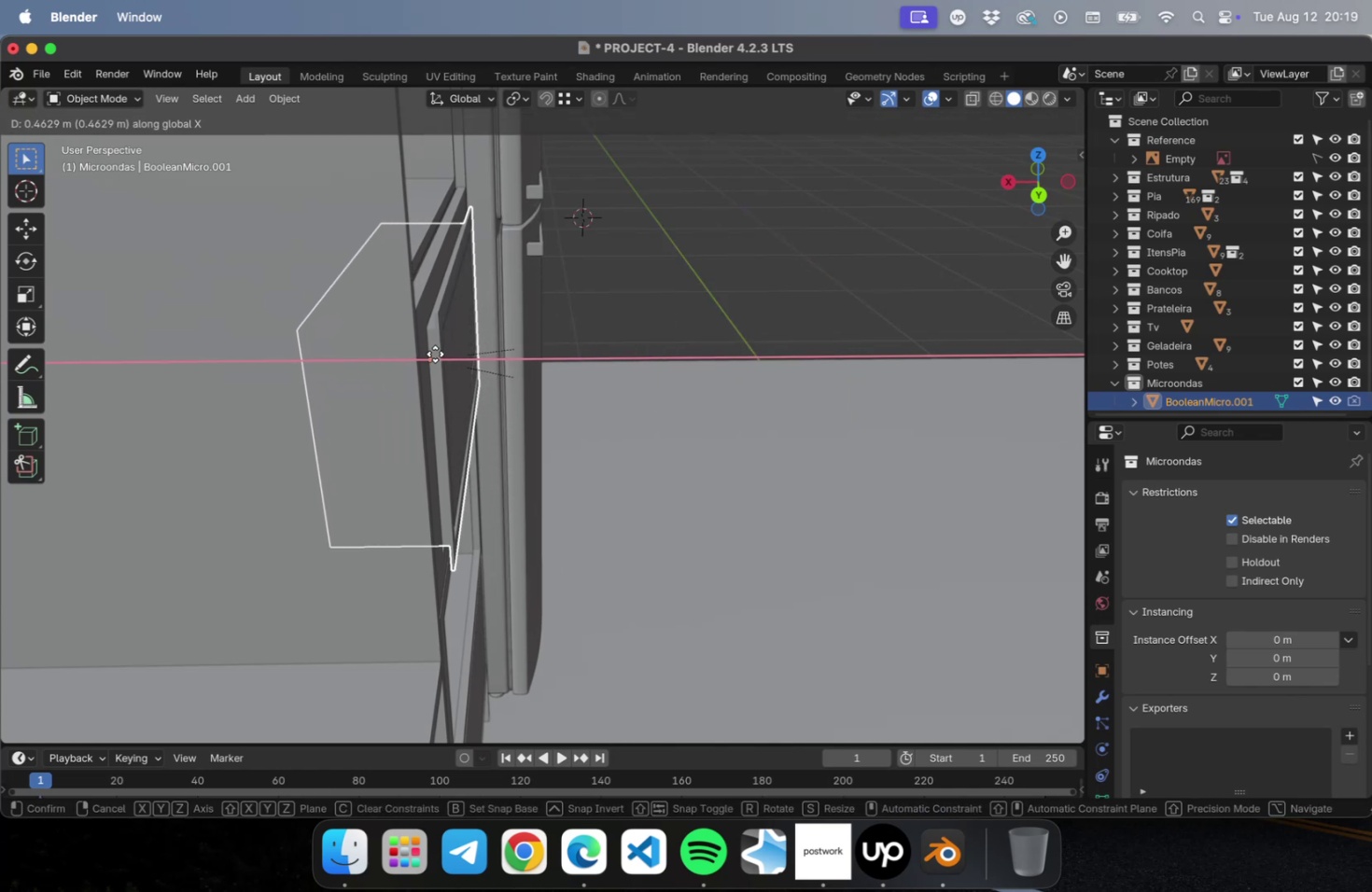 
left_click([434, 354])
 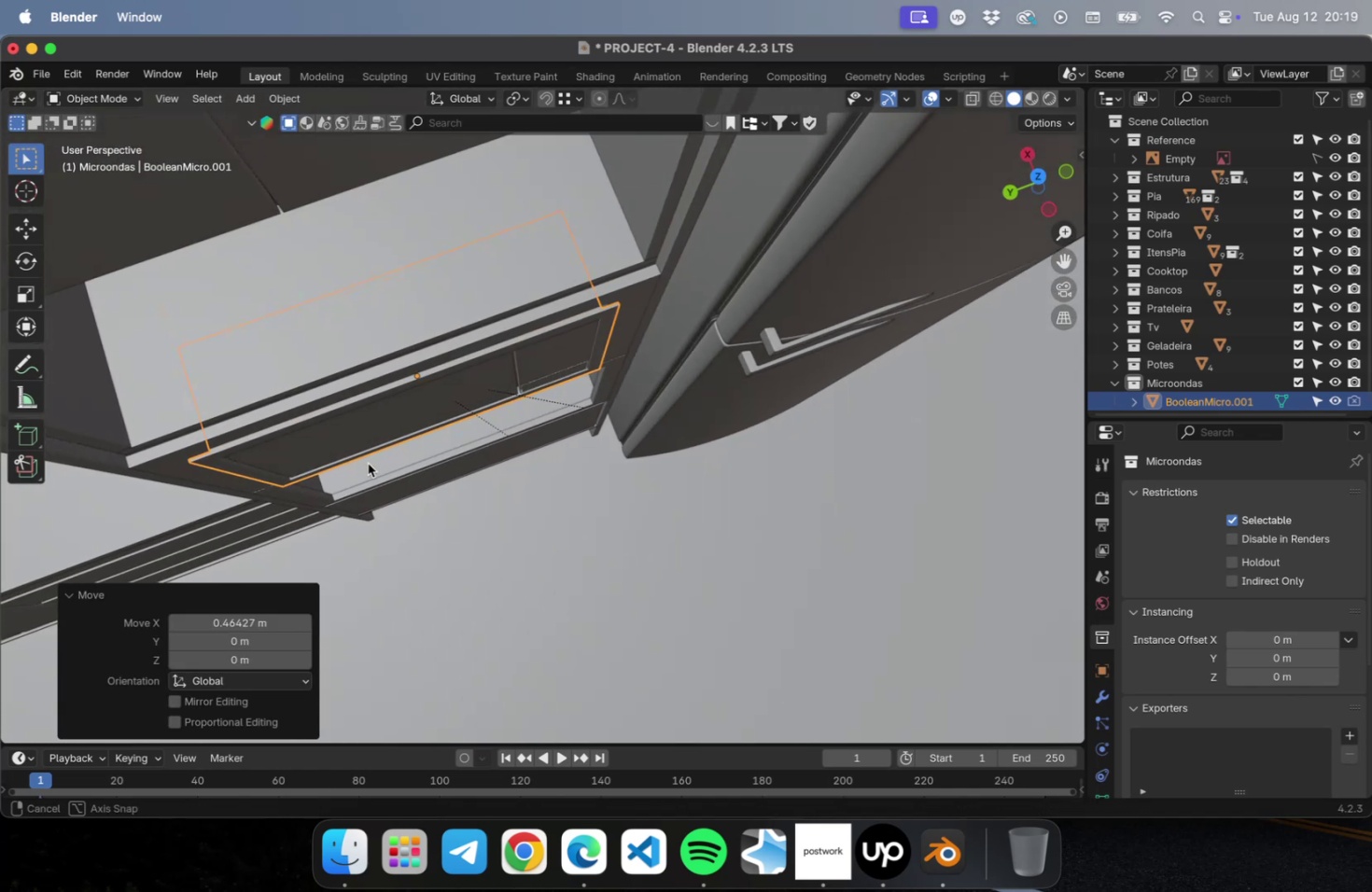 
scroll: coordinate [372, 314], scroll_direction: up, amount: 5.0
 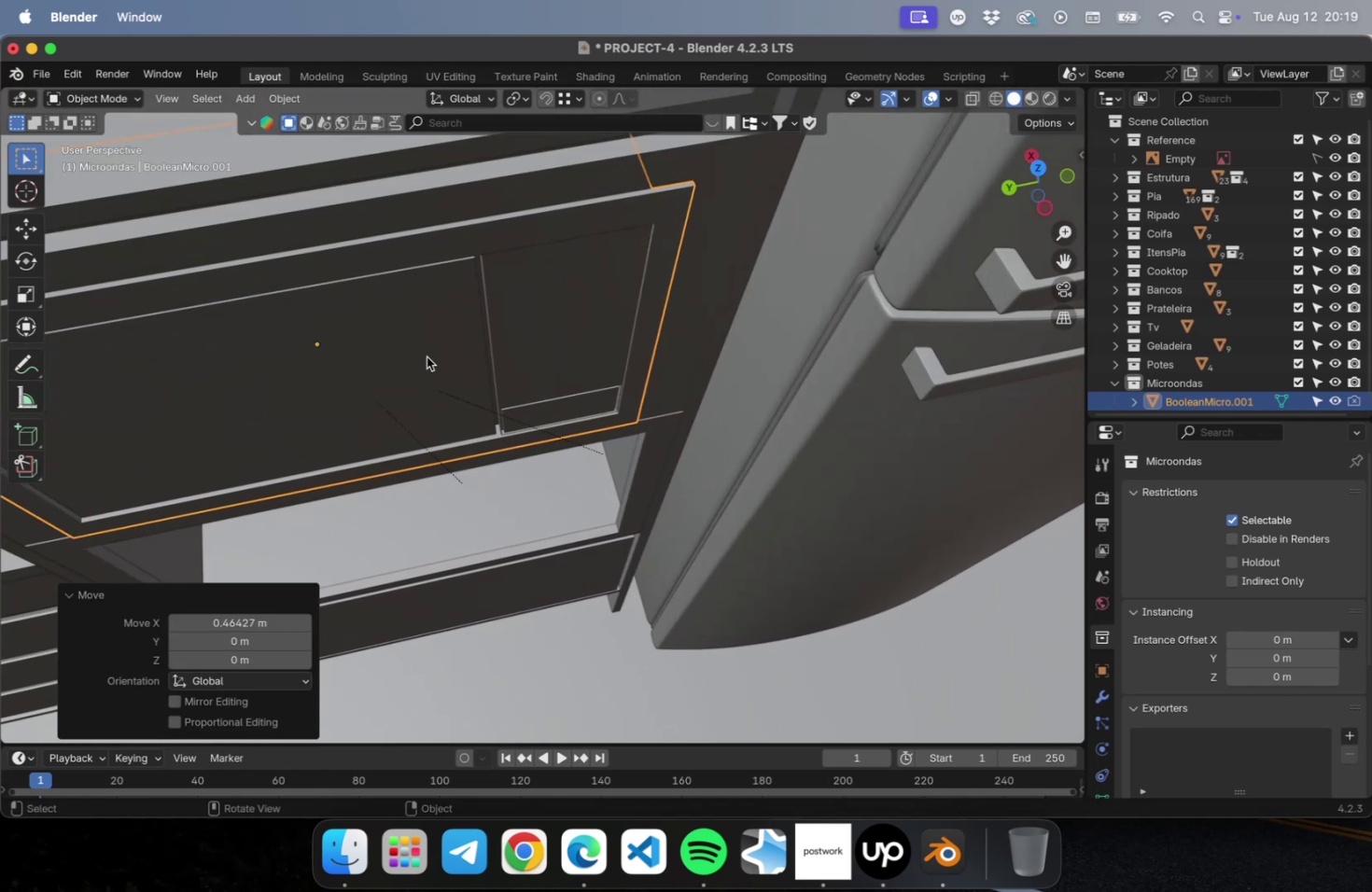 
hold_key(key=ShiftLeft, duration=0.59)
 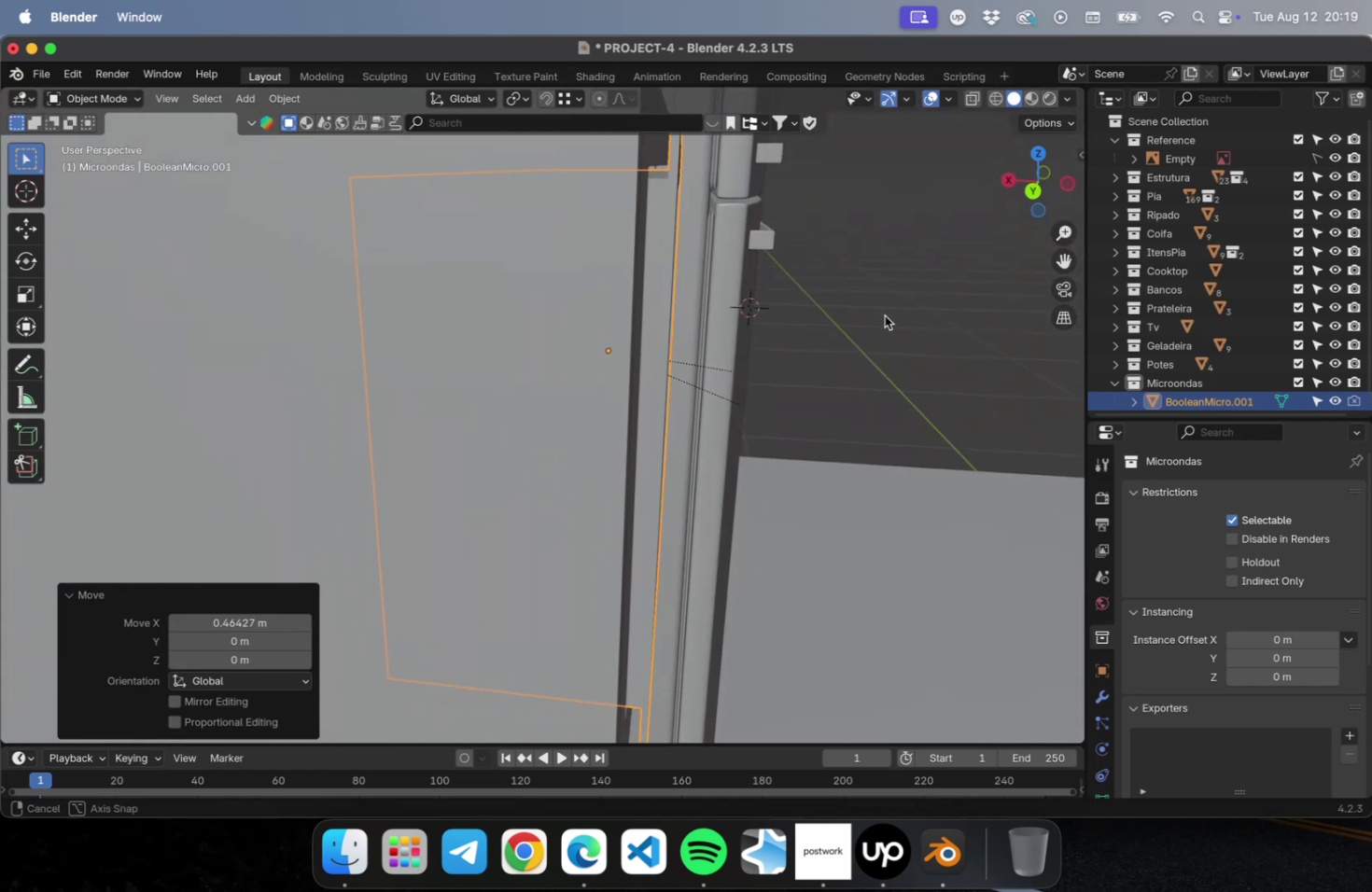 
hold_key(key=ShiftLeft, duration=0.58)
 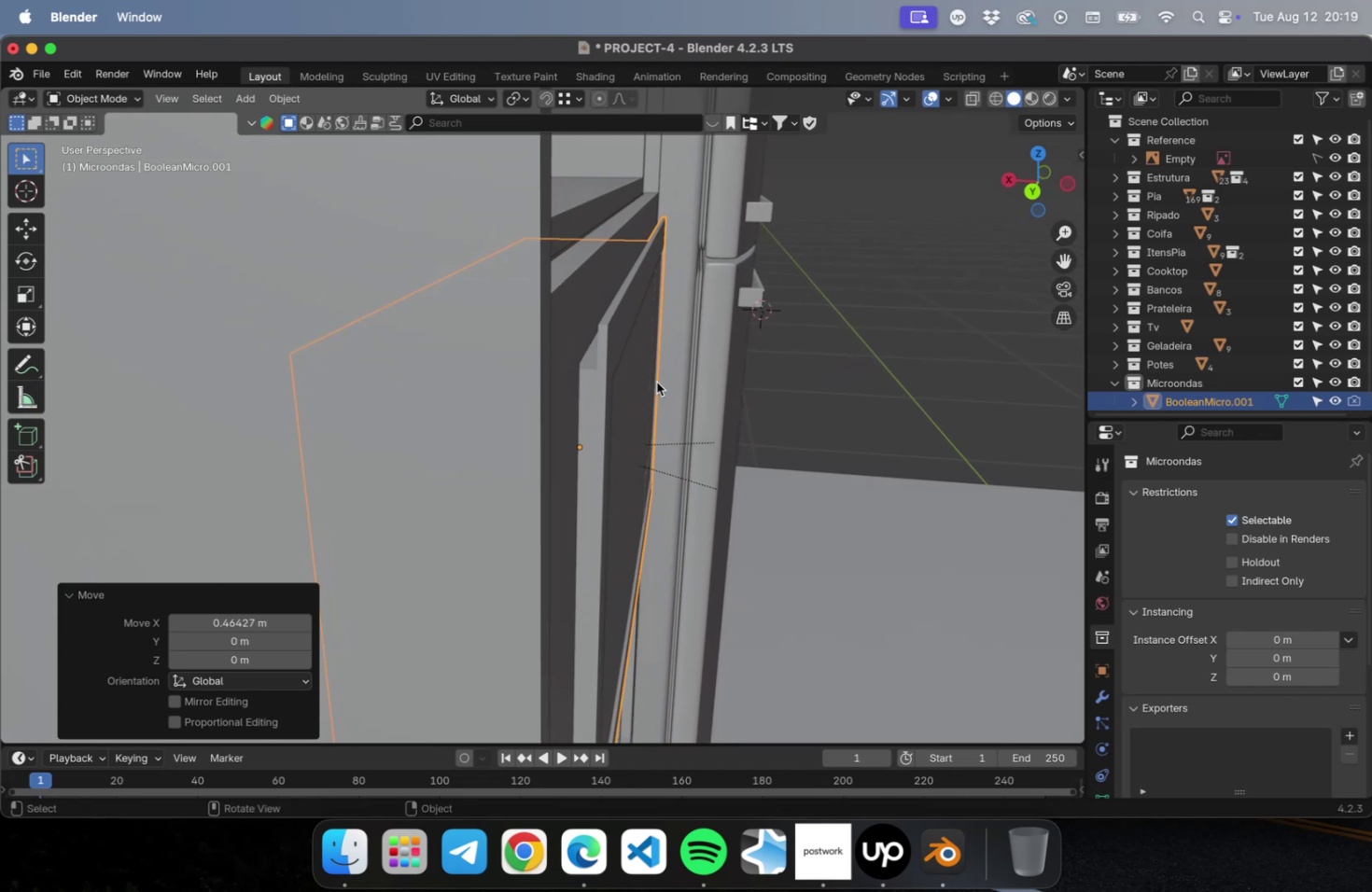 
type(gyx)
 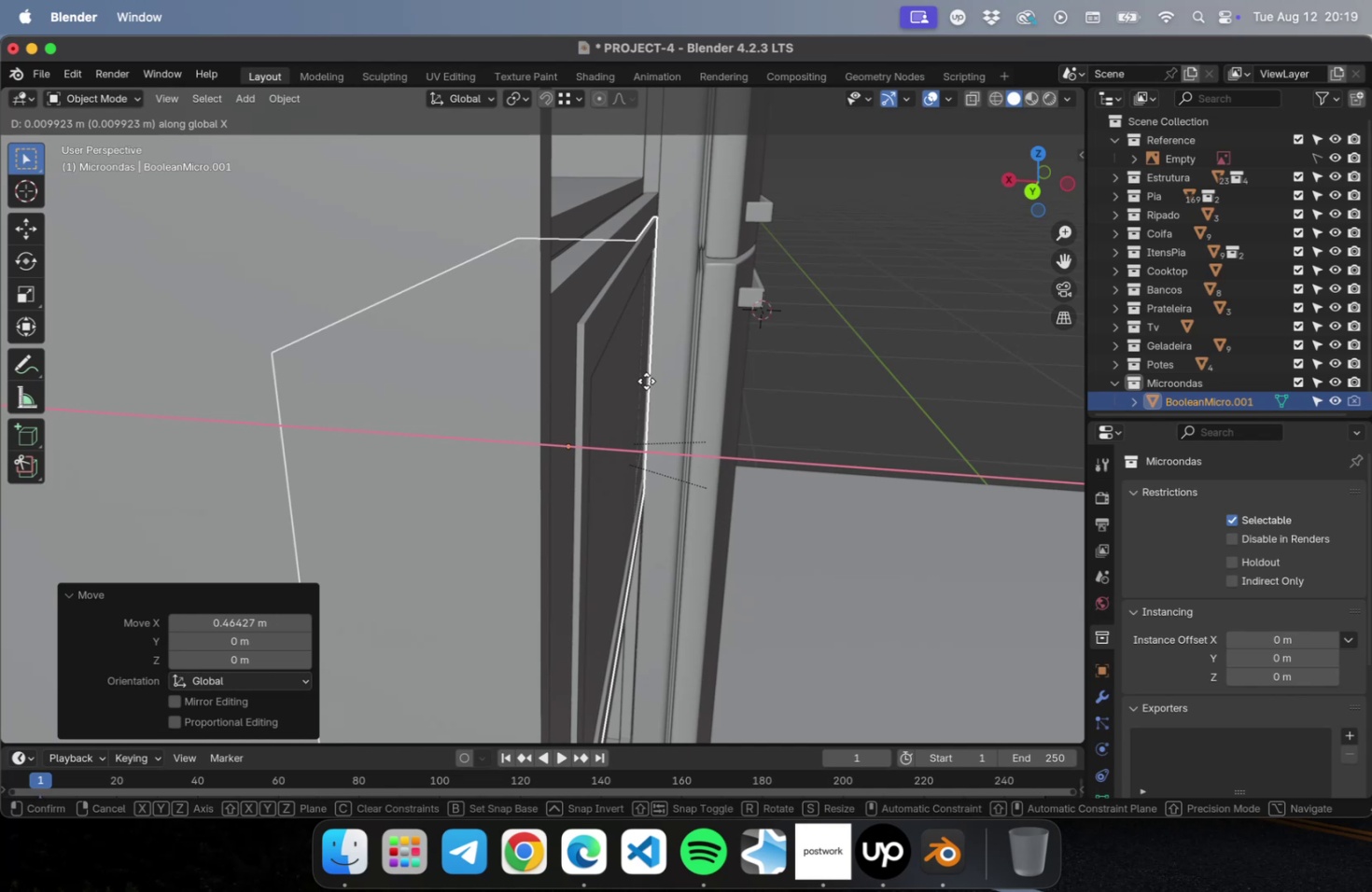 
wait(5.5)
 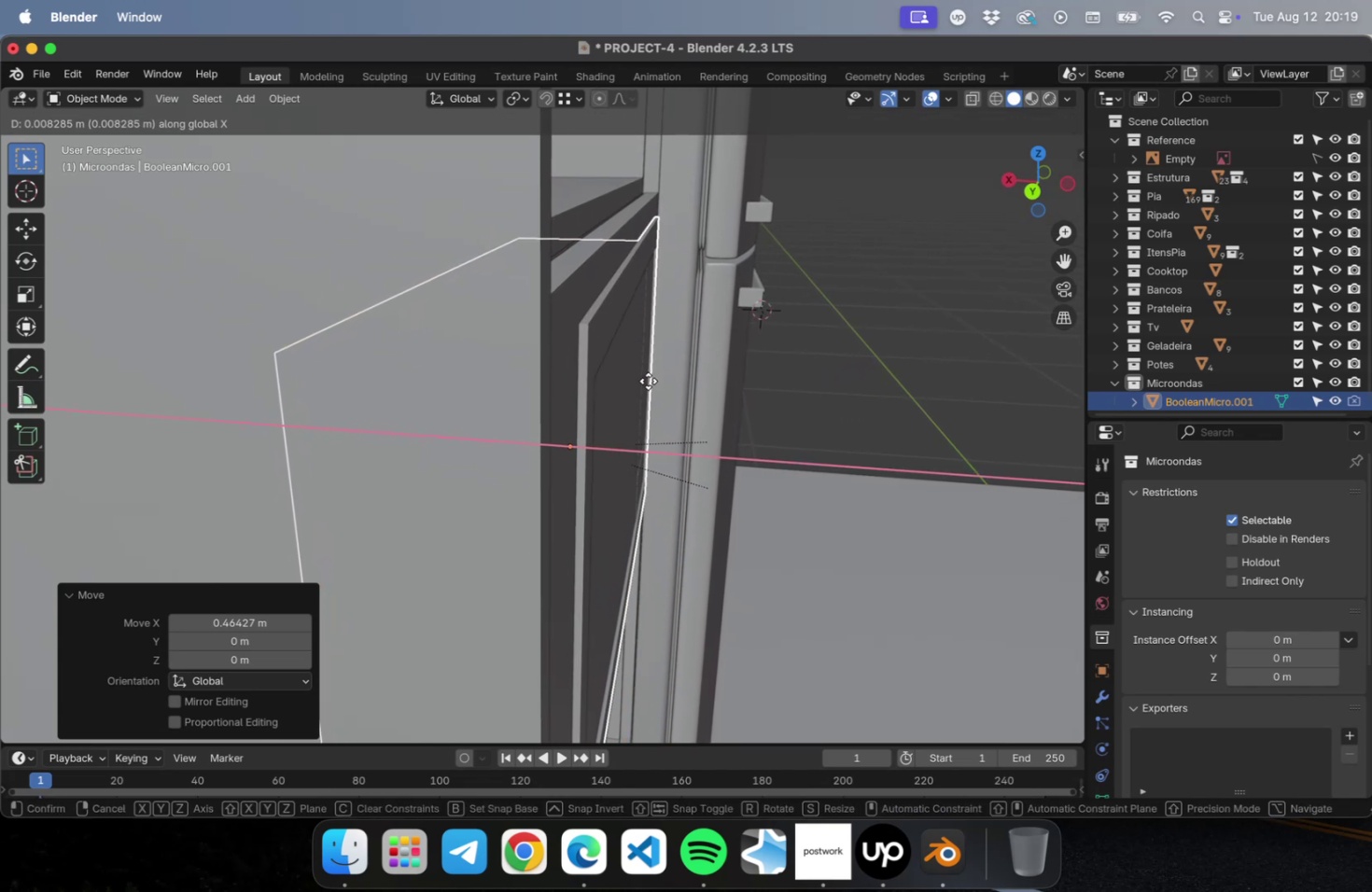 
left_click([647, 381])
 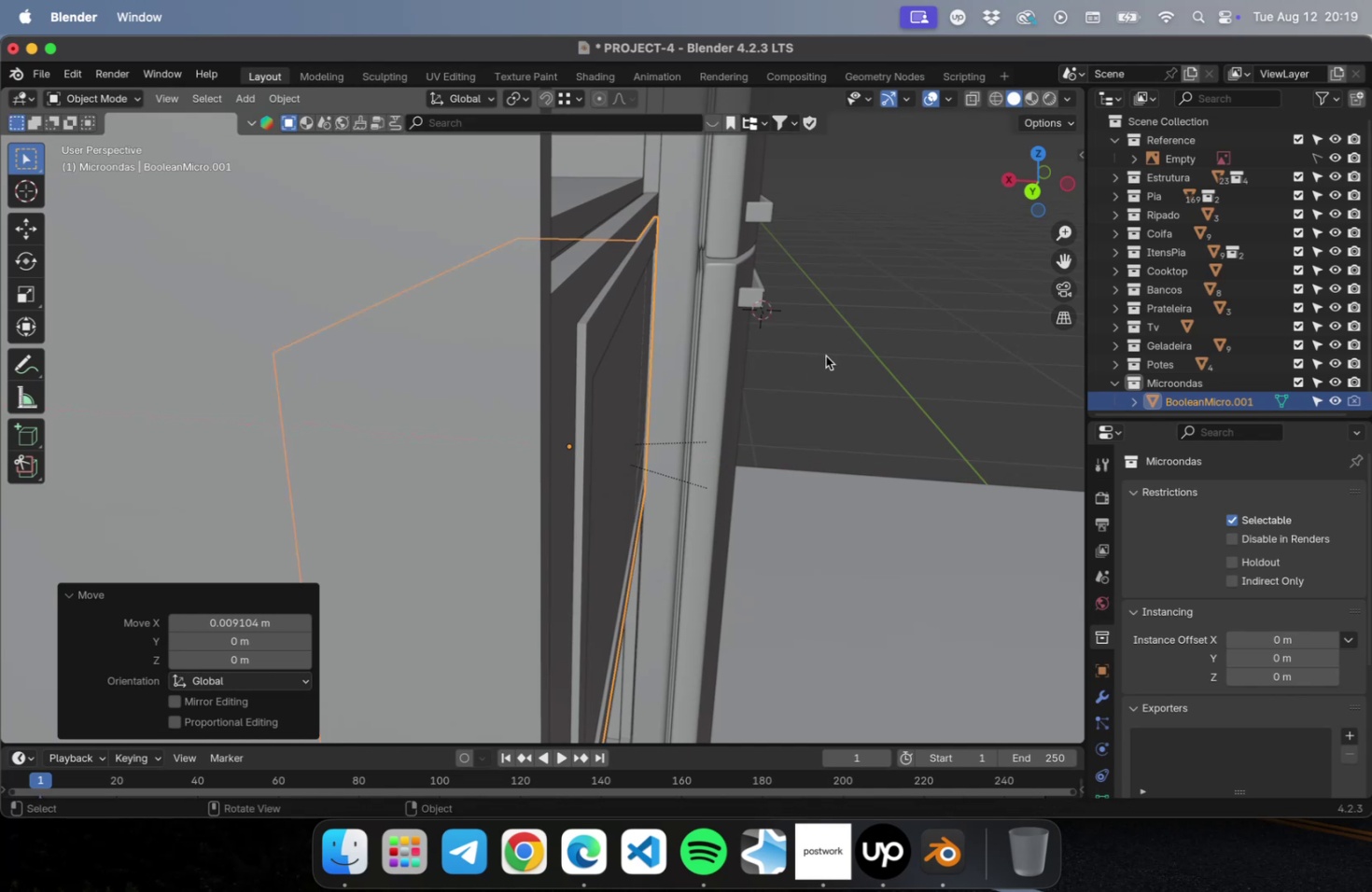 
left_click([825, 355])
 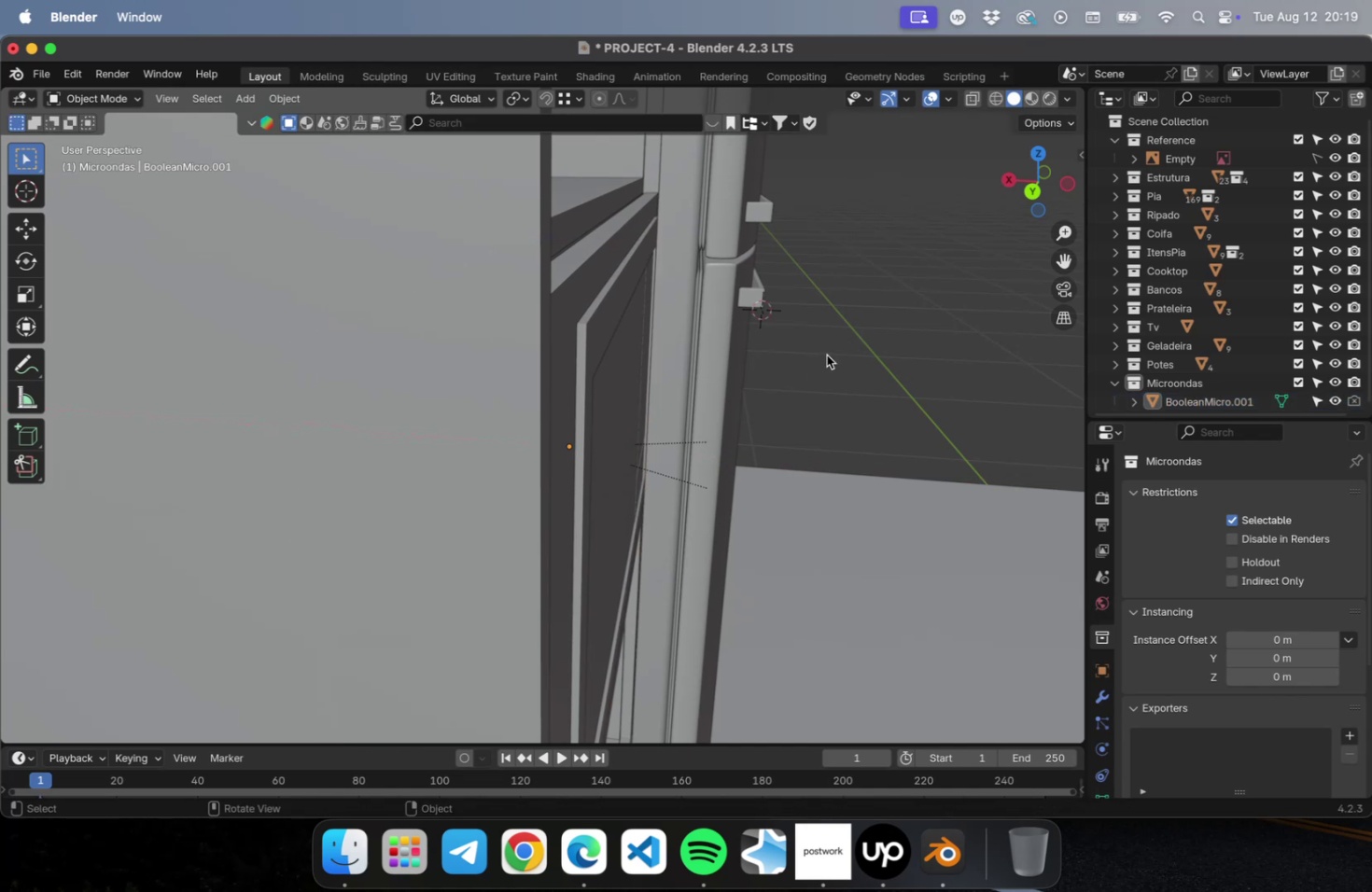 
scroll: coordinate [829, 355], scroll_direction: down, amount: 5.0
 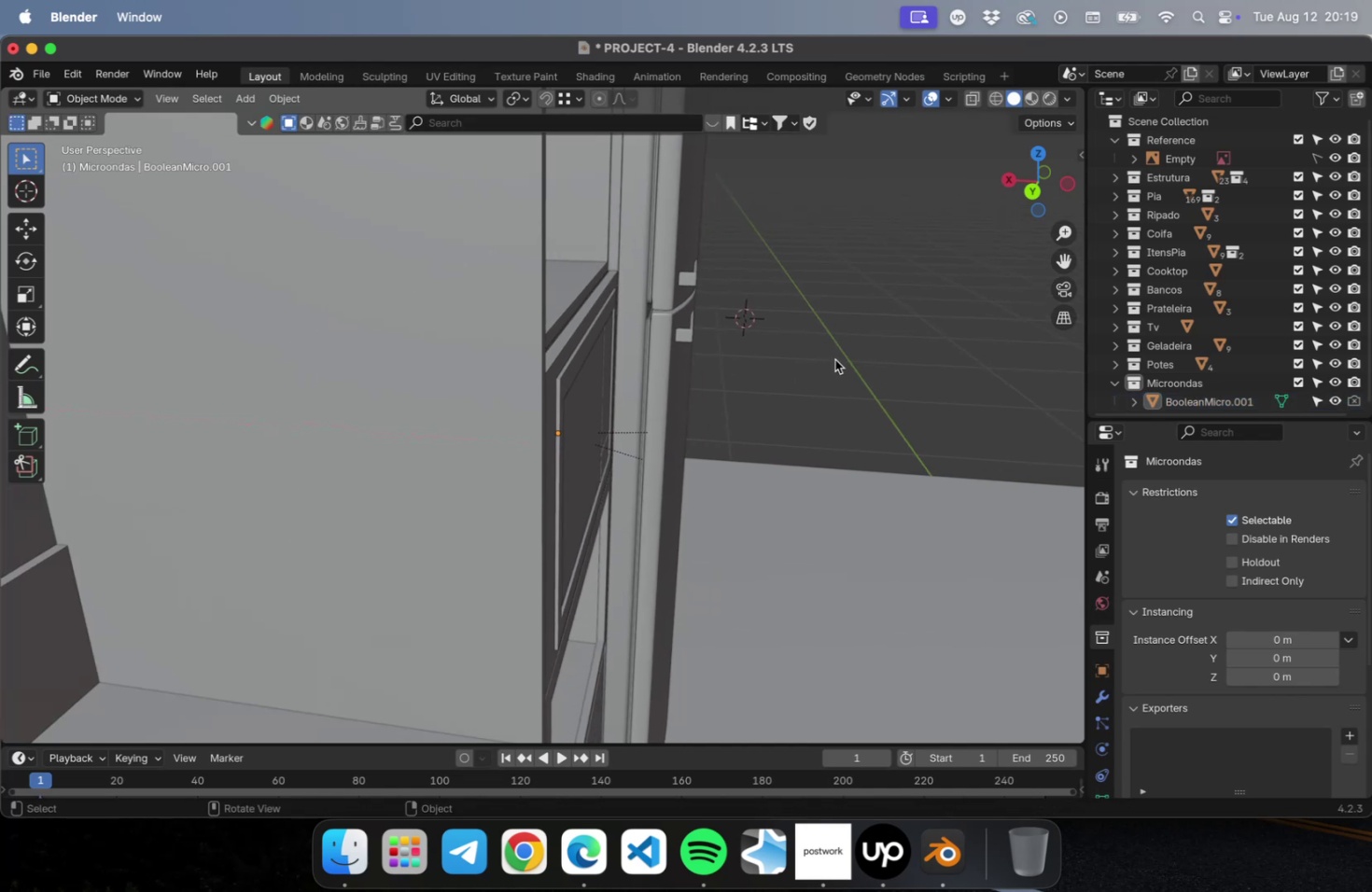 
key(Meta+CommandLeft)
 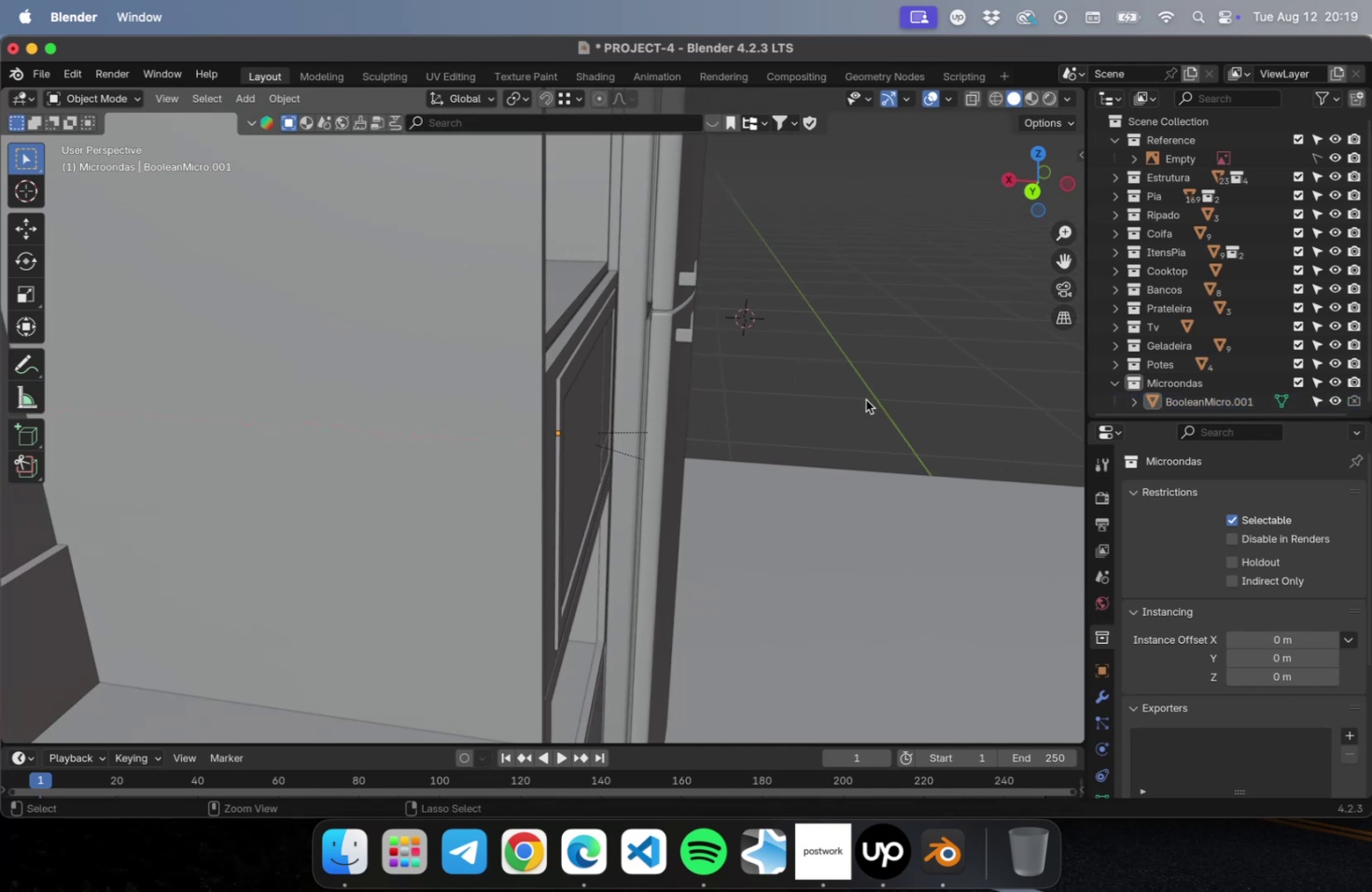 
key(Meta+S)
 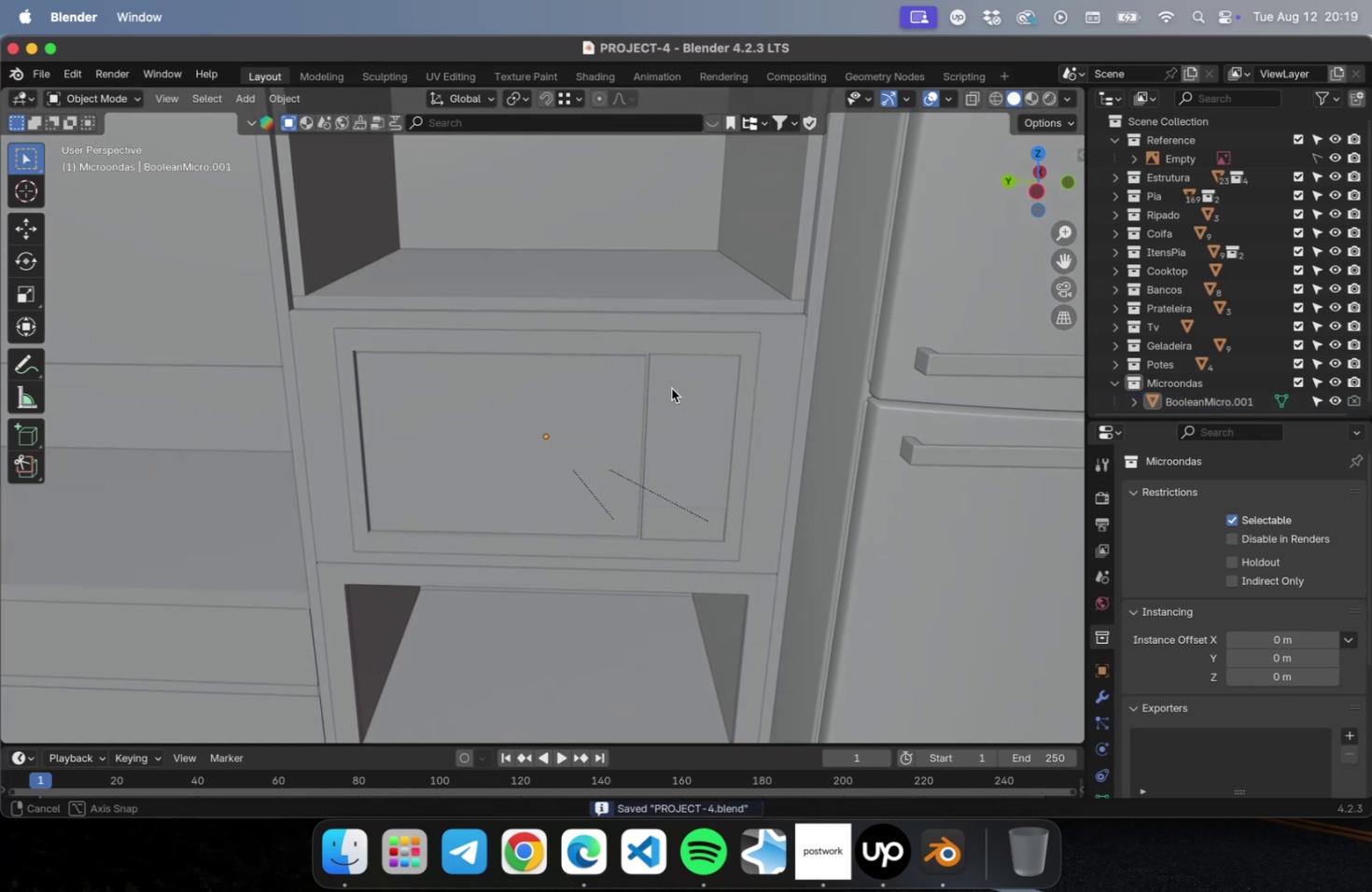 
wait(5.89)
 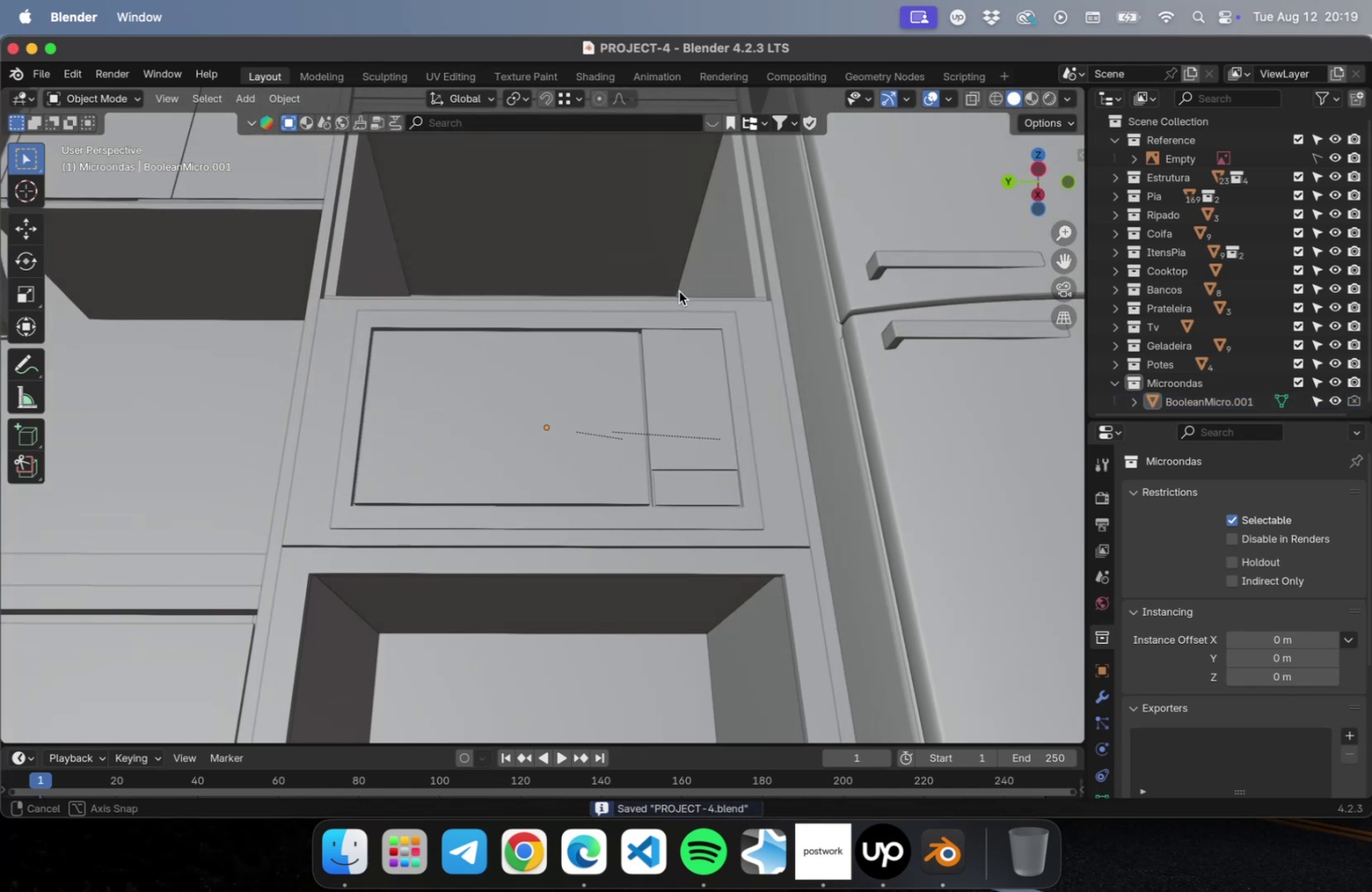 
scroll: coordinate [731, 366], scroll_direction: down, amount: 4.0
 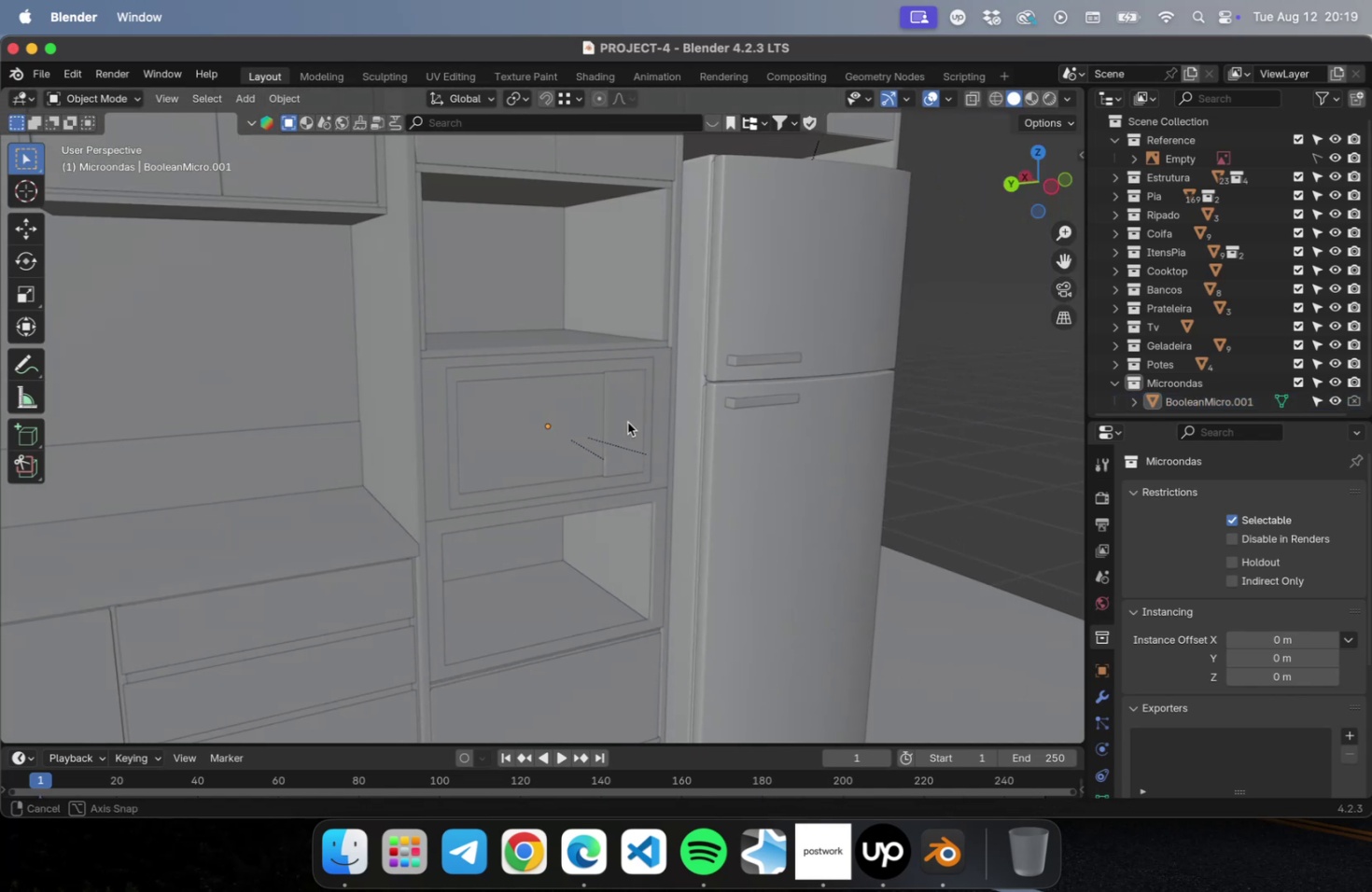 
scroll: coordinate [638, 472], scroll_direction: up, amount: 10.0
 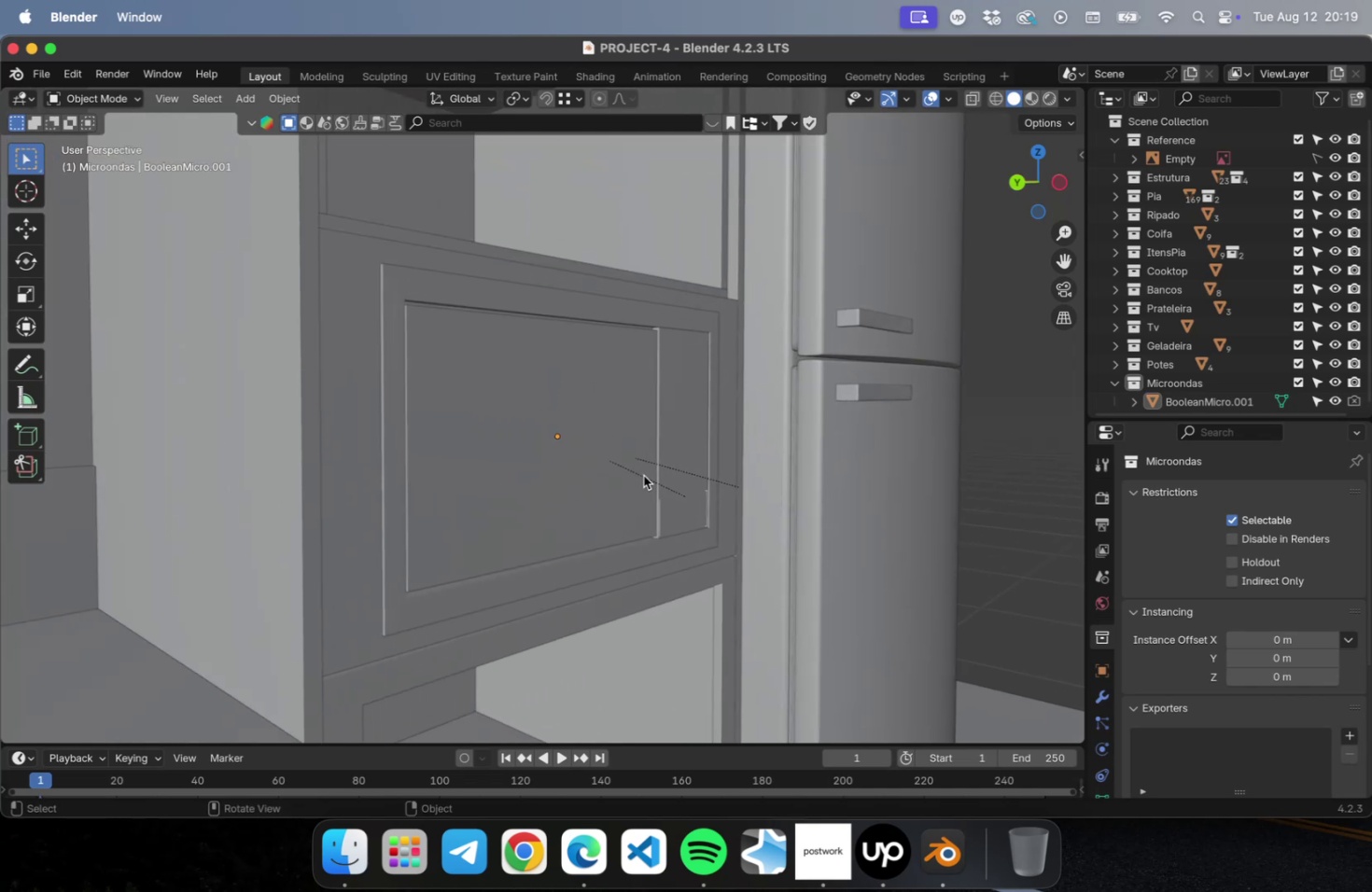 
hold_key(key=ShiftLeft, duration=0.46)
 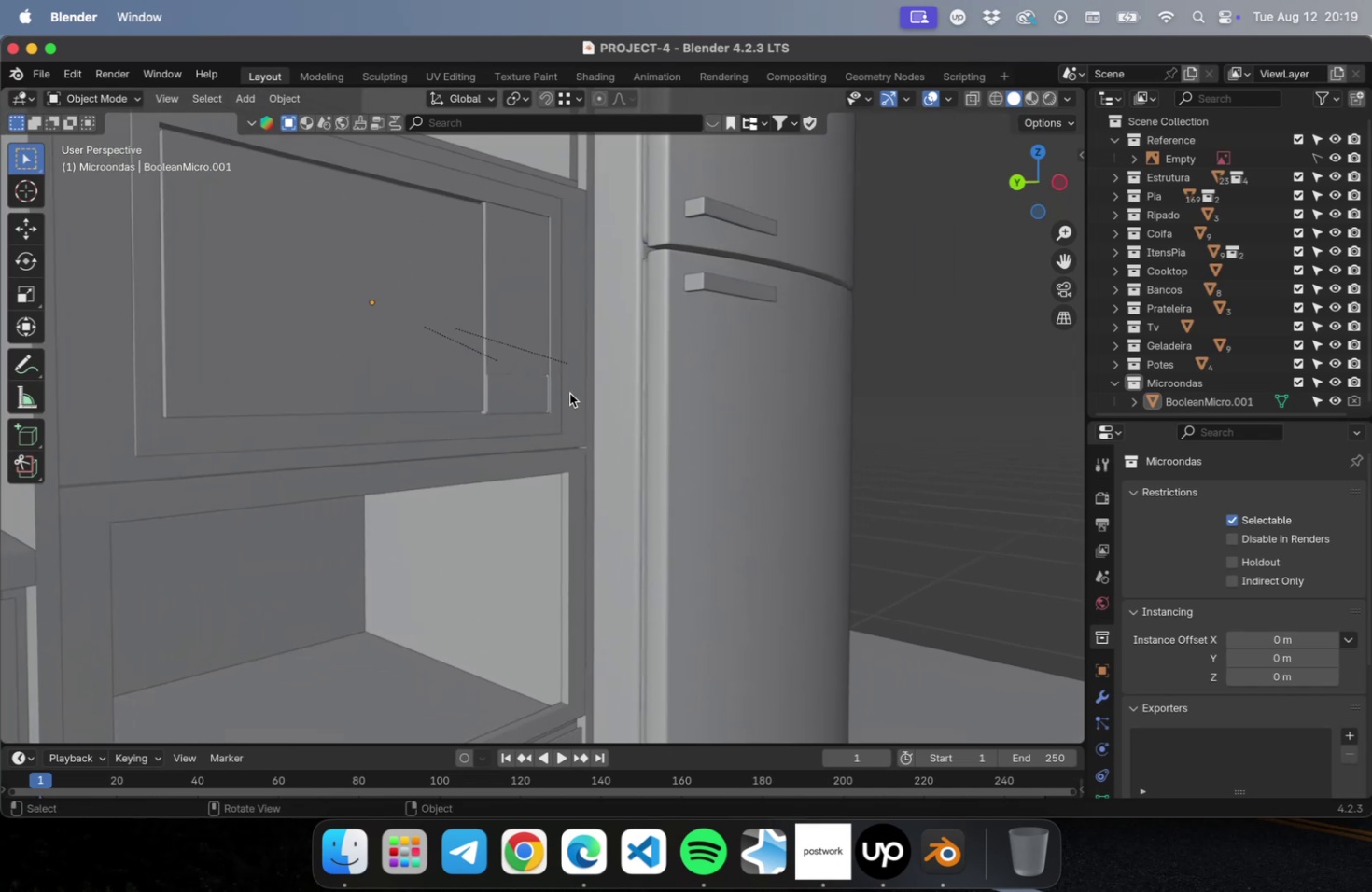 
scroll: coordinate [569, 391], scroll_direction: up, amount: 15.0
 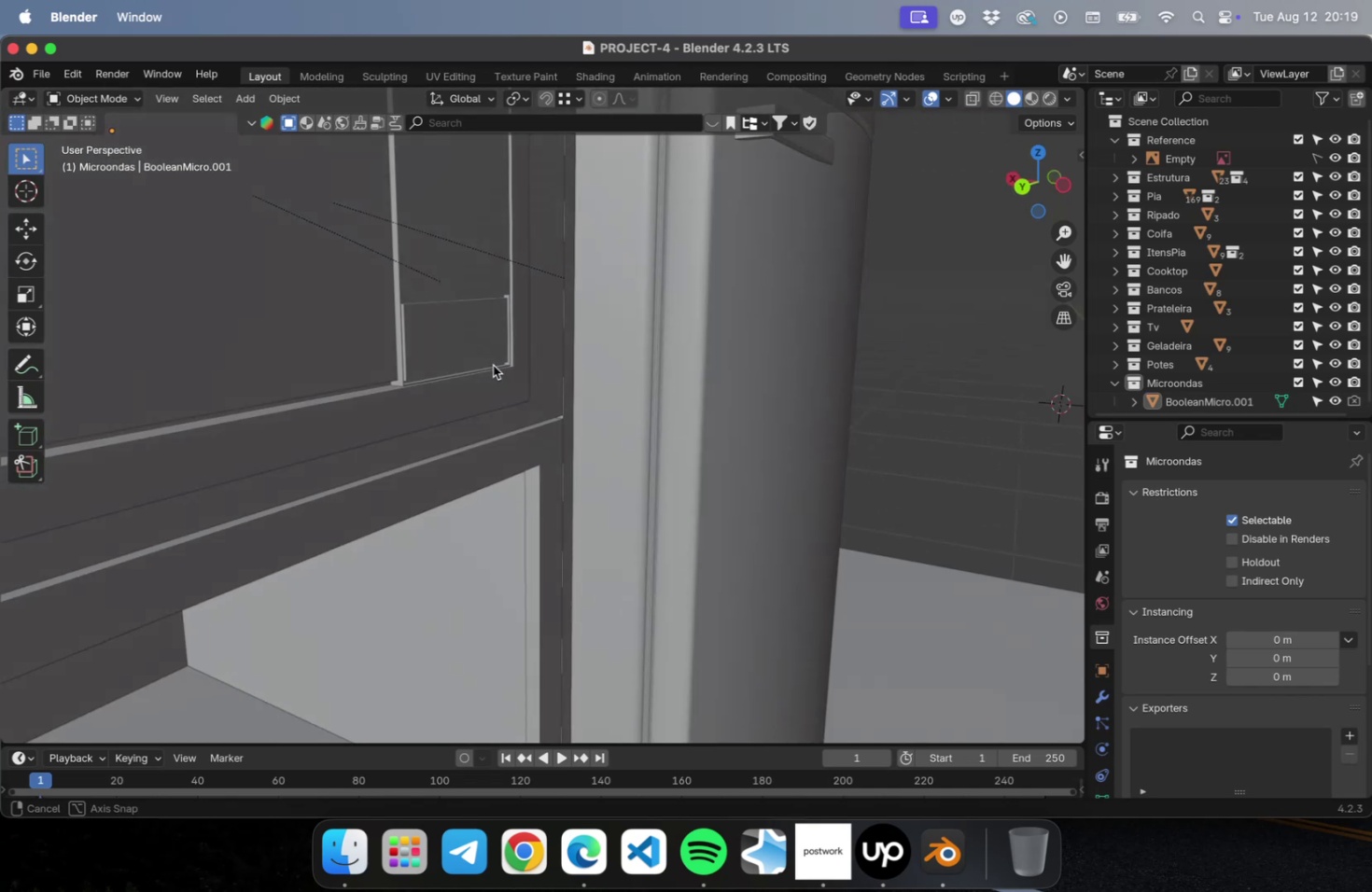 
hold_key(key=ShiftLeft, duration=0.54)
 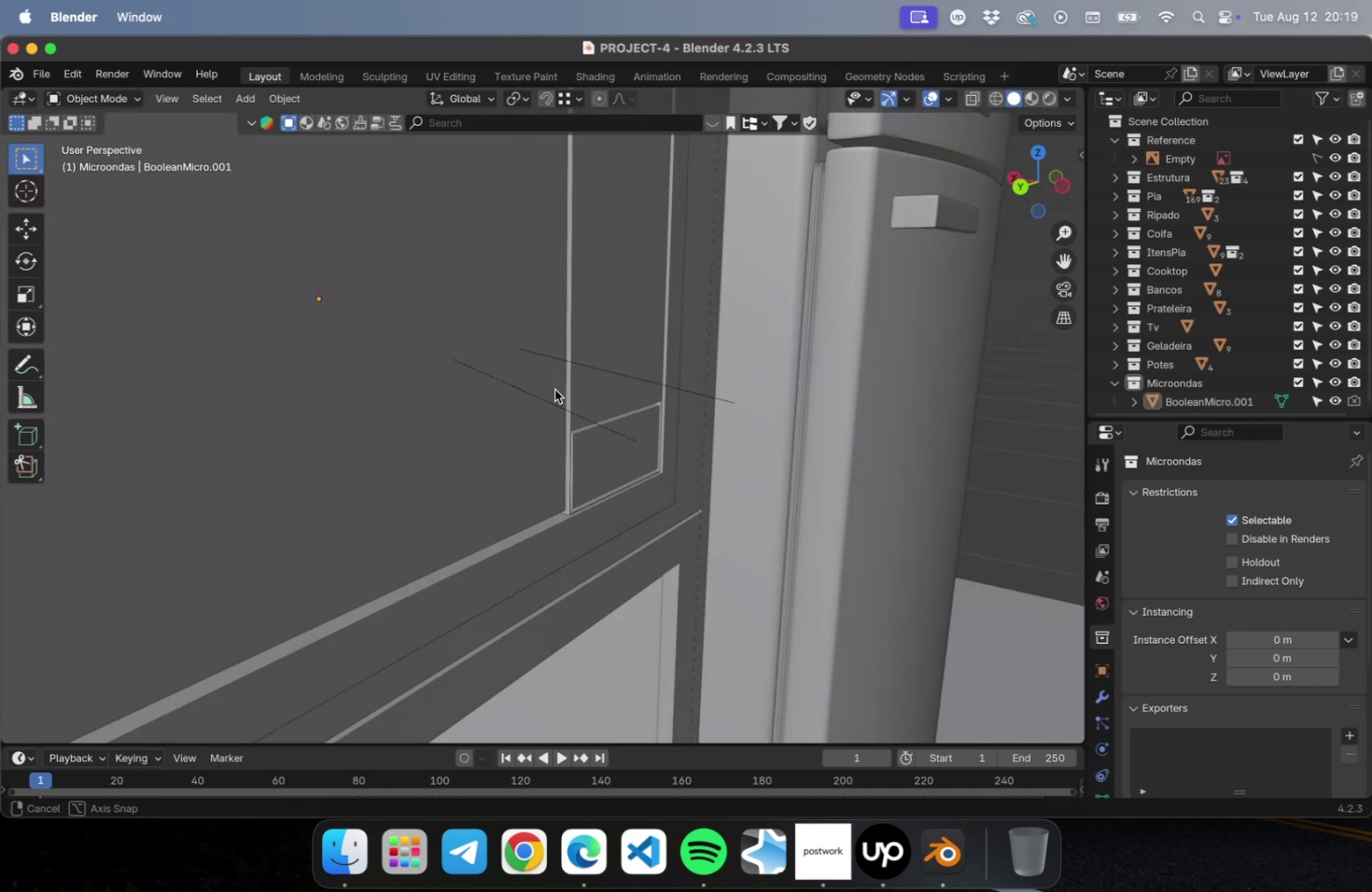 
scroll: coordinate [535, 382], scroll_direction: down, amount: 12.0
 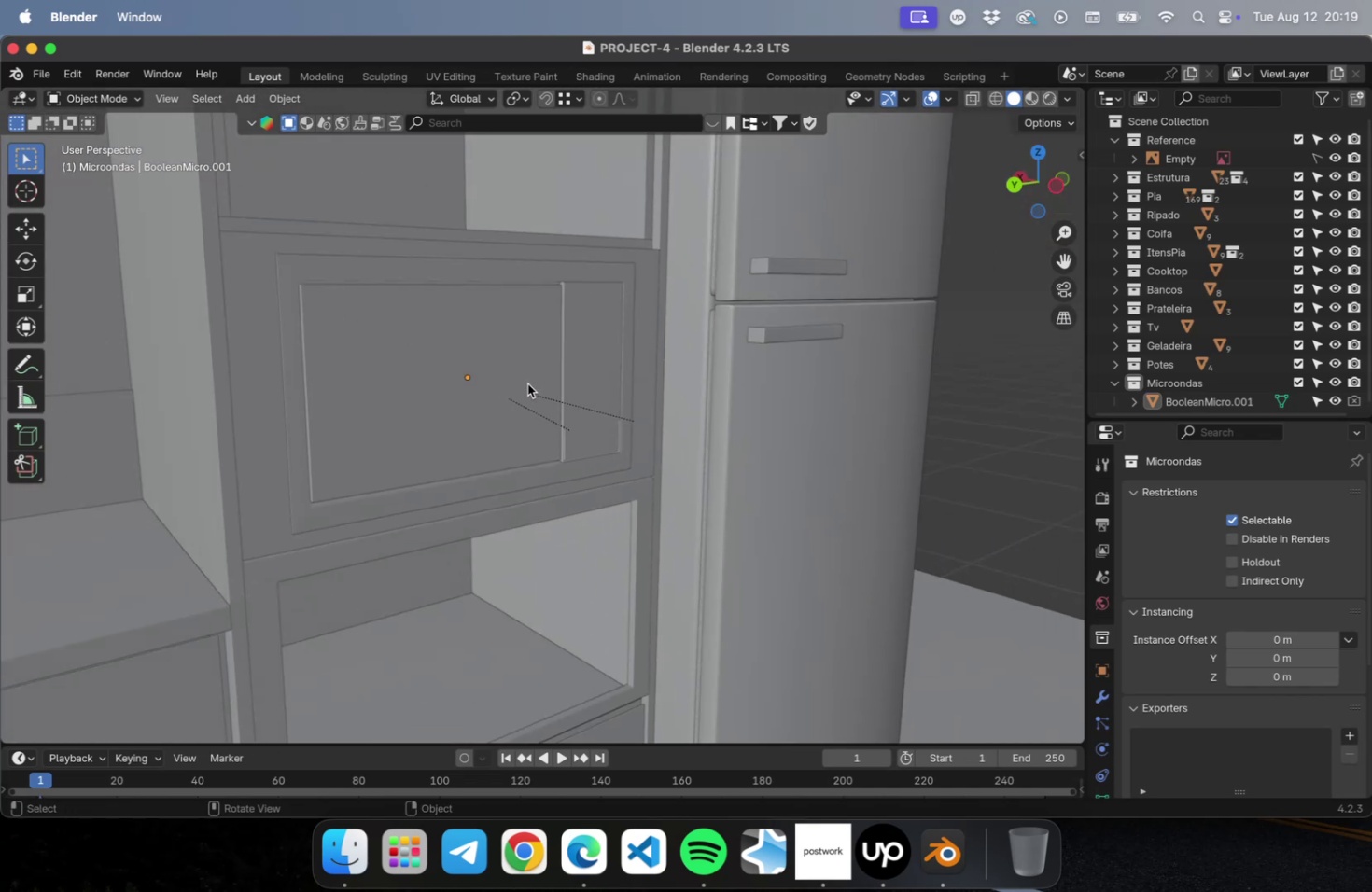 
hold_key(key=ShiftLeft, duration=0.38)
 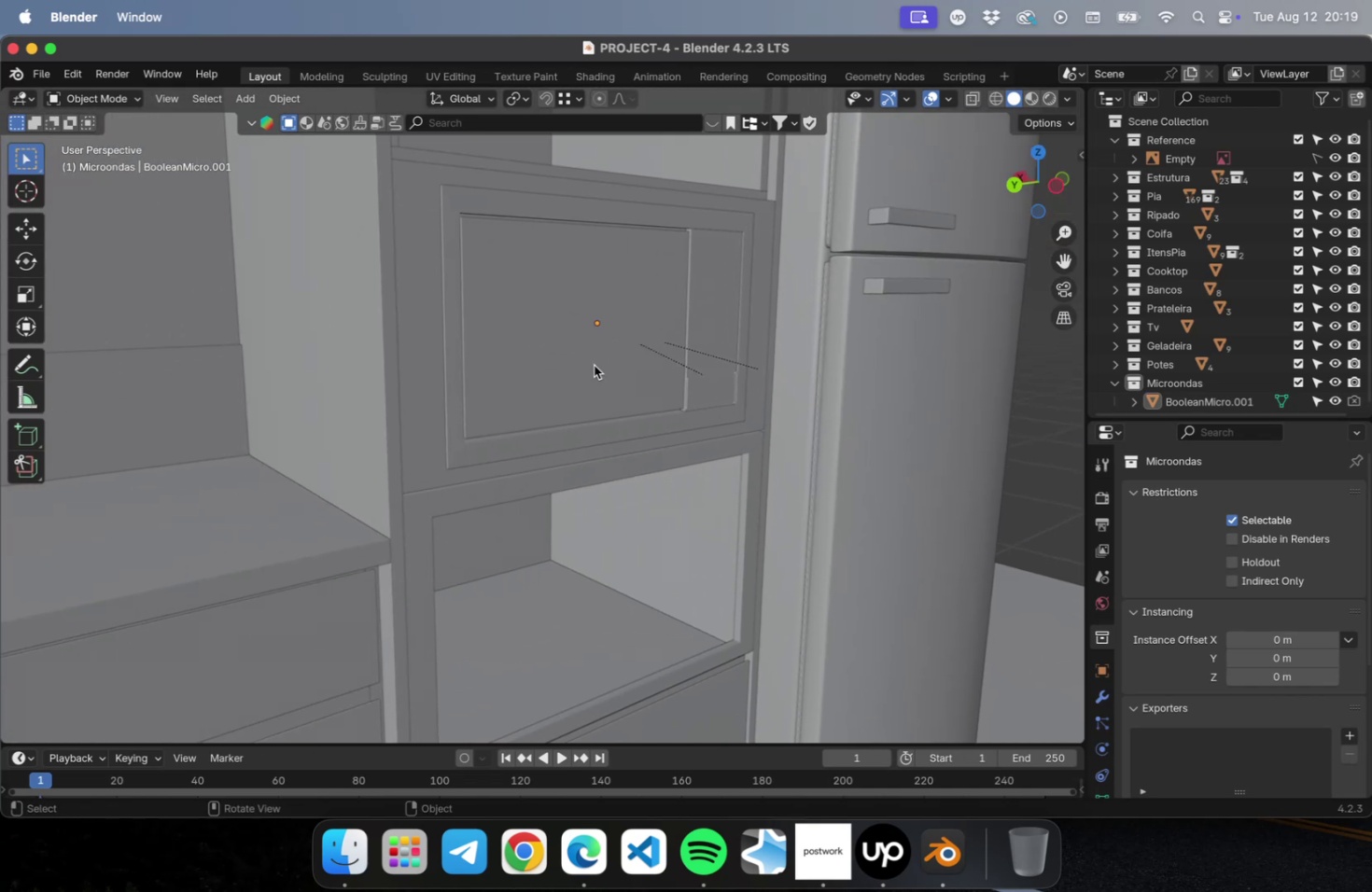 
key(Meta+CommandLeft)
 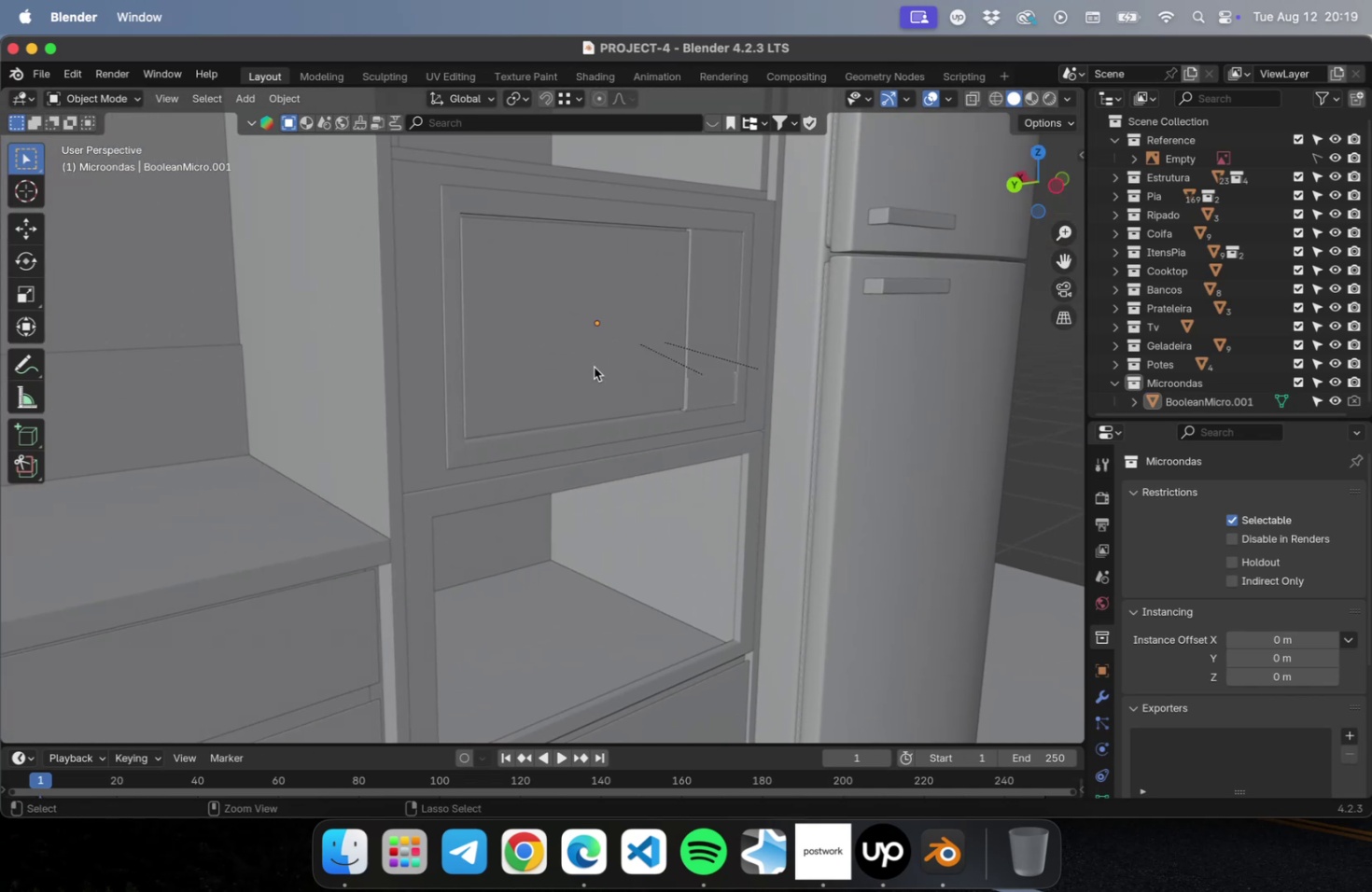 
key(Meta+S)
 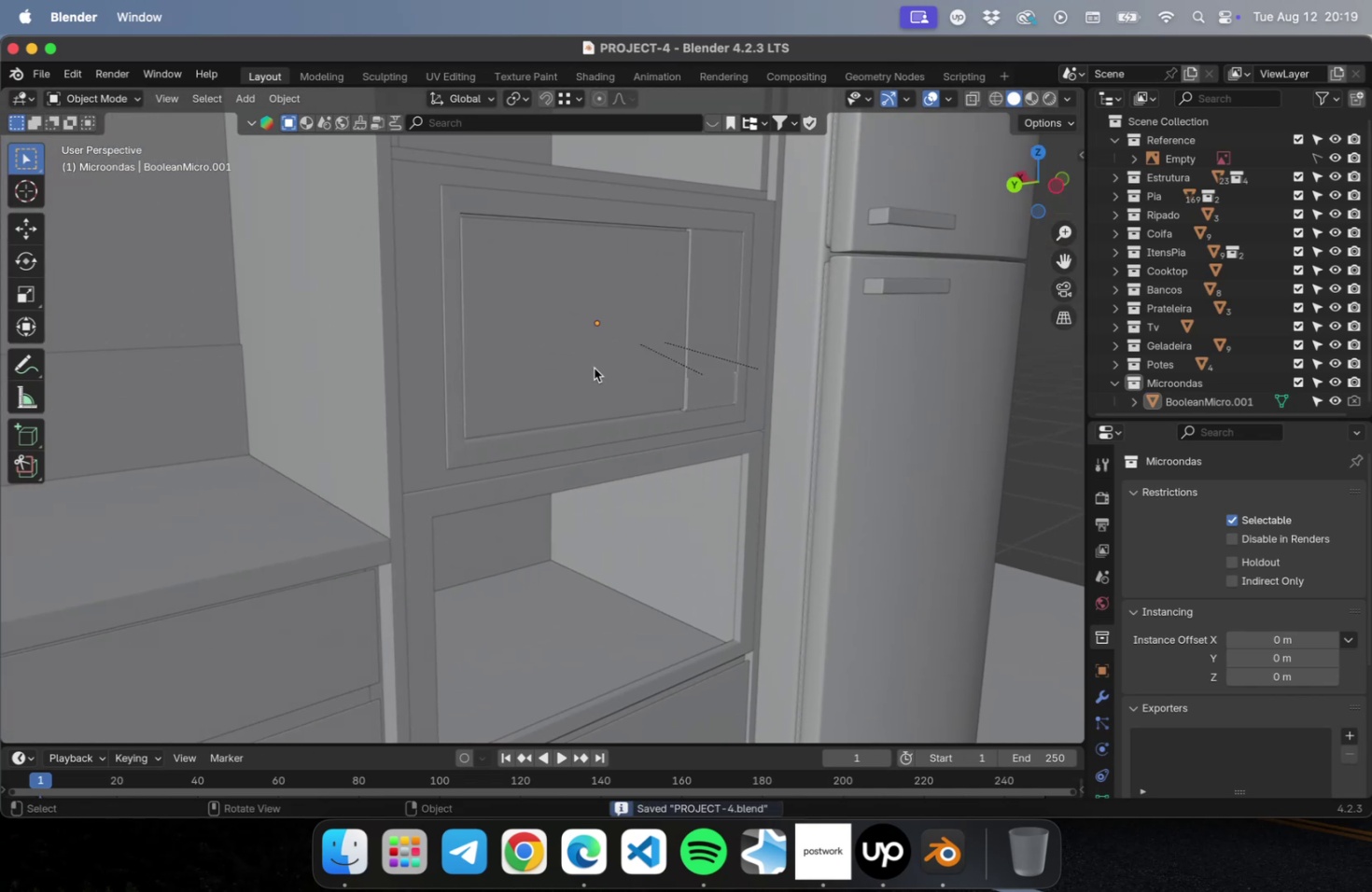 
scroll: coordinate [585, 356], scroll_direction: down, amount: 6.0
 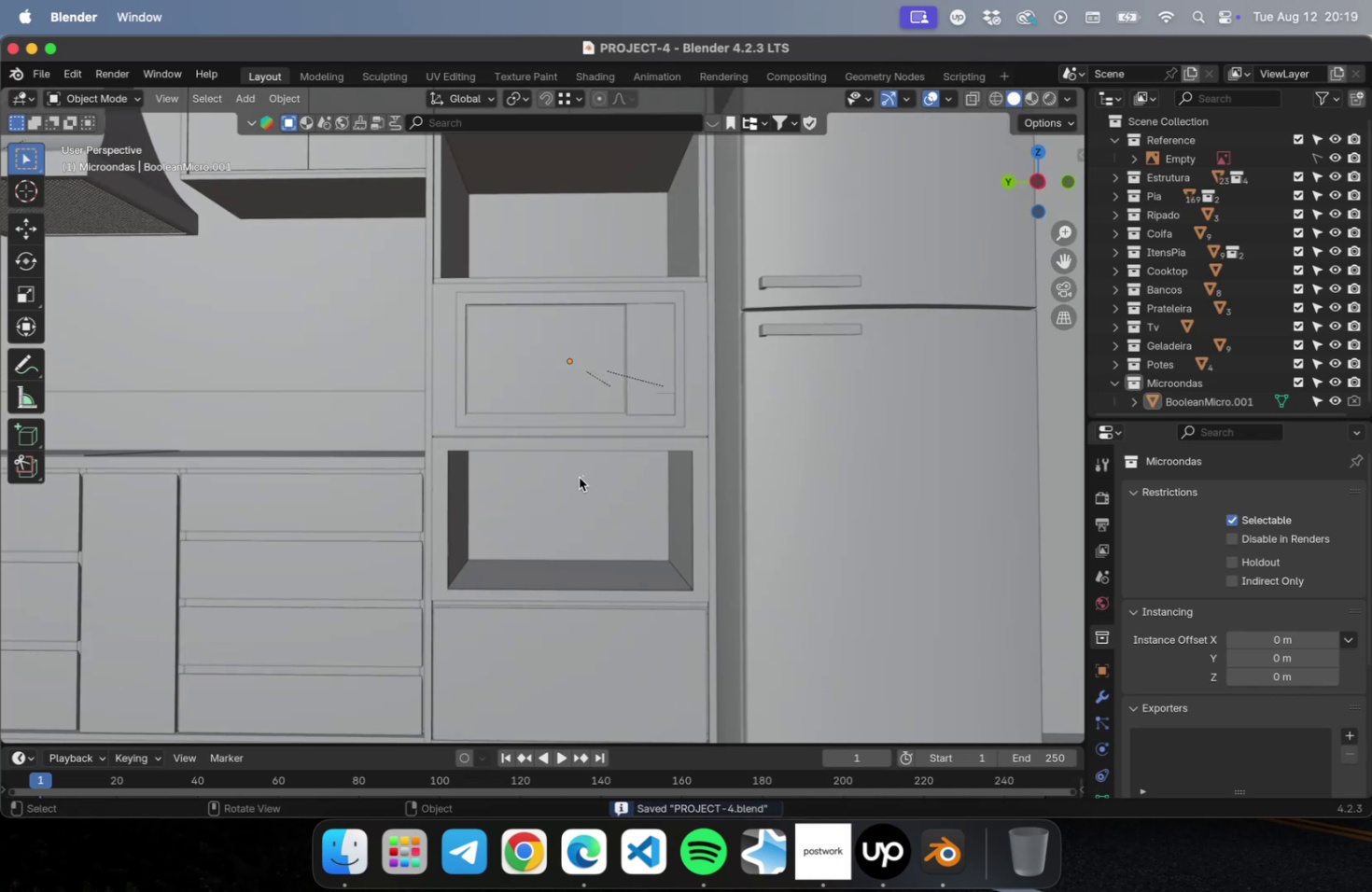 
hold_key(key=ShiftLeft, duration=0.42)
 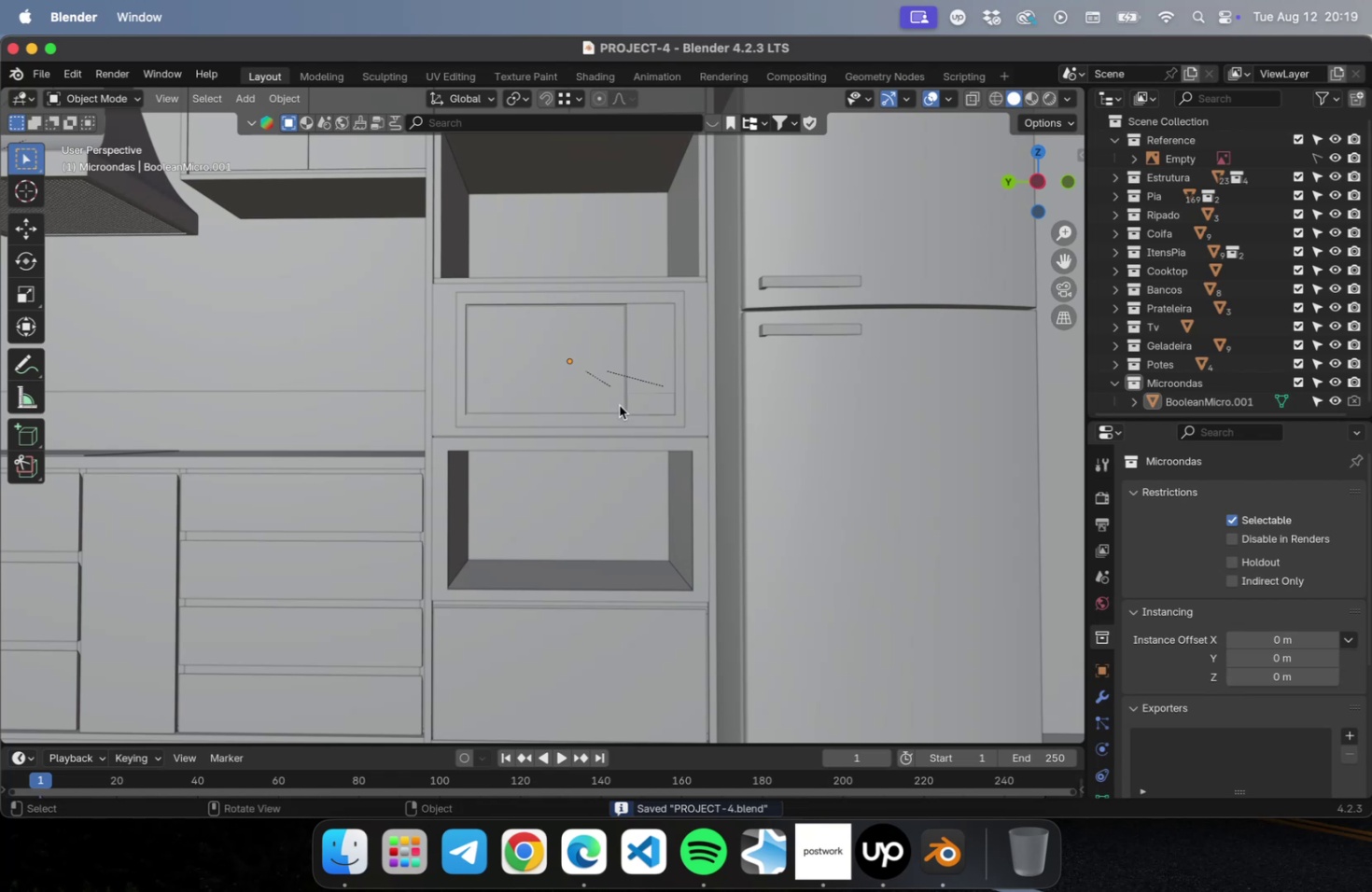 
key(Shift+ShiftLeft)
 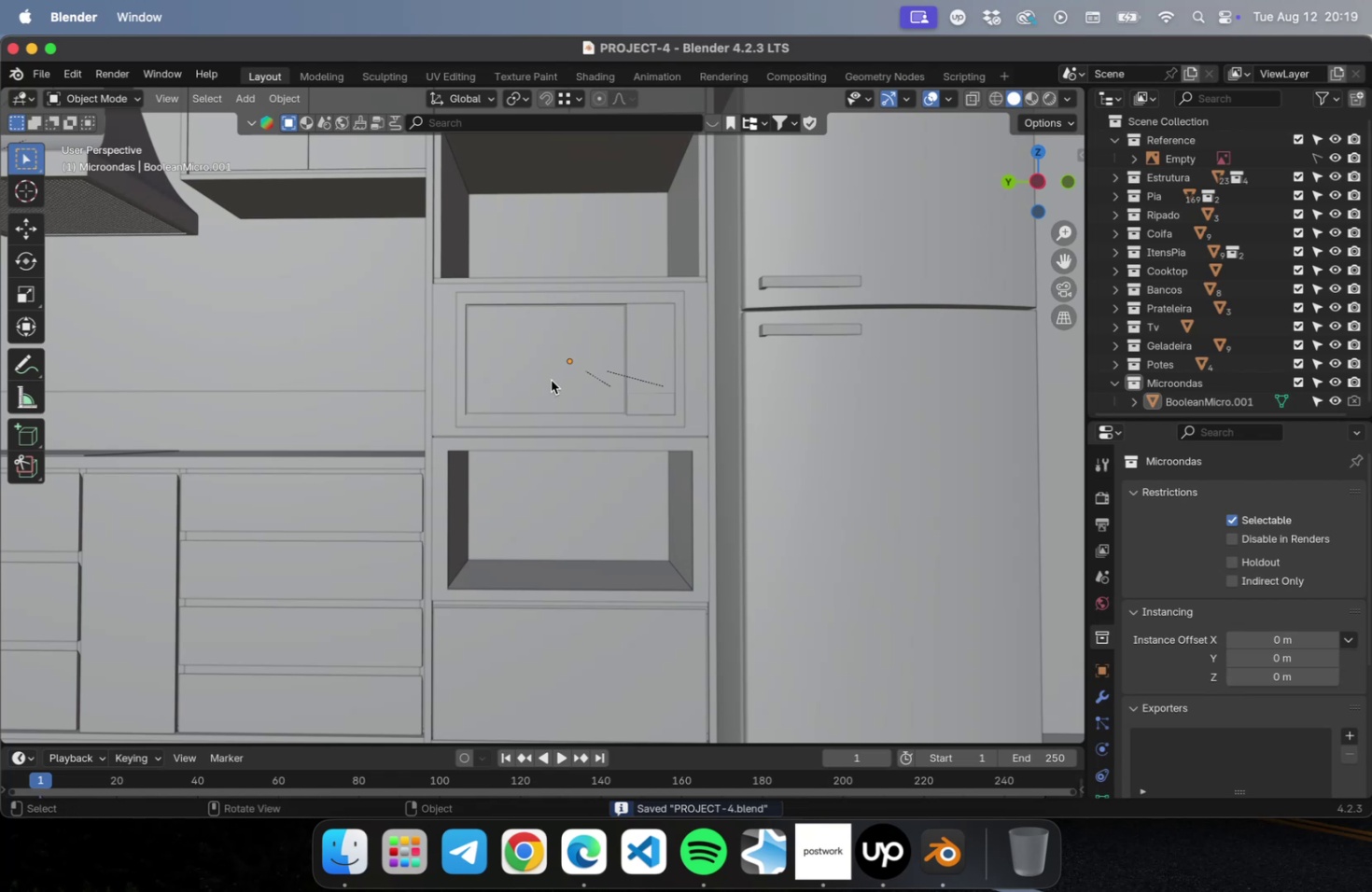 
scroll: coordinate [550, 380], scroll_direction: down, amount: 2.0
 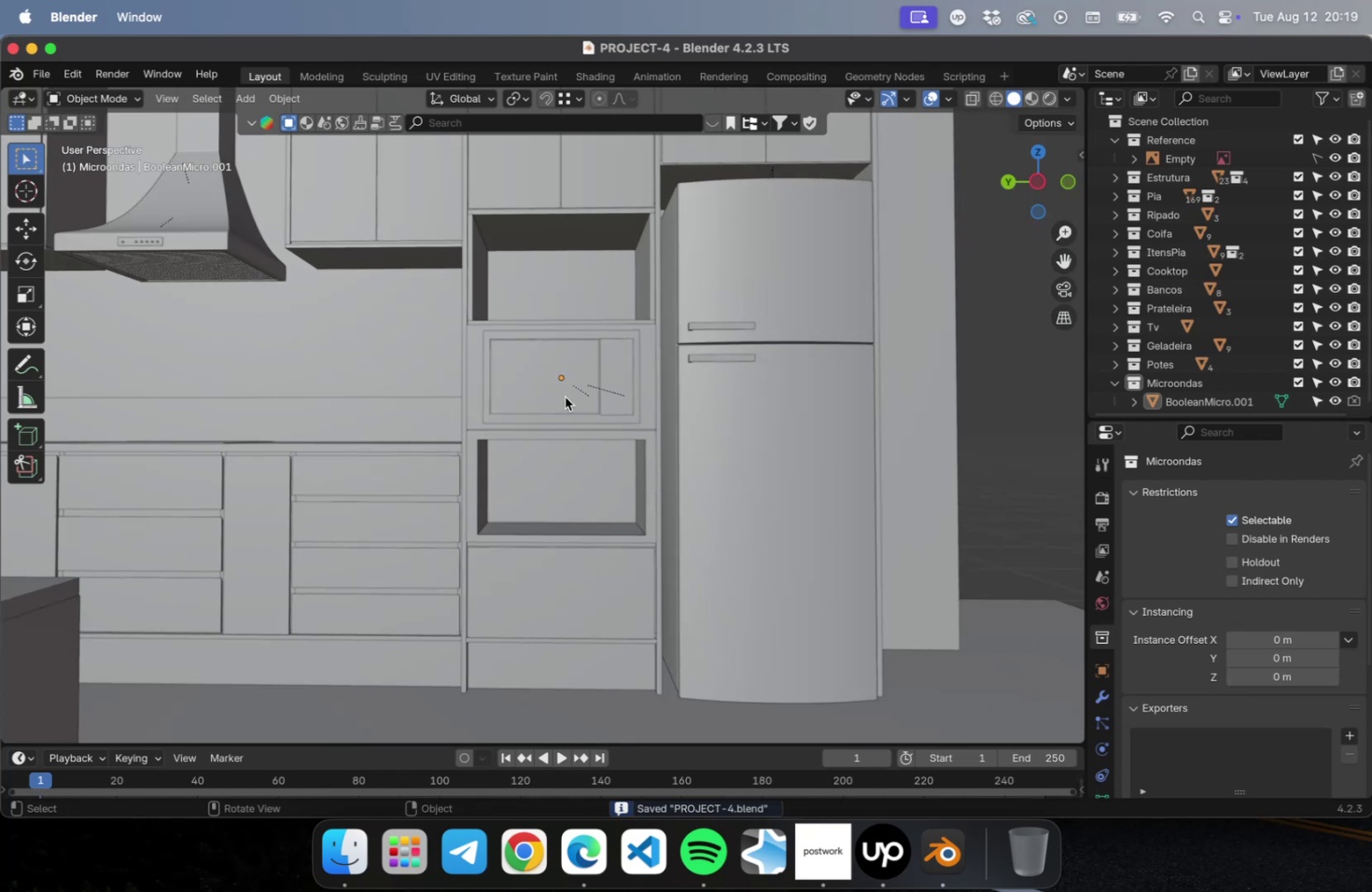 
hold_key(key=ShiftLeft, duration=0.43)
 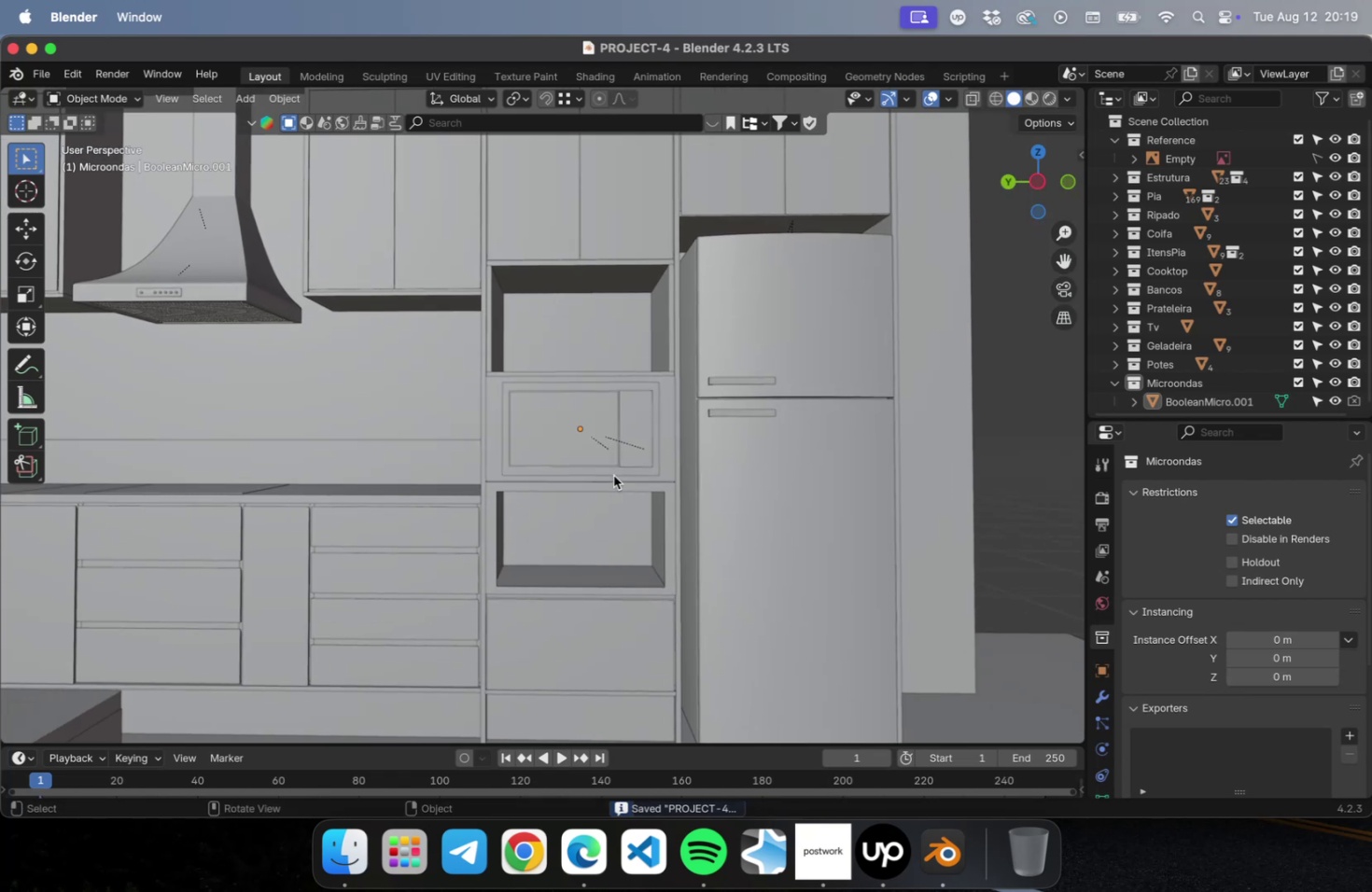 
key(Meta+CommandLeft)
 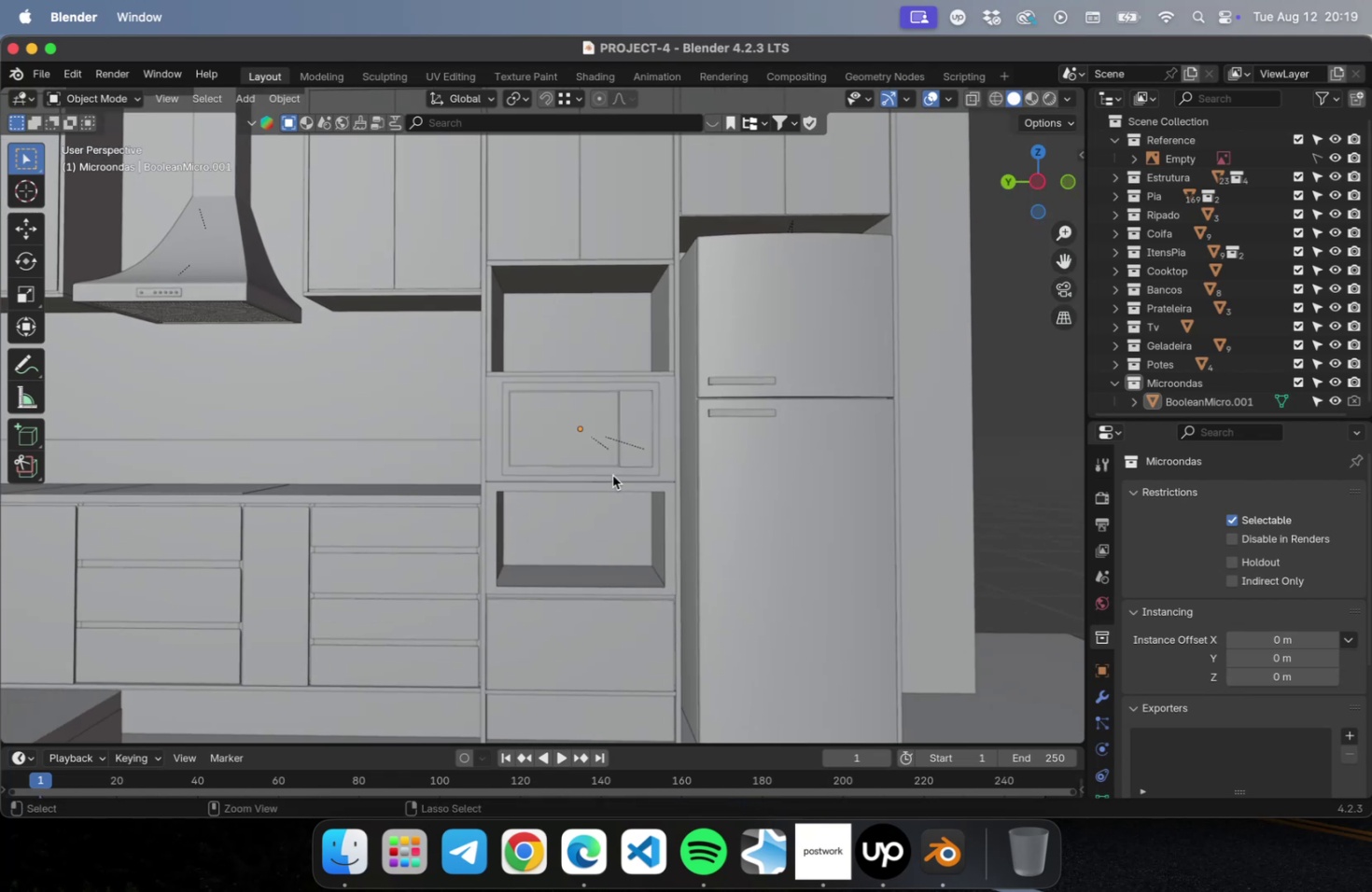 
key(Meta+S)
 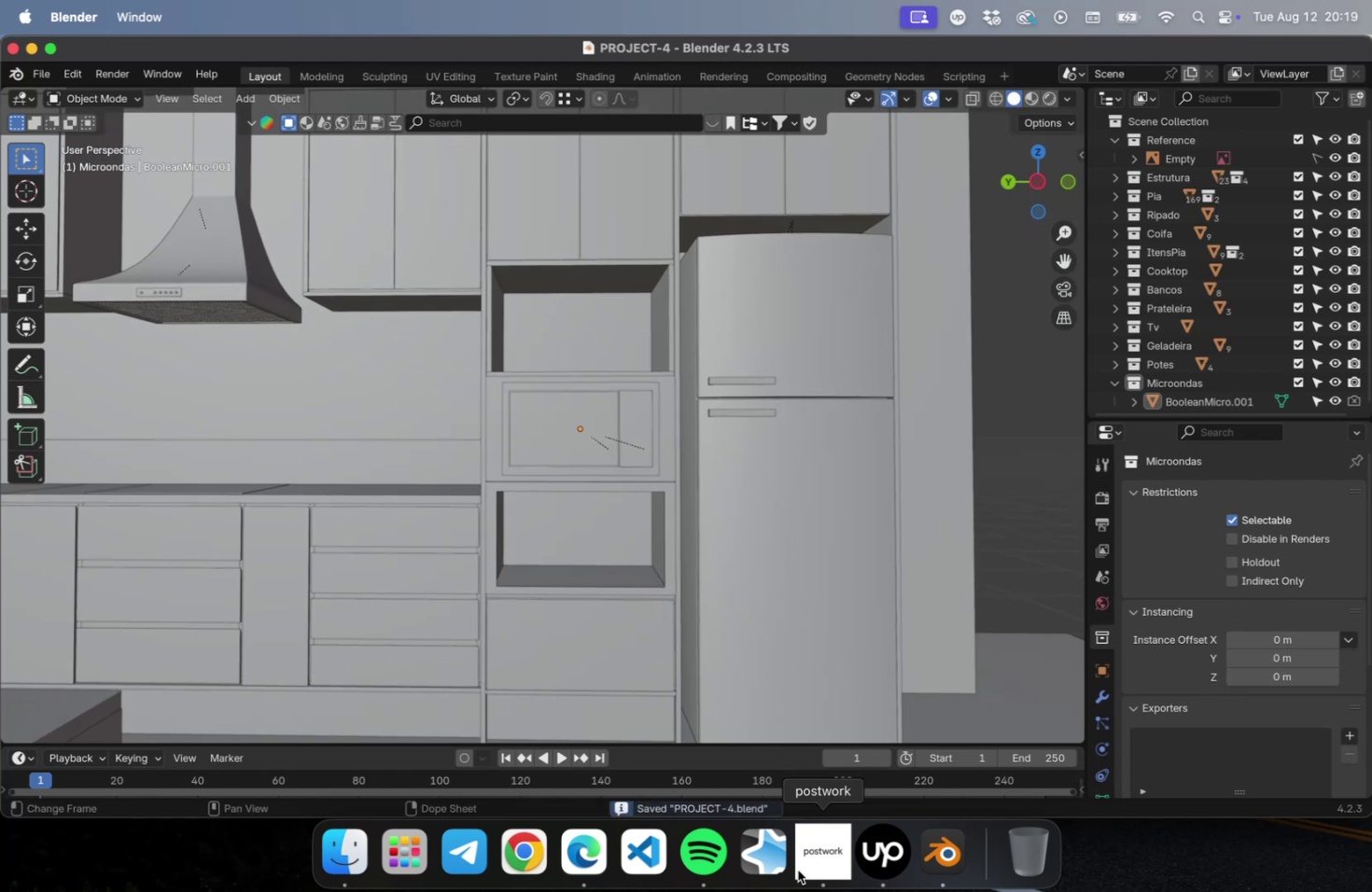 
left_click([798, 872])
 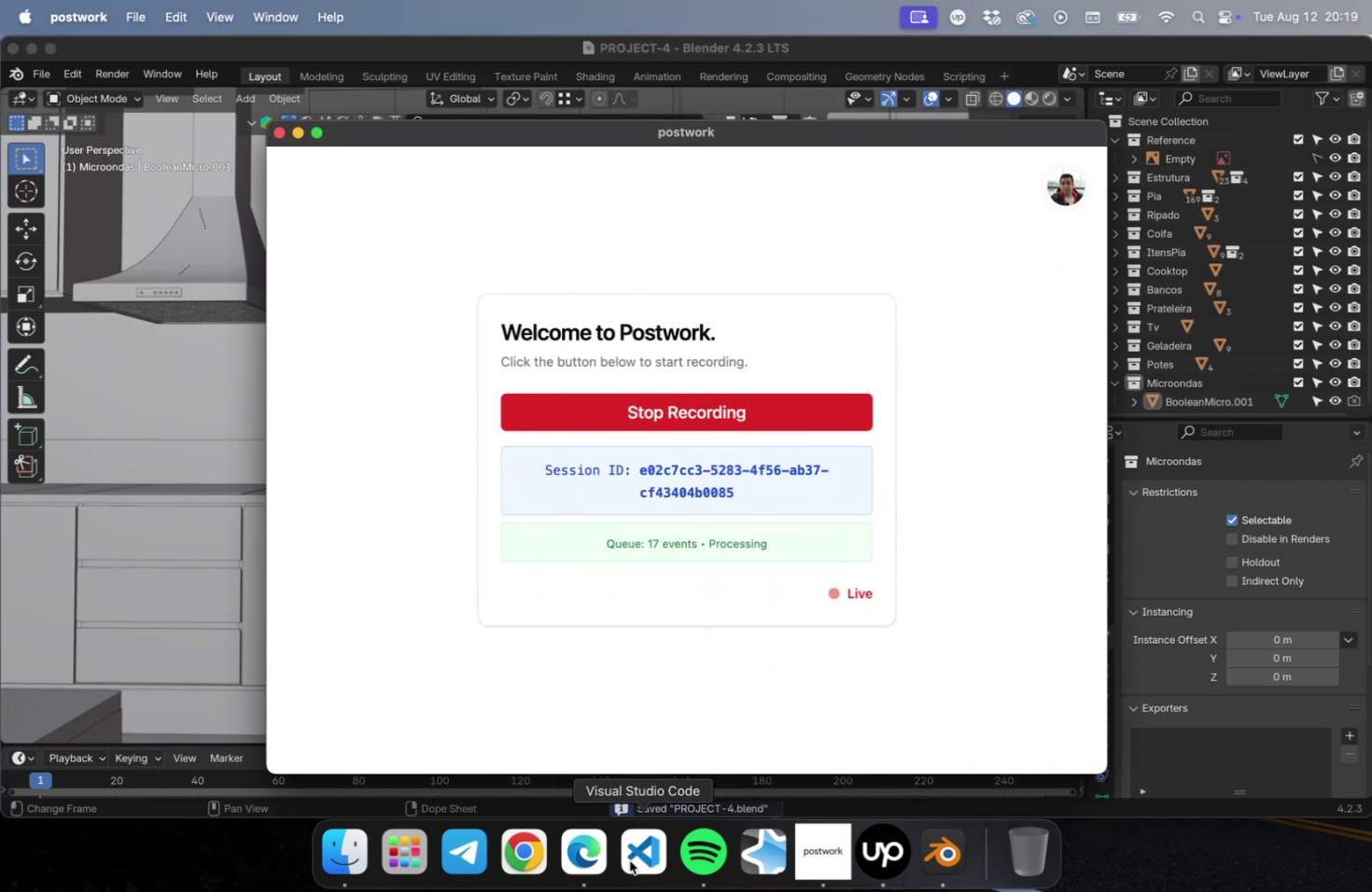 
left_click([595, 857])
 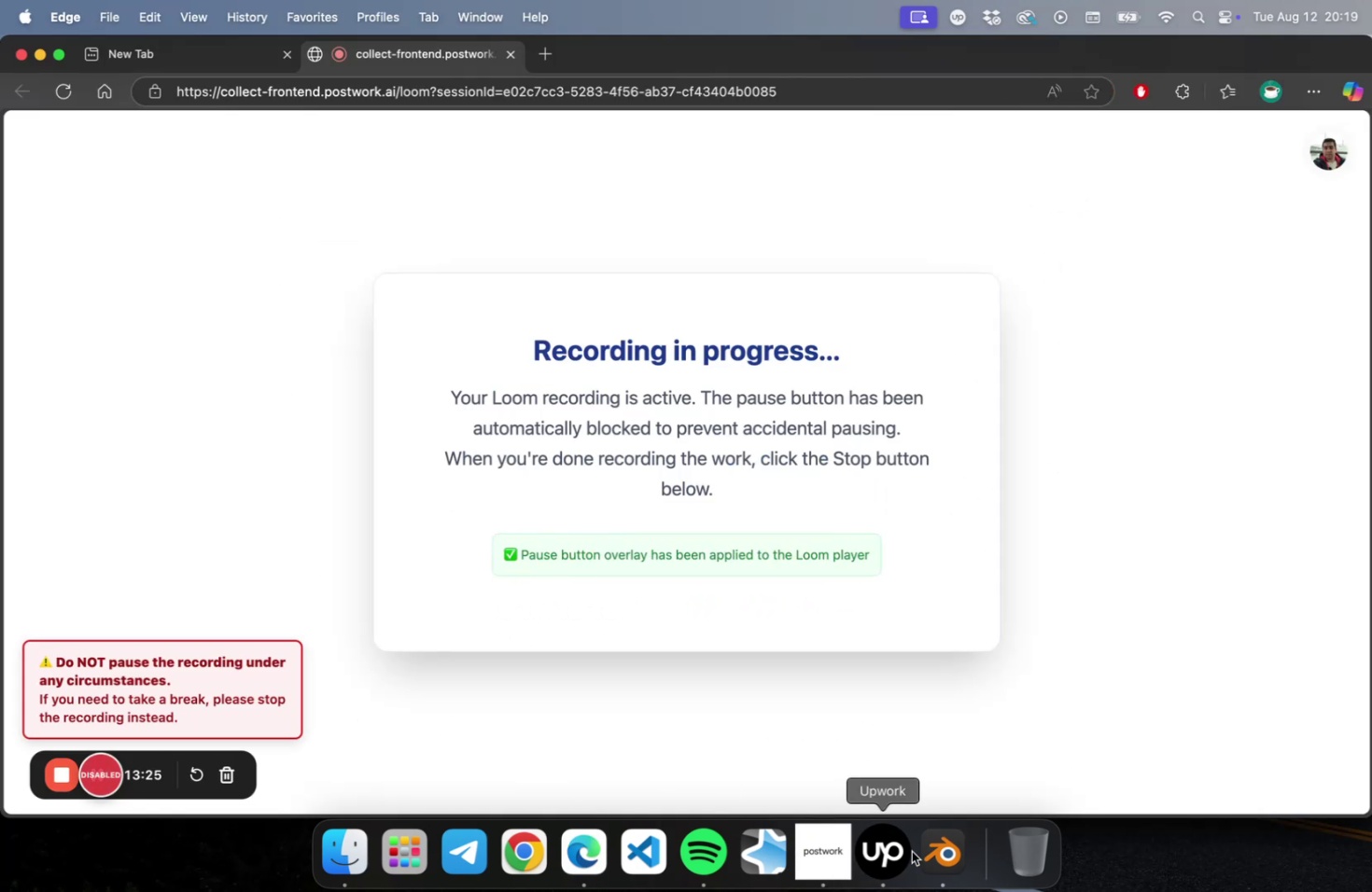 
left_click([880, 859])
 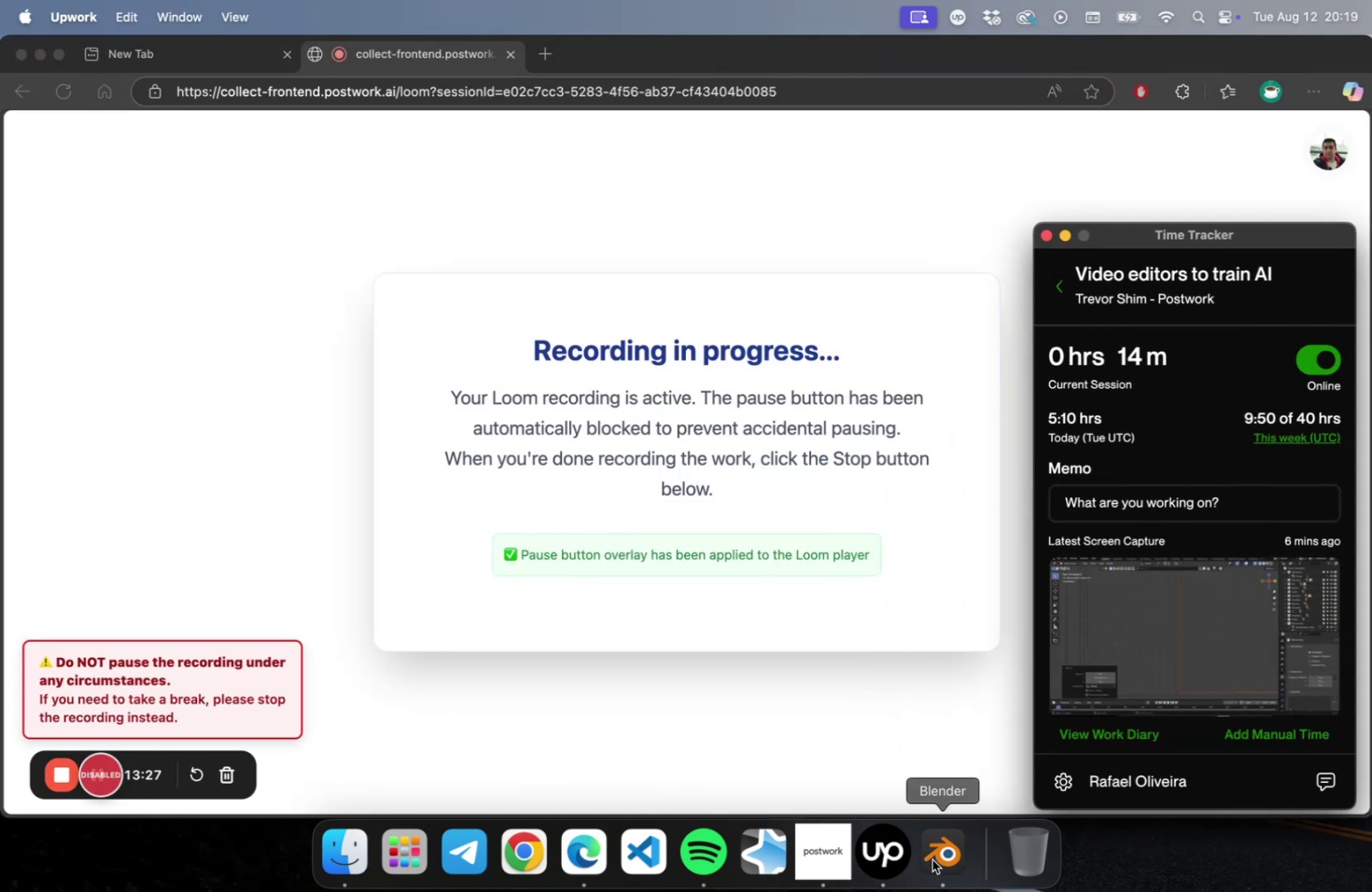 
left_click([941, 853])
 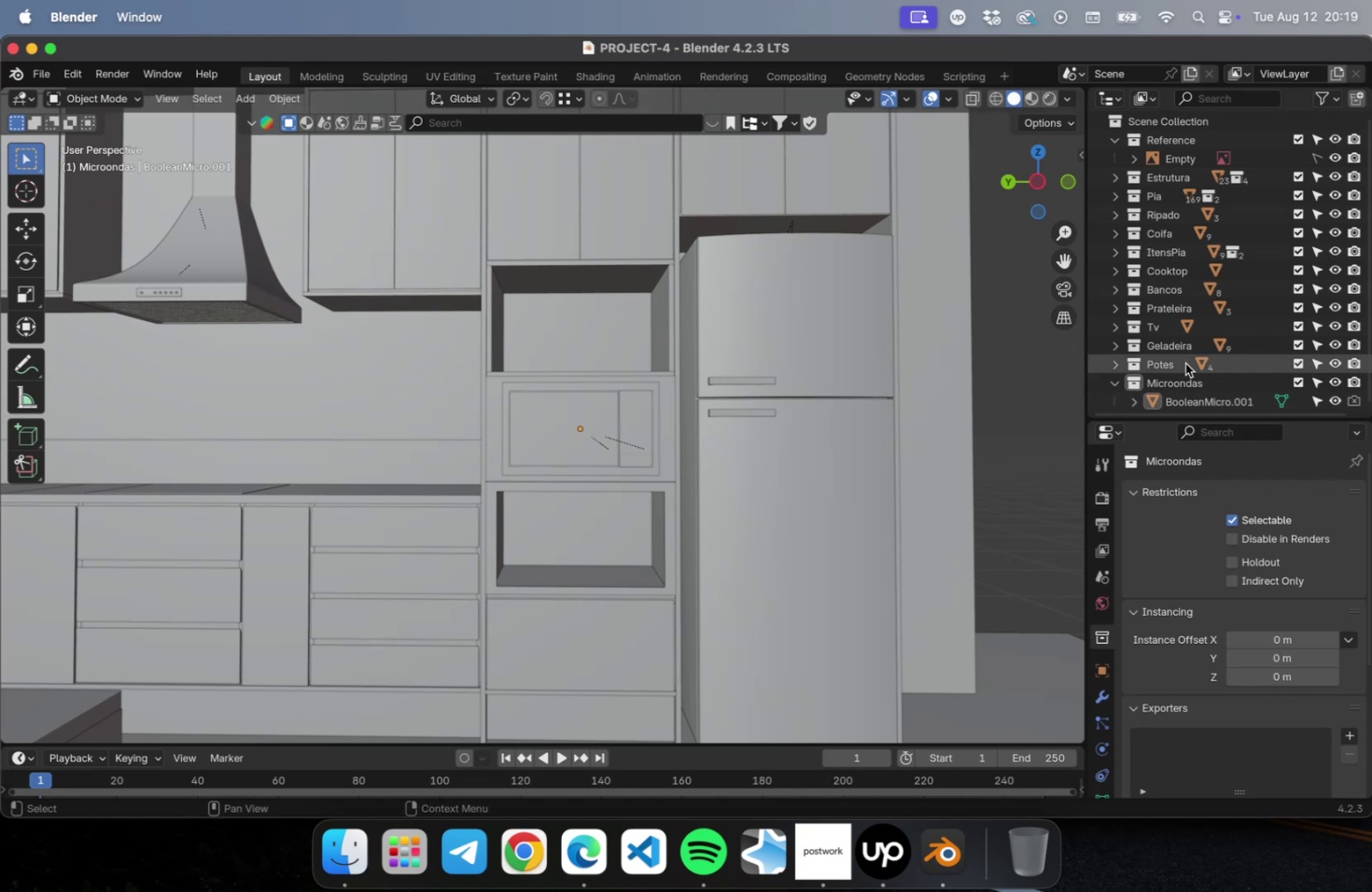 
left_click([1116, 379])
 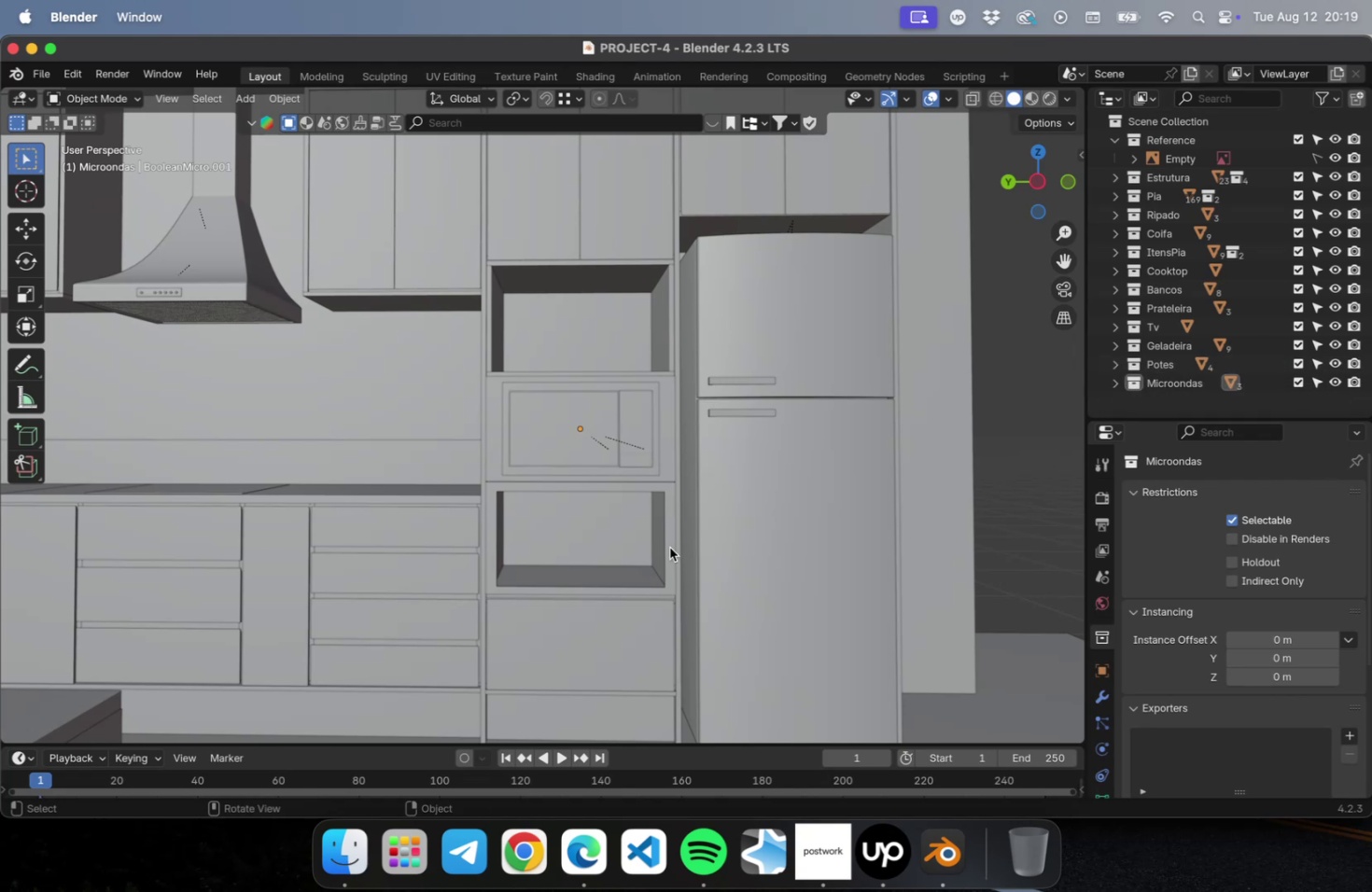 
left_click([668, 547])
 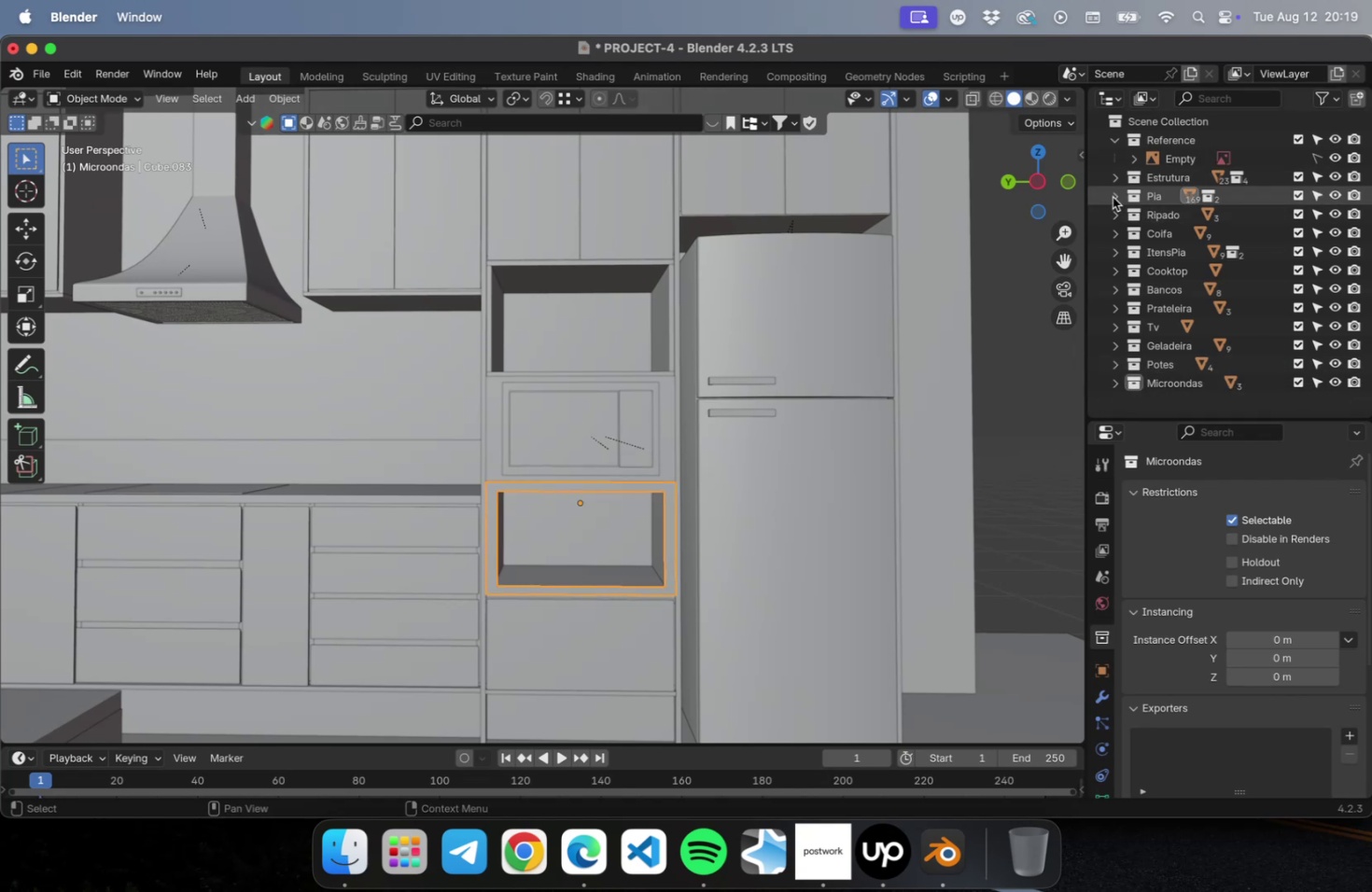 
left_click([1112, 197])
 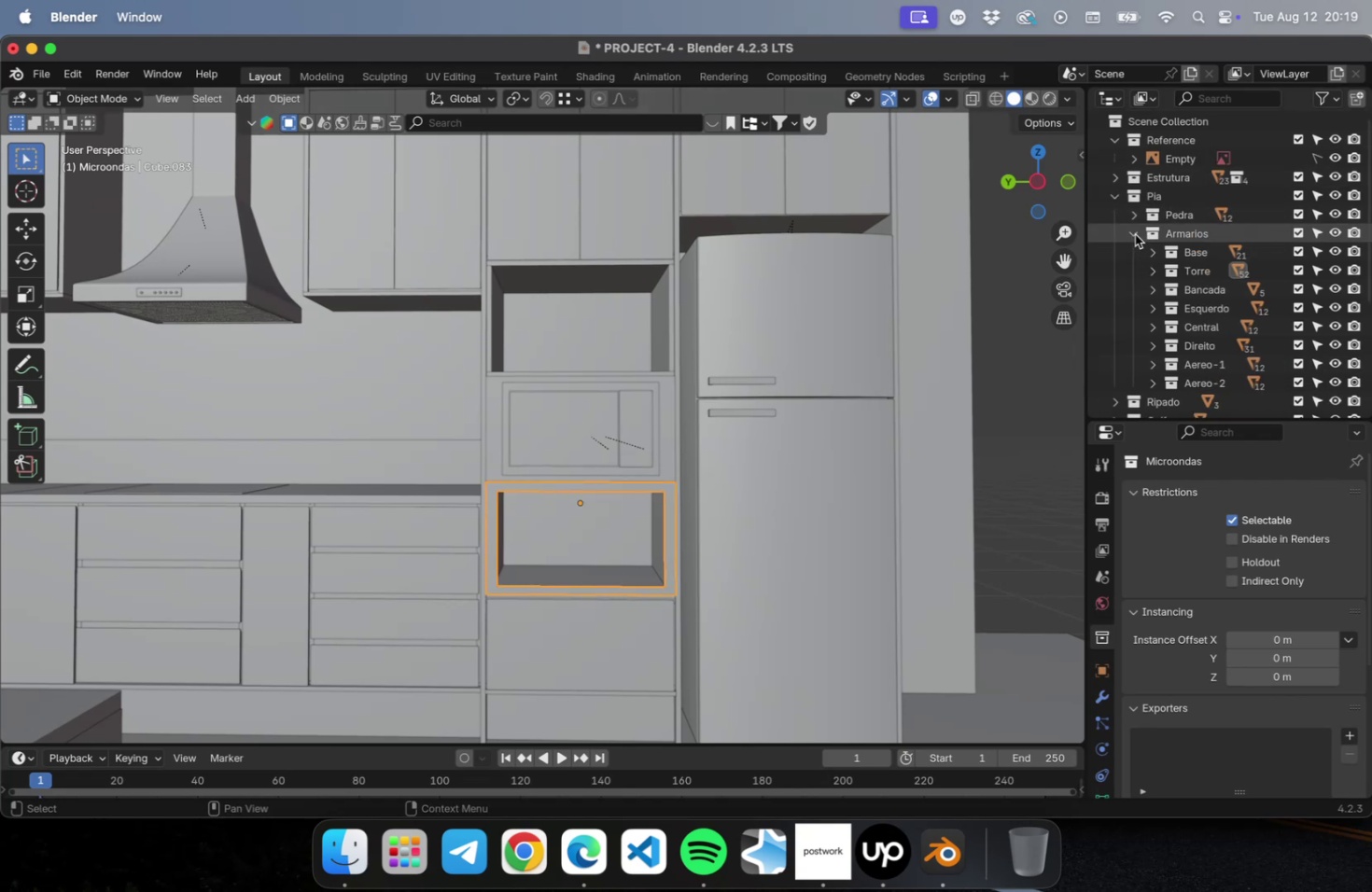 
left_click([1159, 272])
 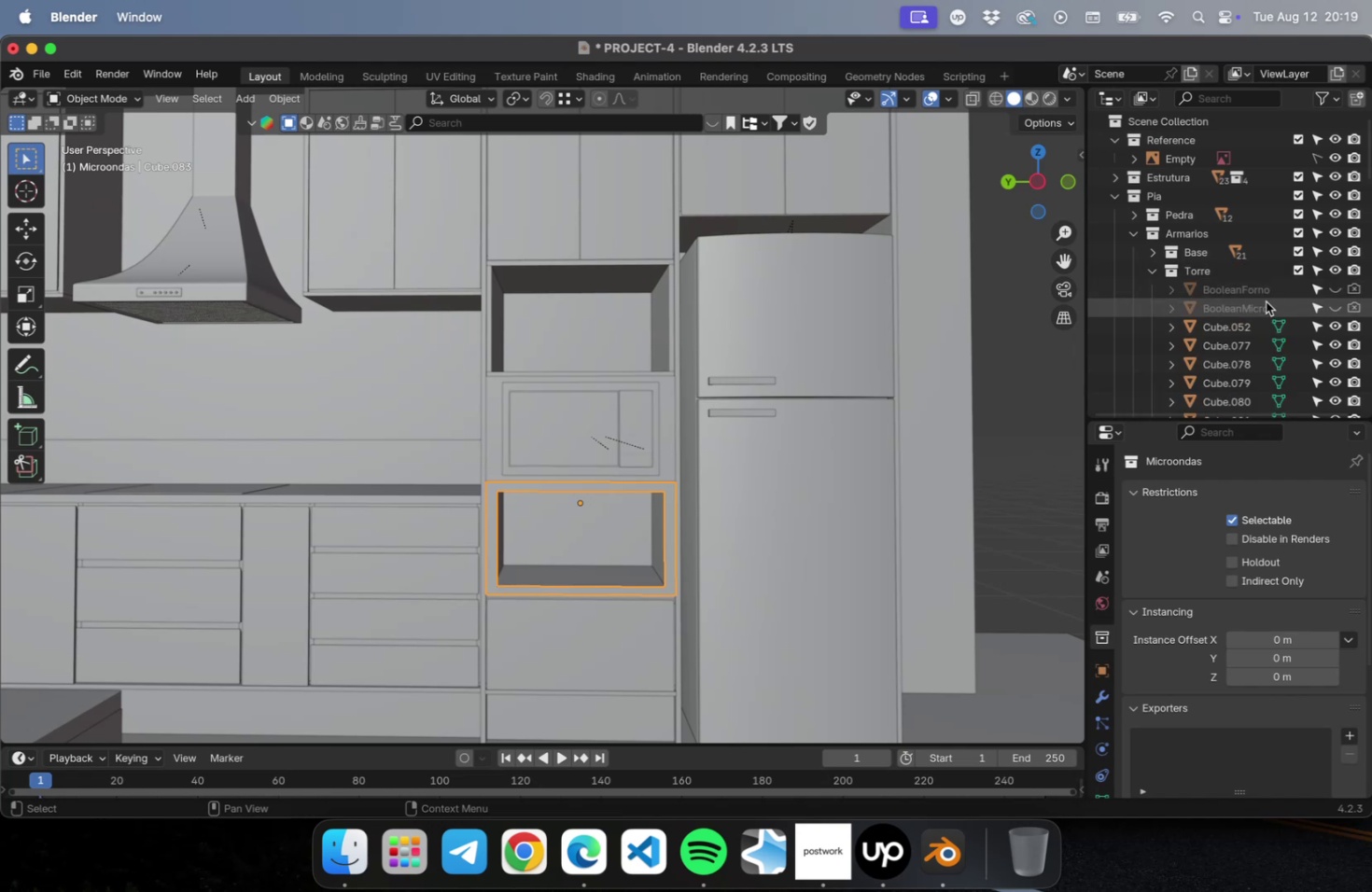 
left_click([1265, 293])
 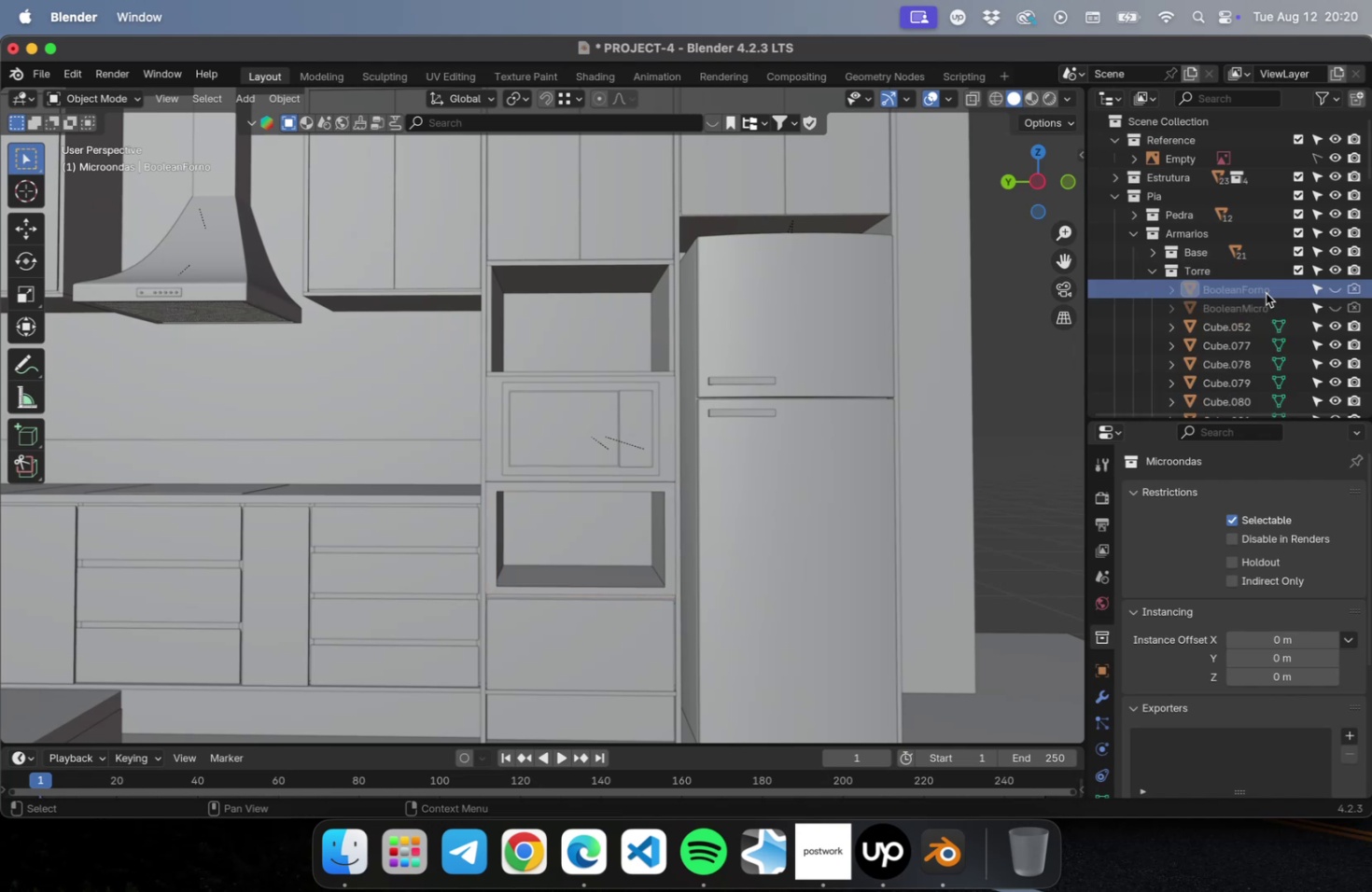 
key(Shift+D)
 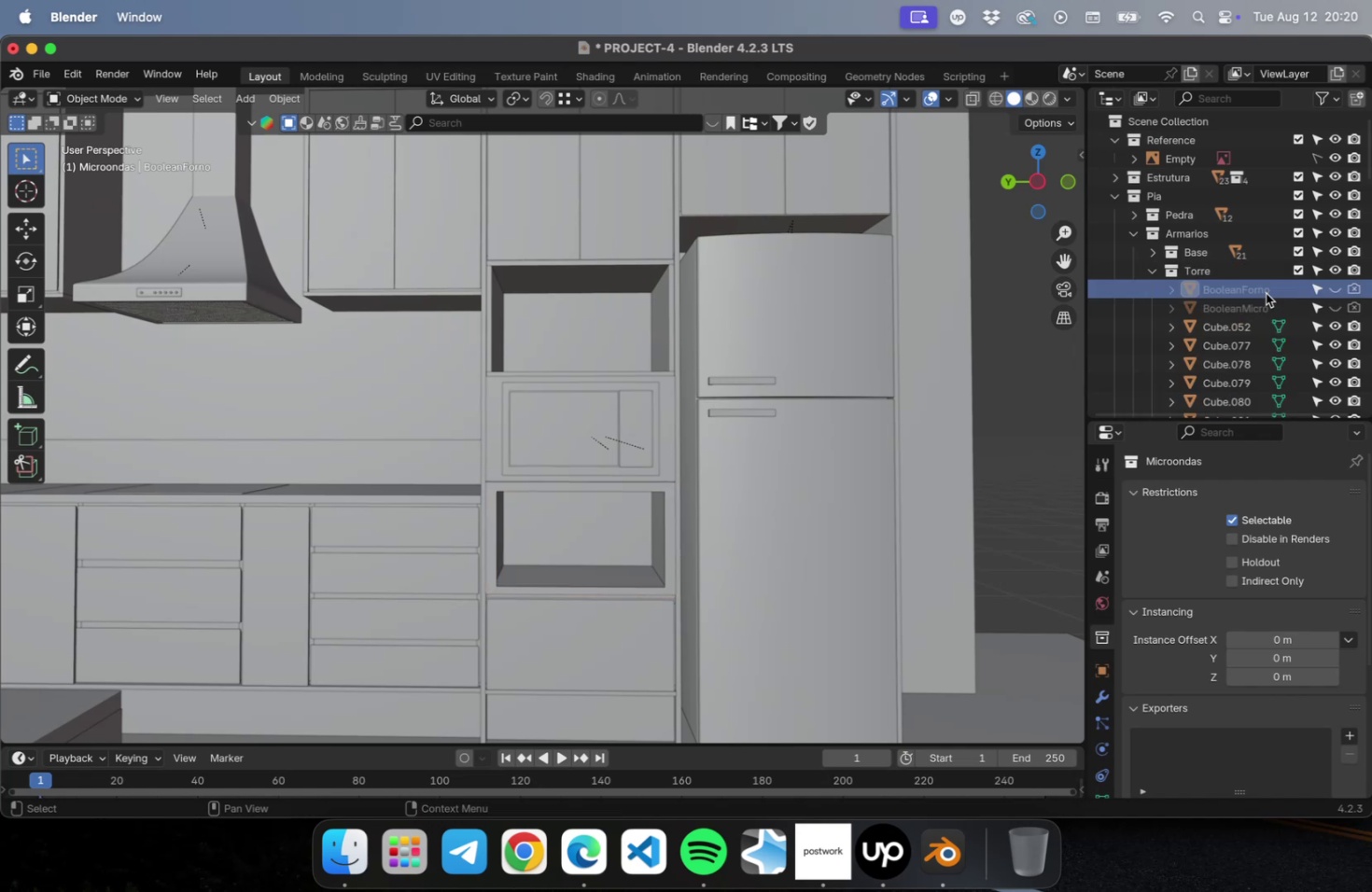 
key(Meta+CommandLeft)
 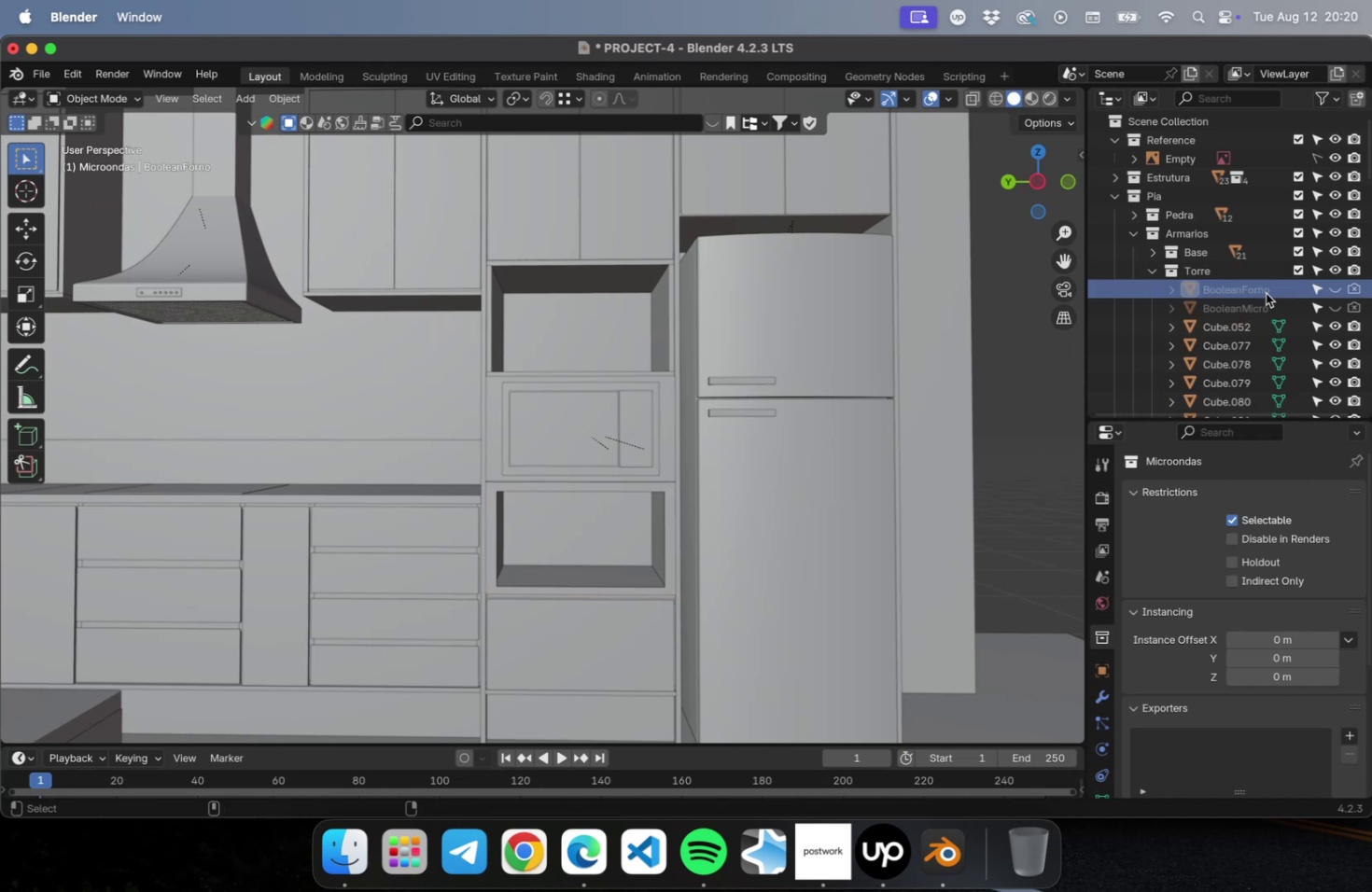 
key(Meta+D)
 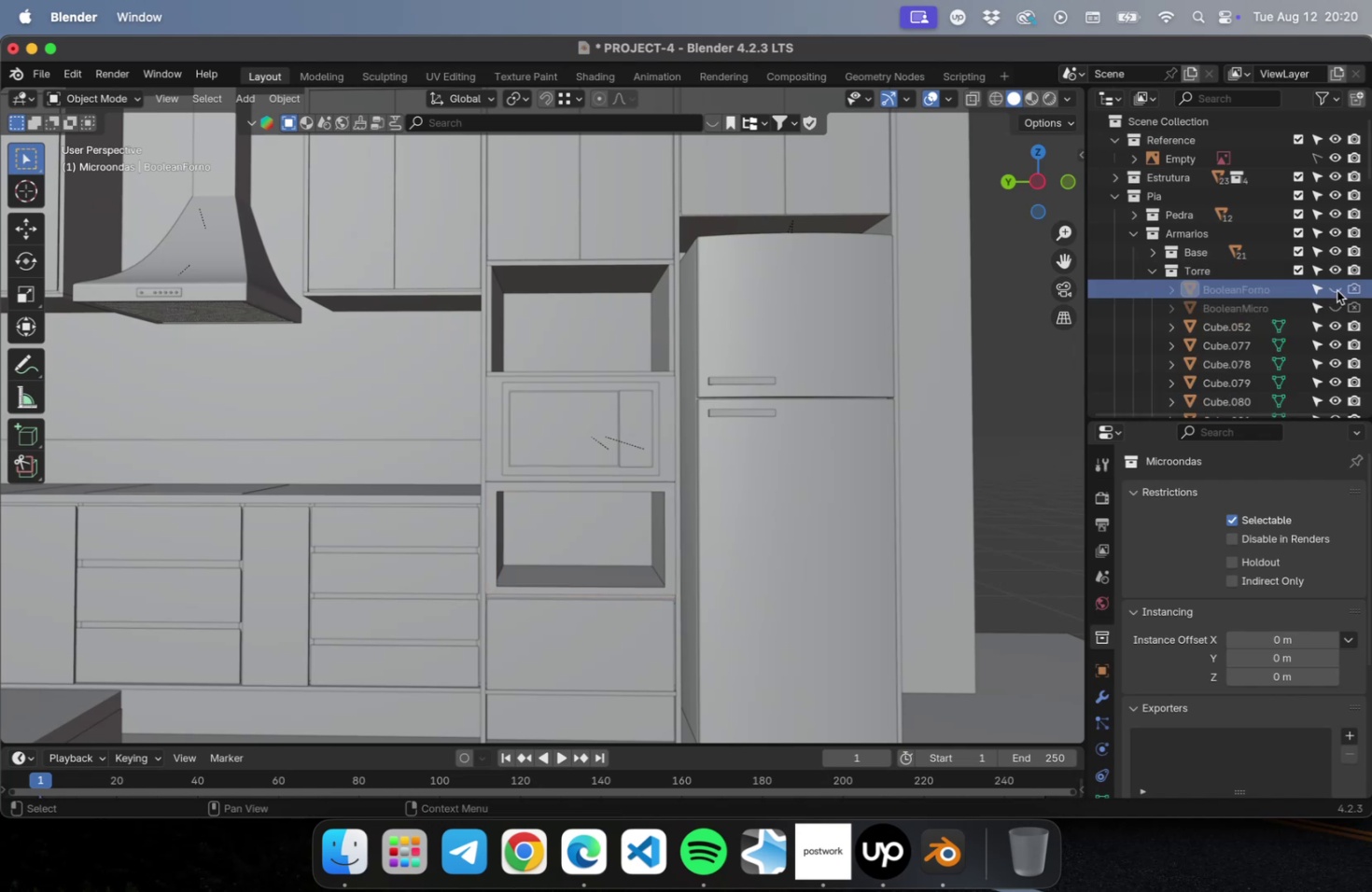 
key(Meta+CommandLeft)
 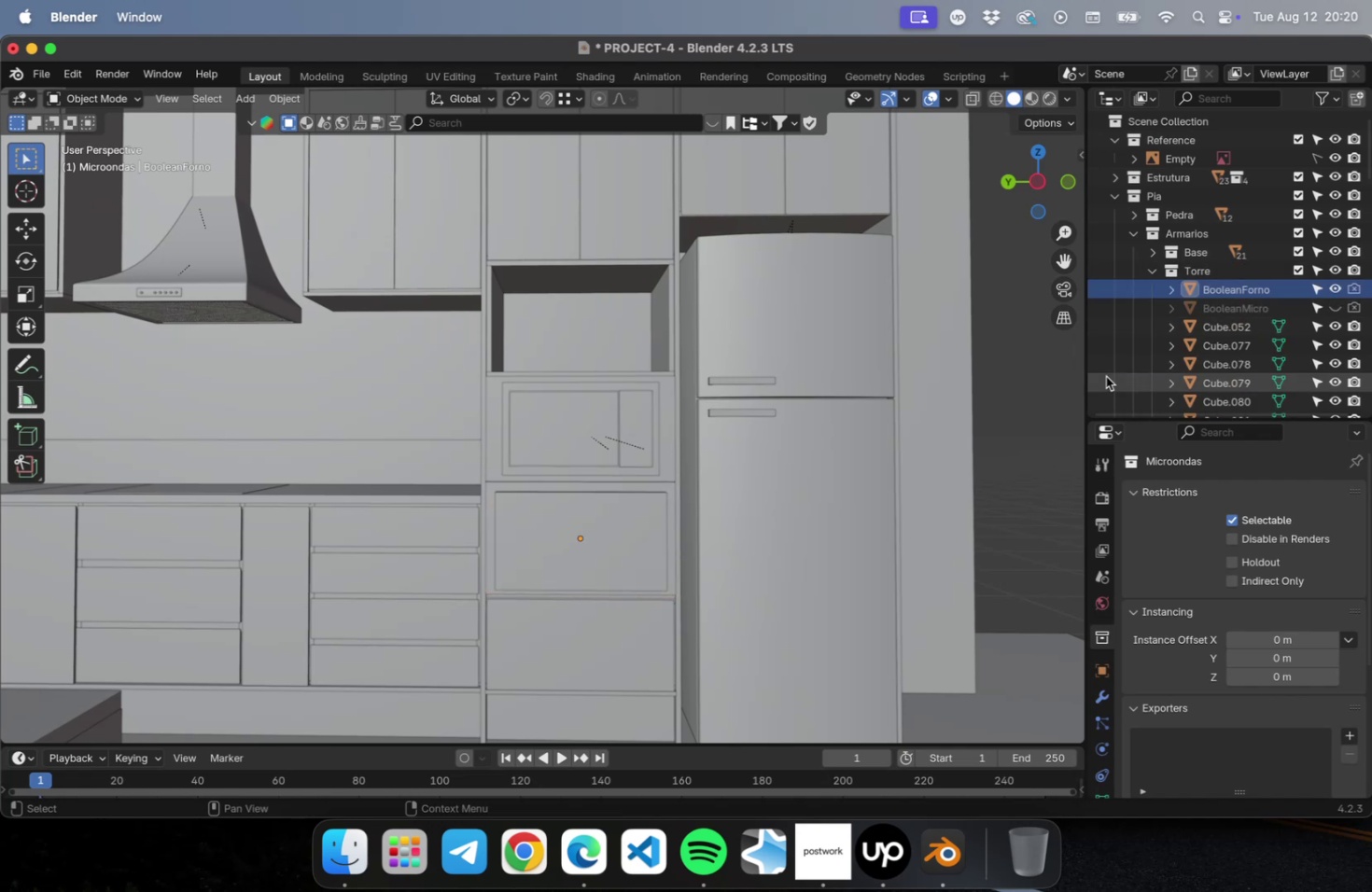 
key(Shift+ShiftLeft)
 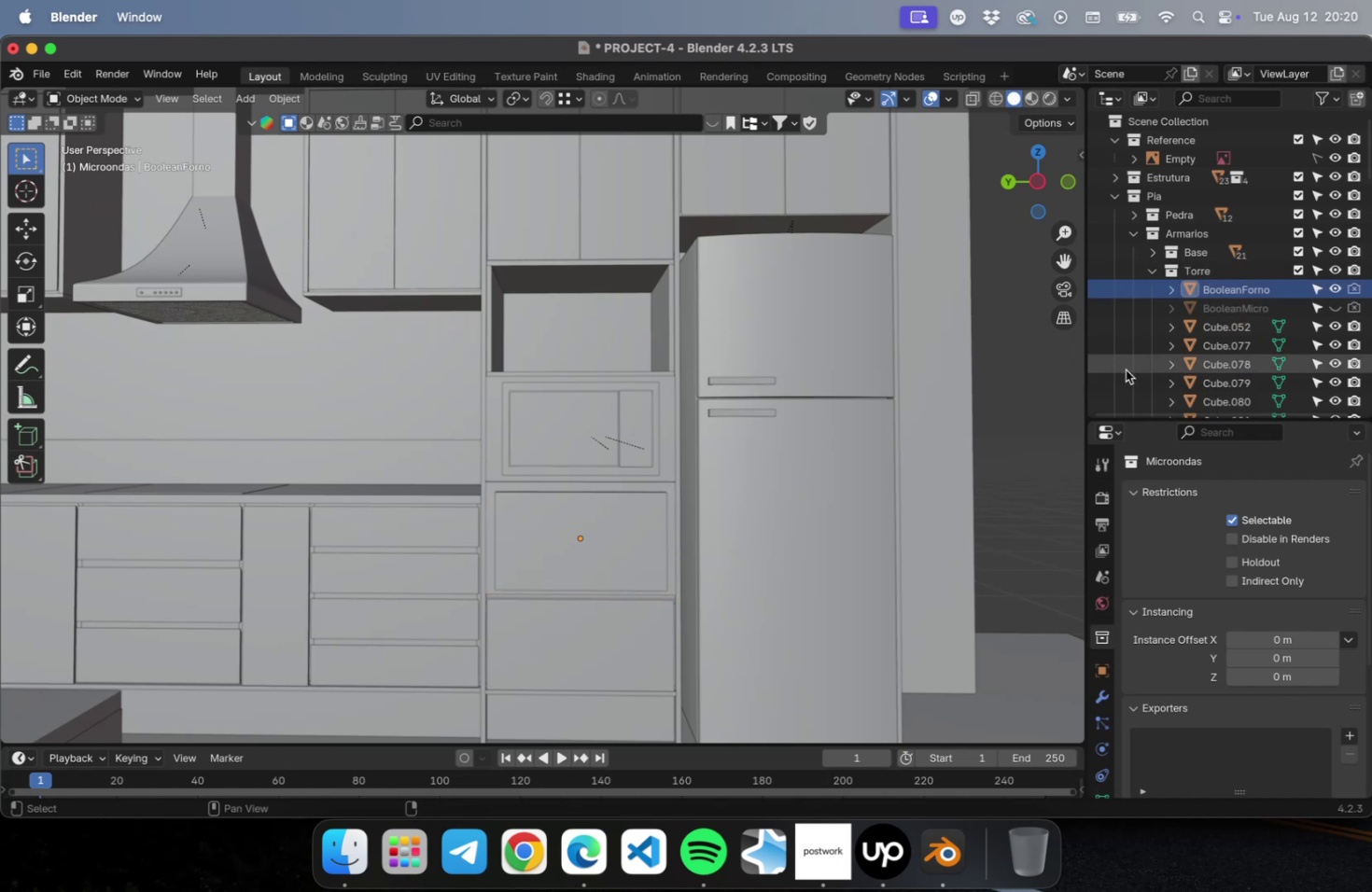 
key(Shift+D)
 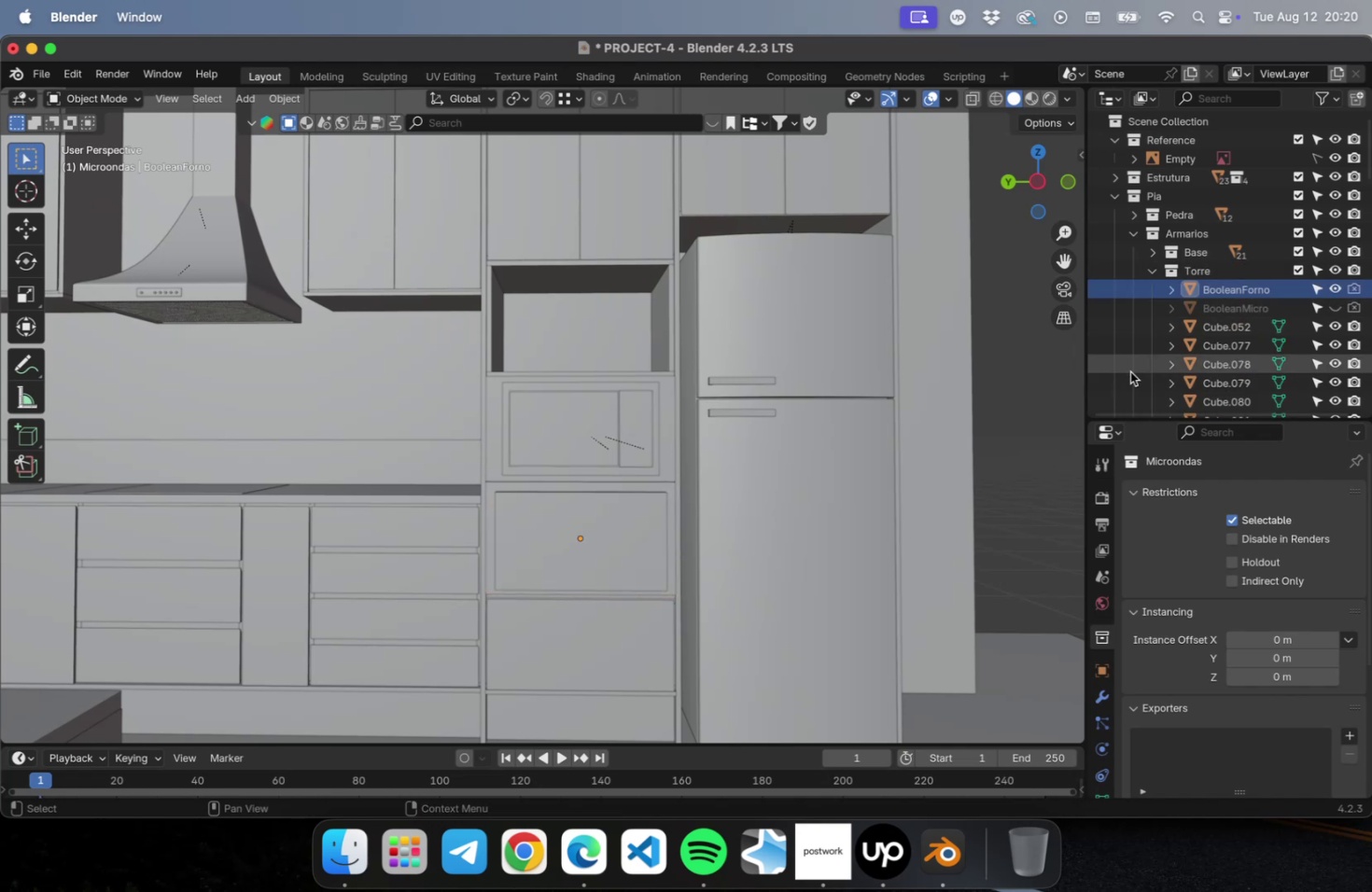 
key(Meta+CommandLeft)
 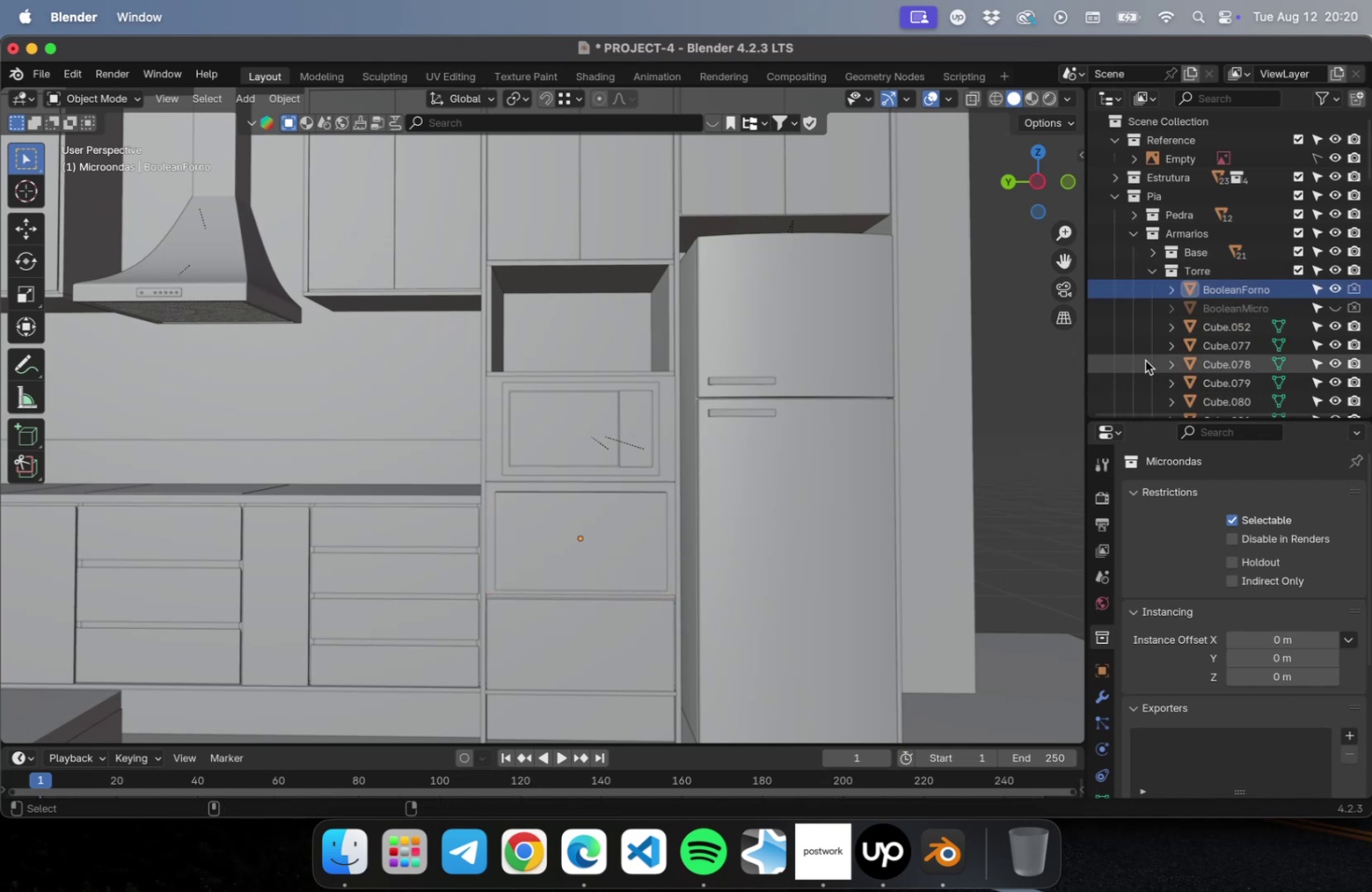 
key(Meta+D)
 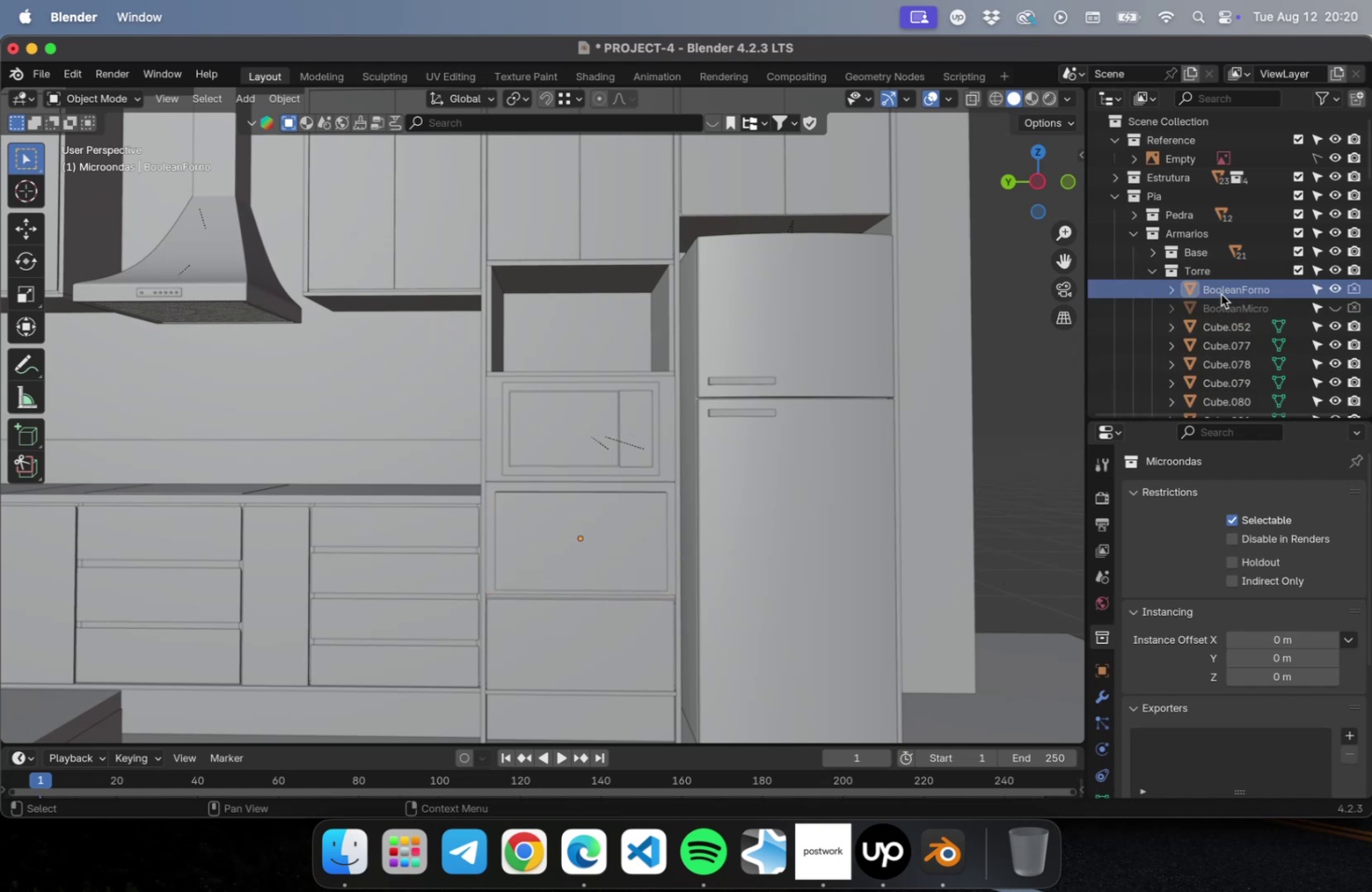 
left_click([1220, 294])
 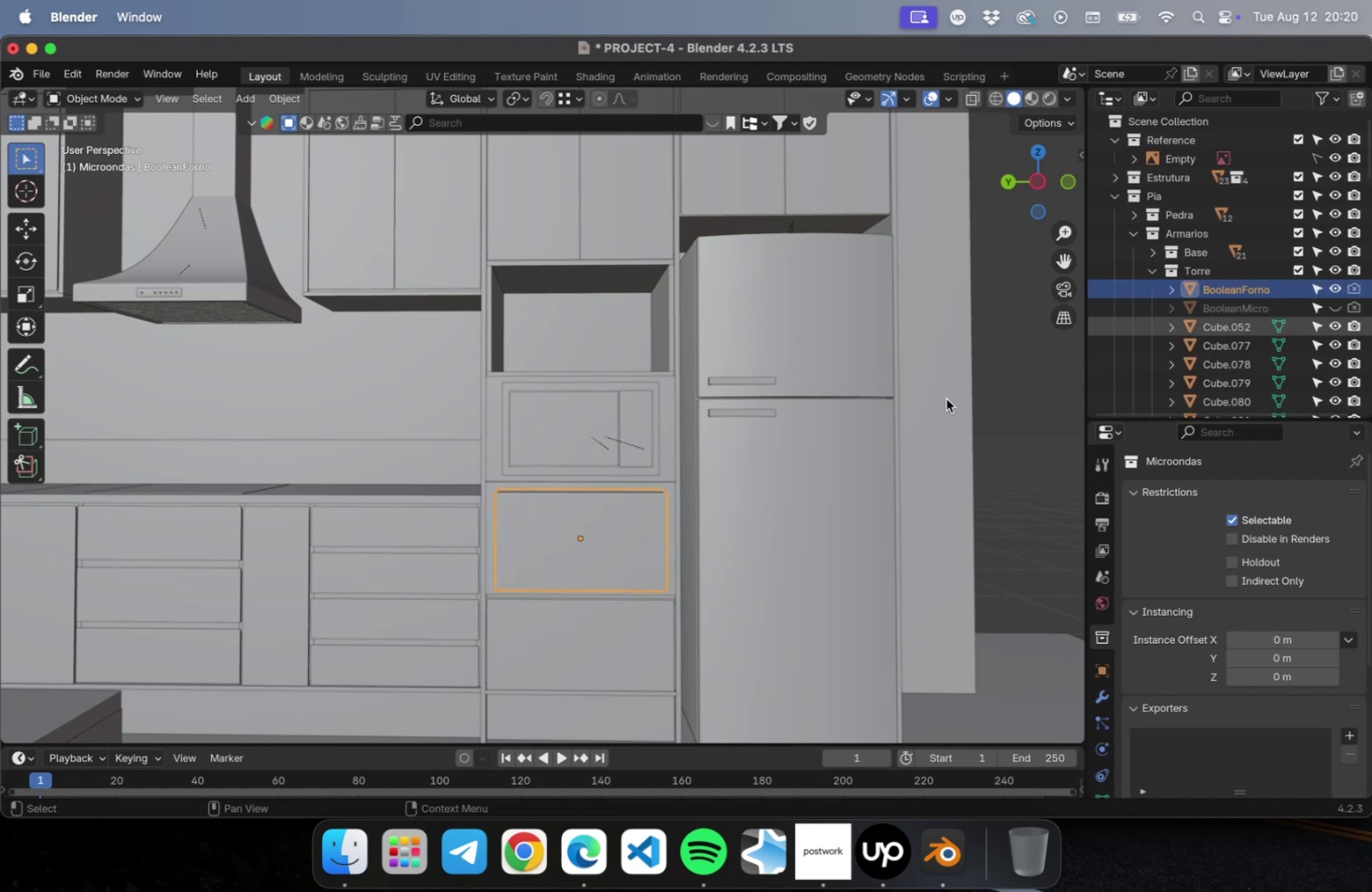 
scroll: coordinate [780, 449], scroll_direction: down, amount: 5.0
 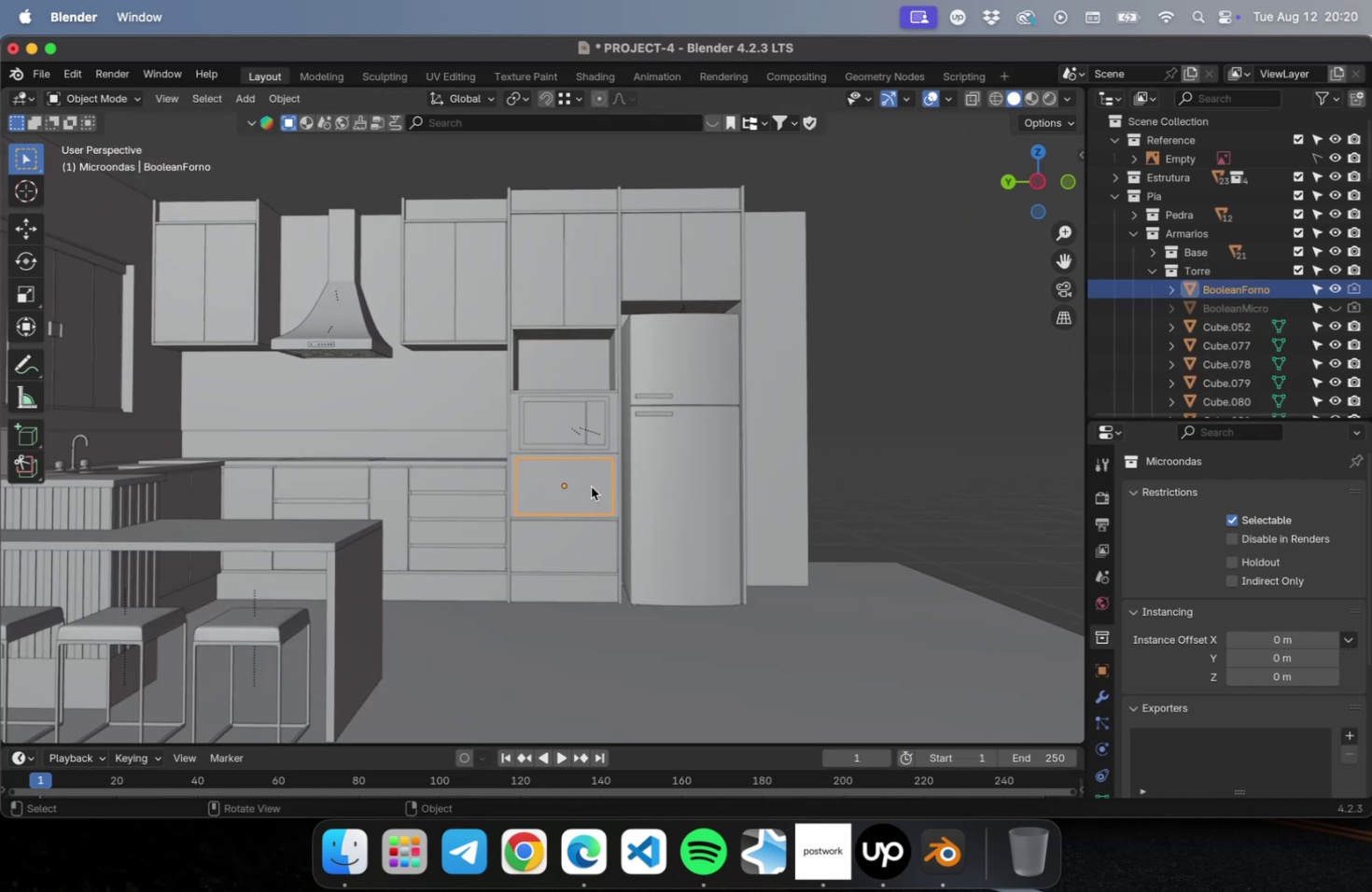 
left_click([591, 486])
 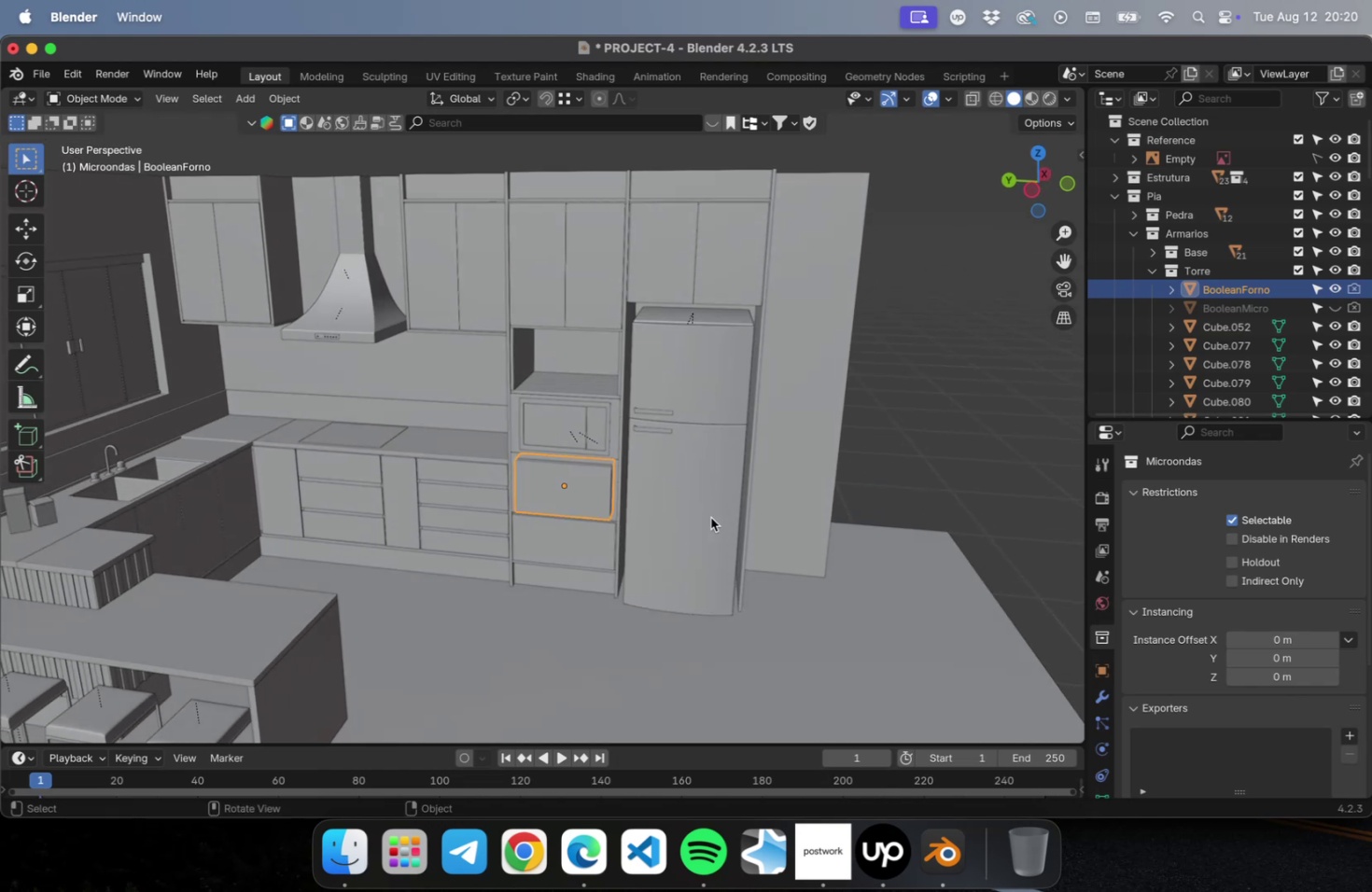 
key(Meta+D)
 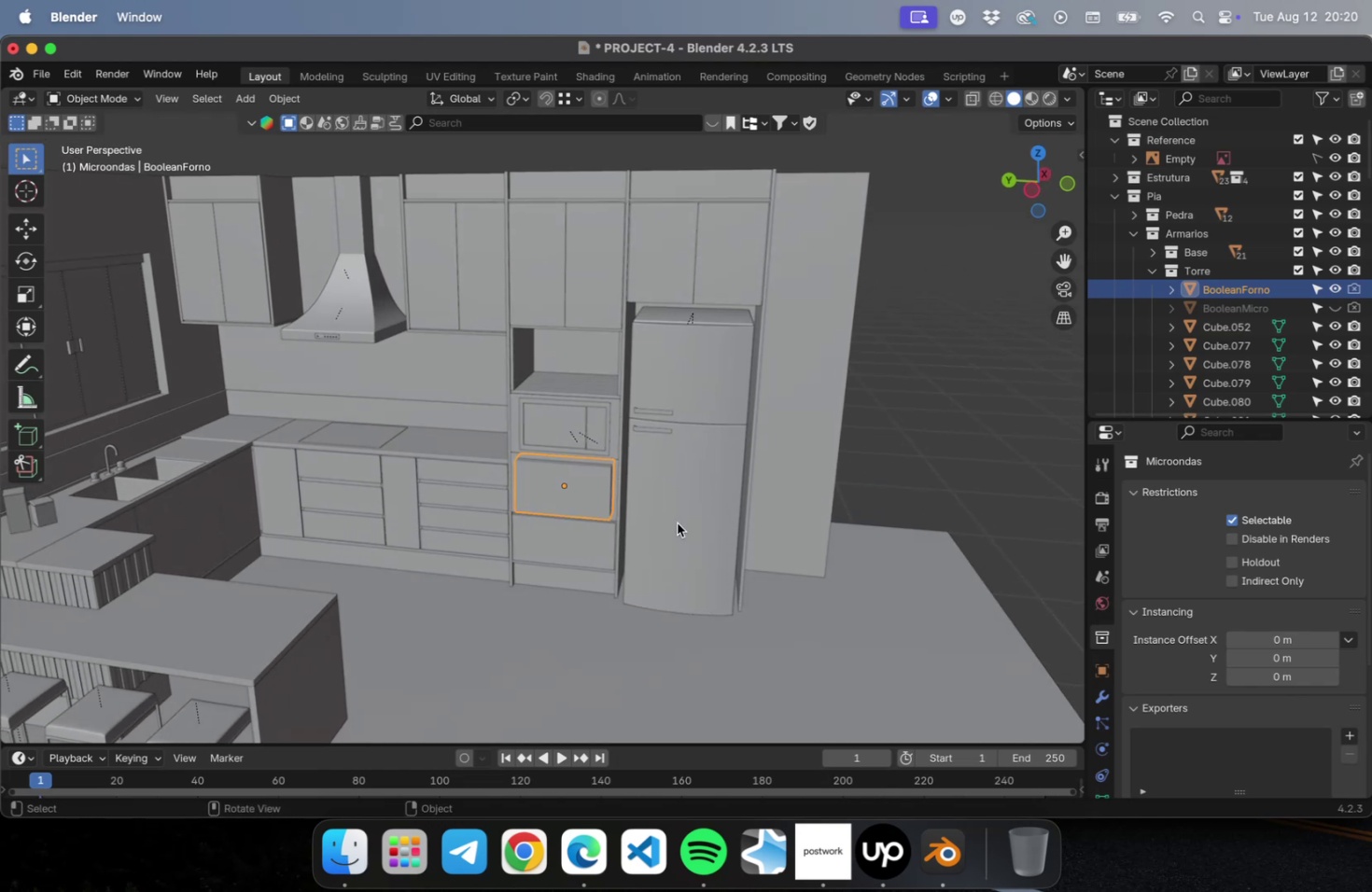 
key(Shift+D)
 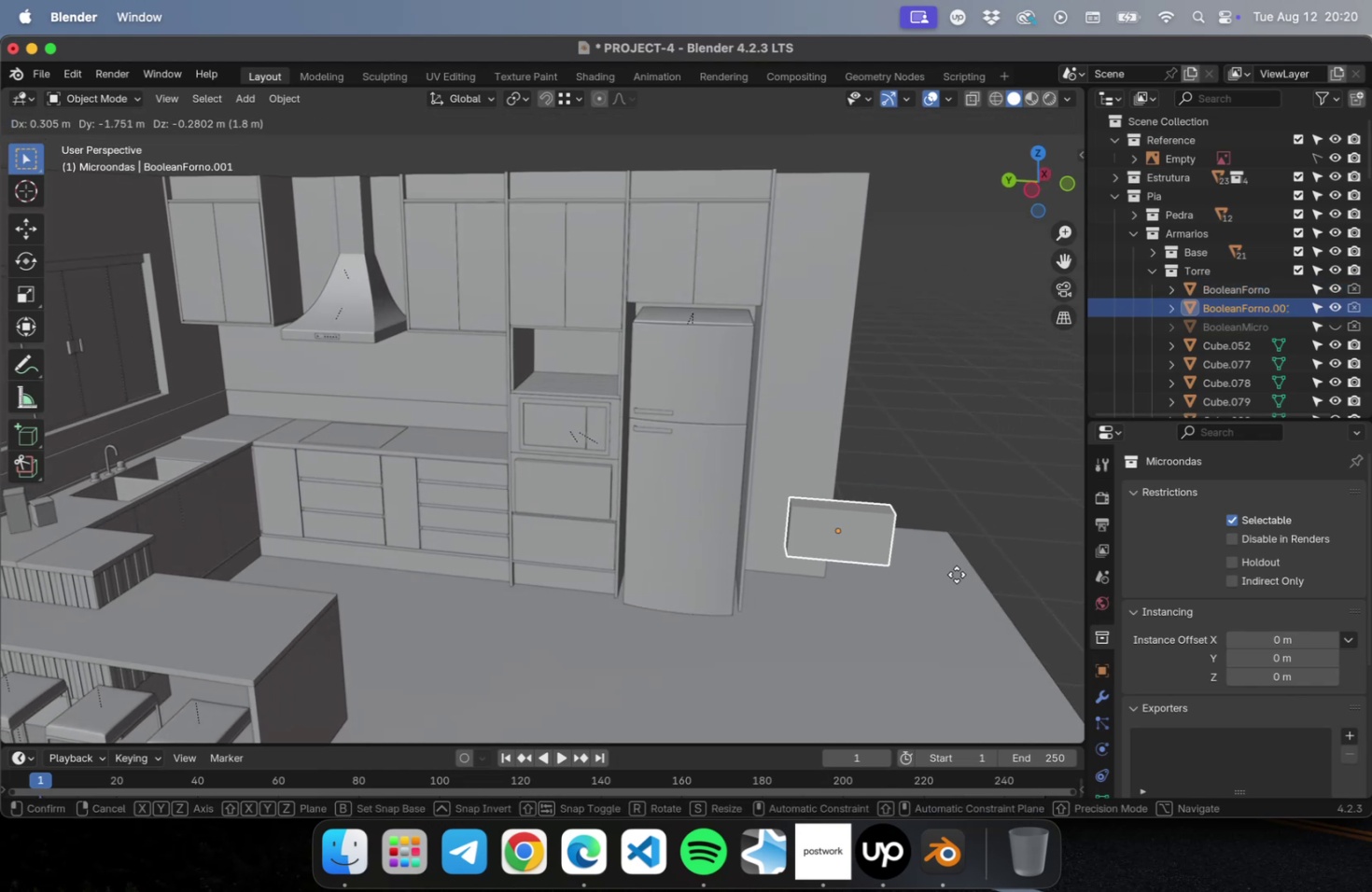 
left_click([1019, 609])
 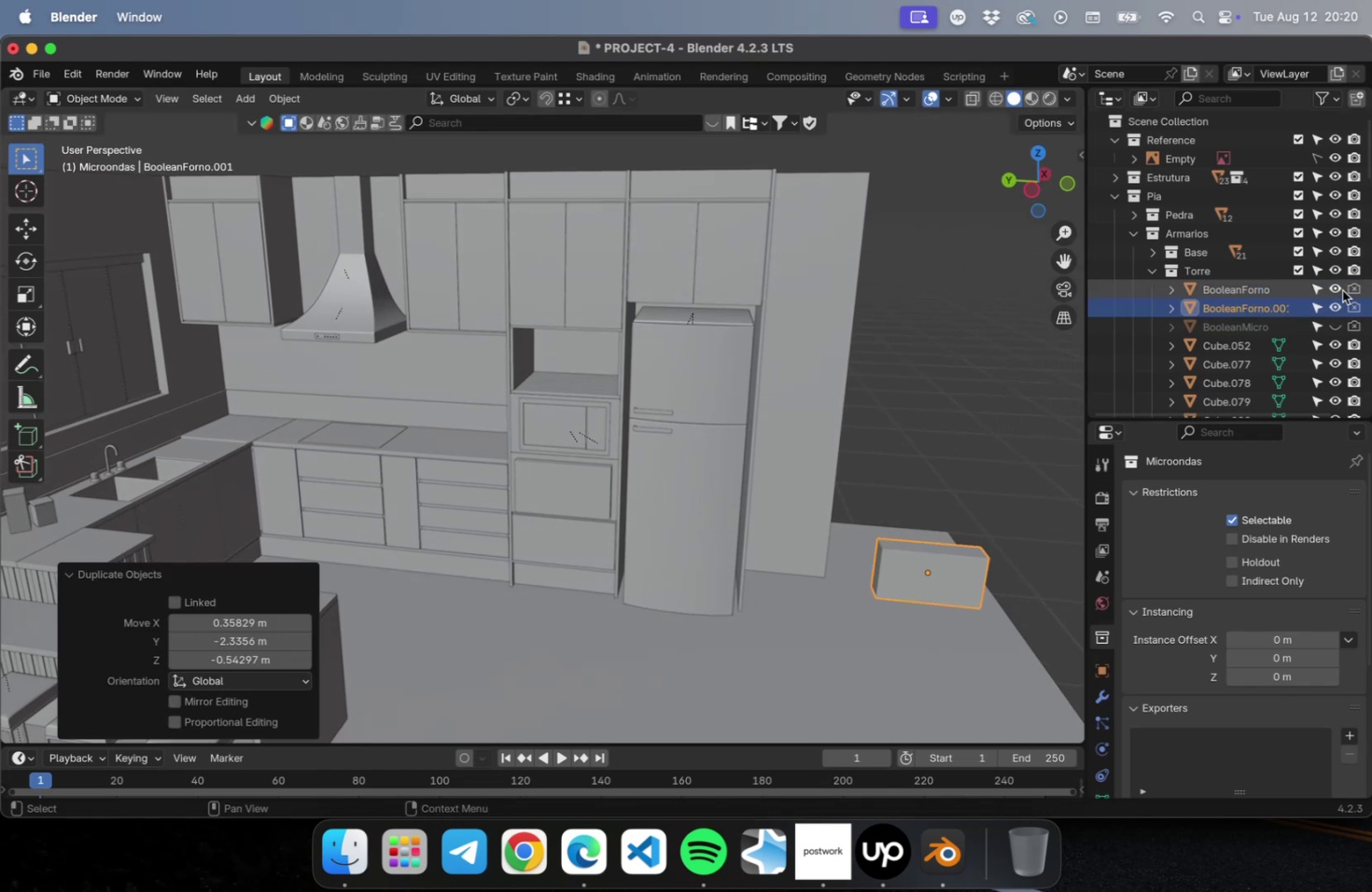 
left_click([1334, 291])
 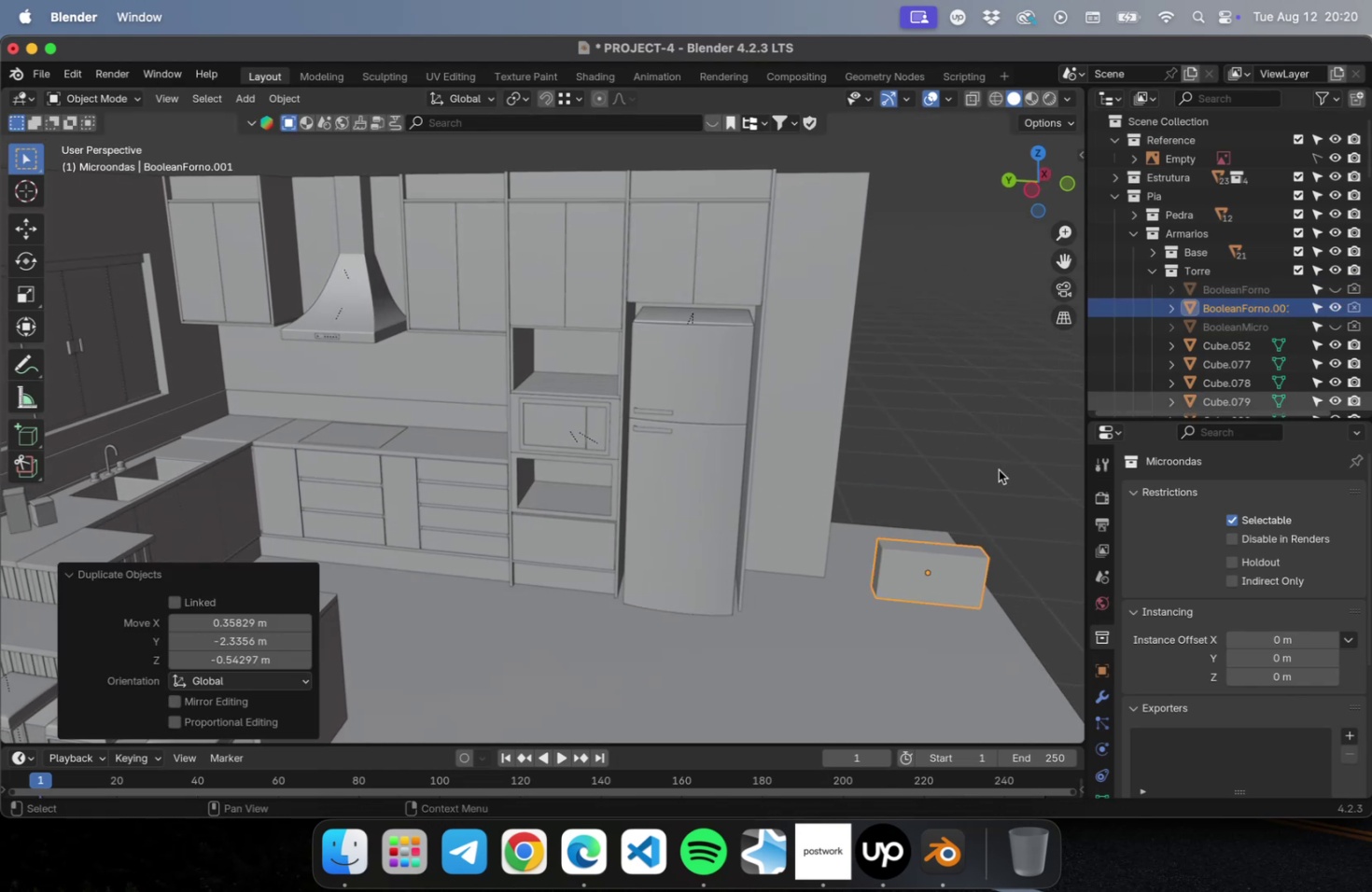 
hold_key(key=ShiftLeft, duration=0.48)
 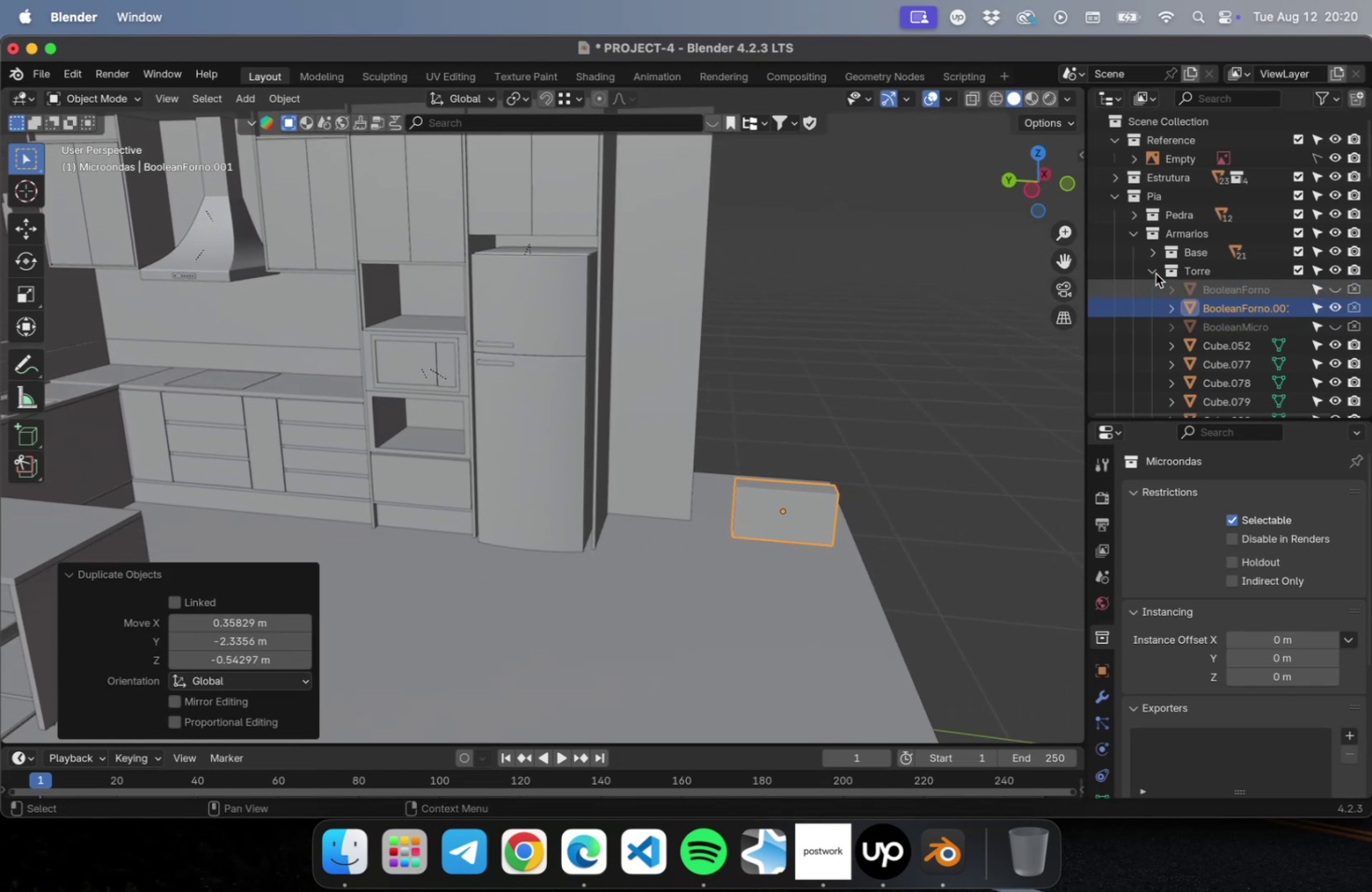 
left_click([1154, 270])
 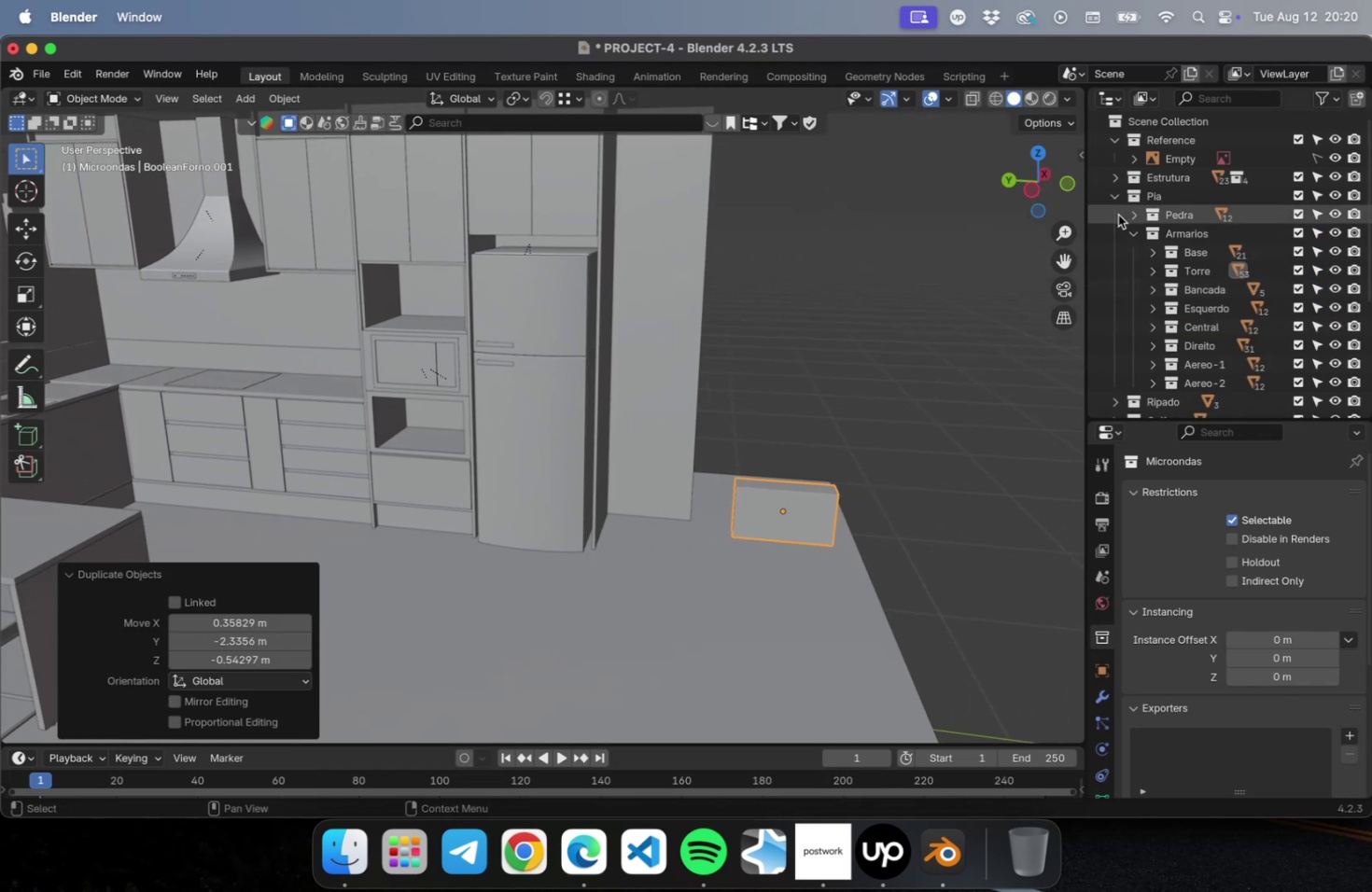 
left_click([1113, 207])
 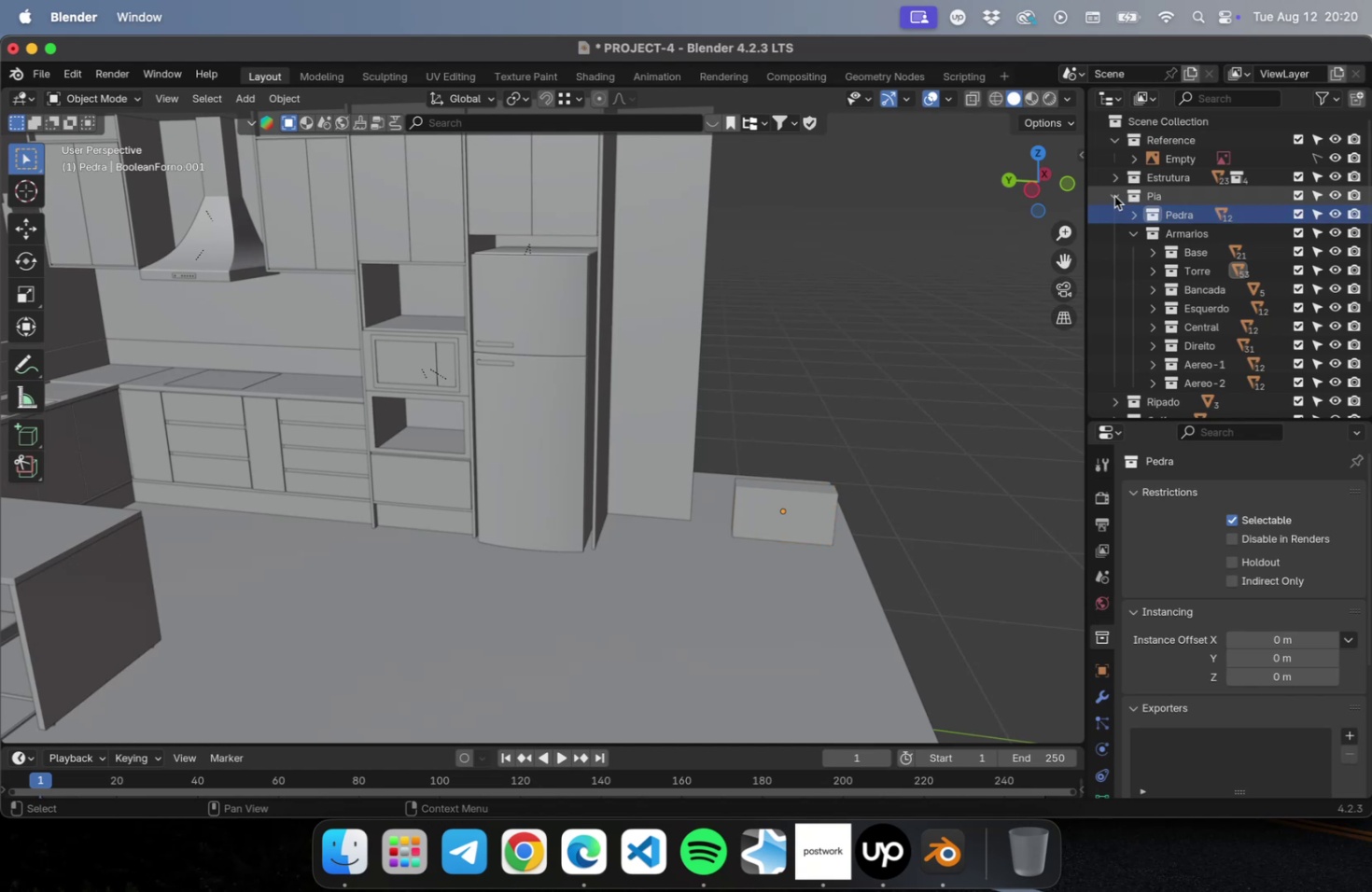 
left_click([1113, 195])
 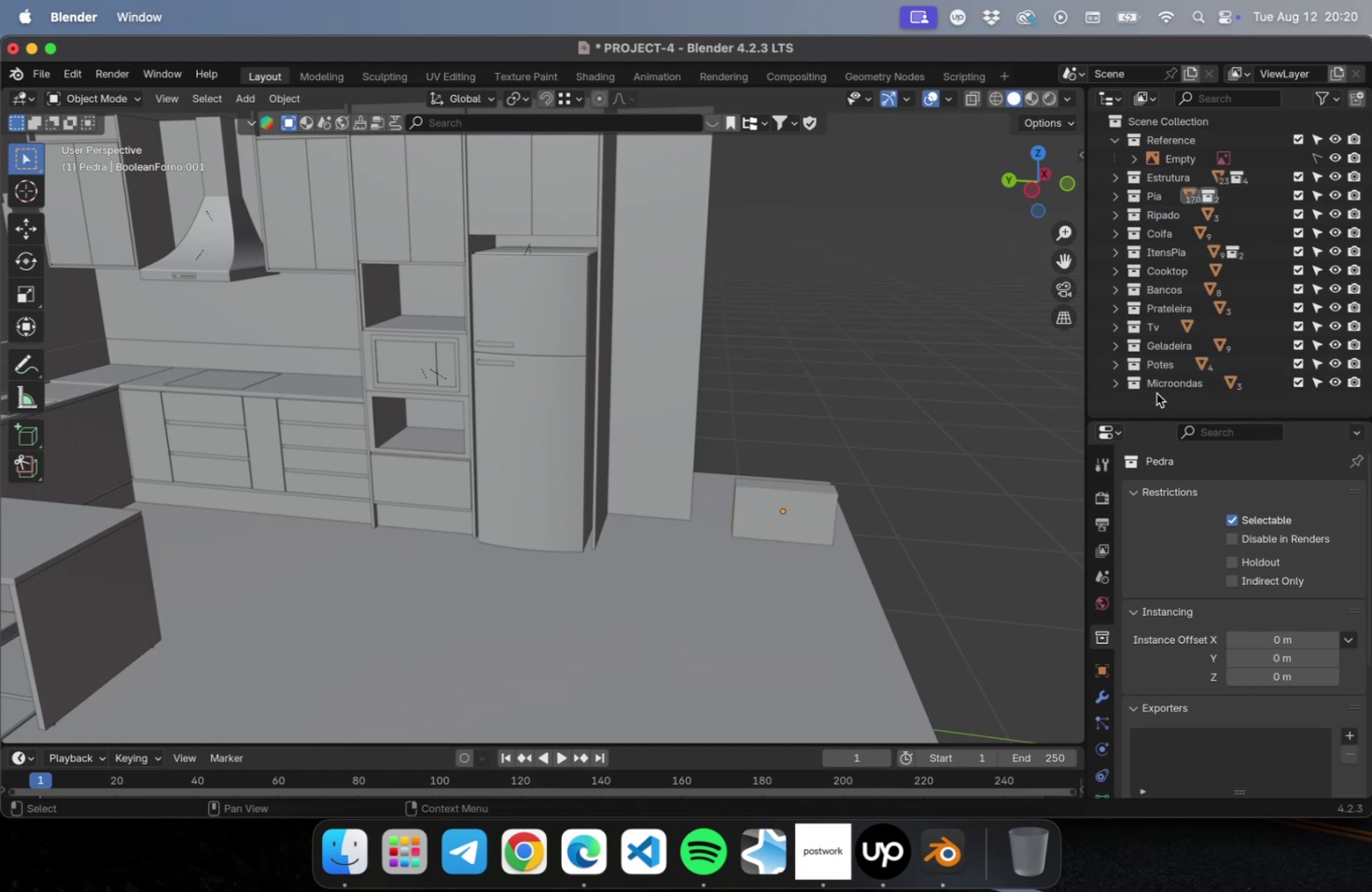 
key(S)
 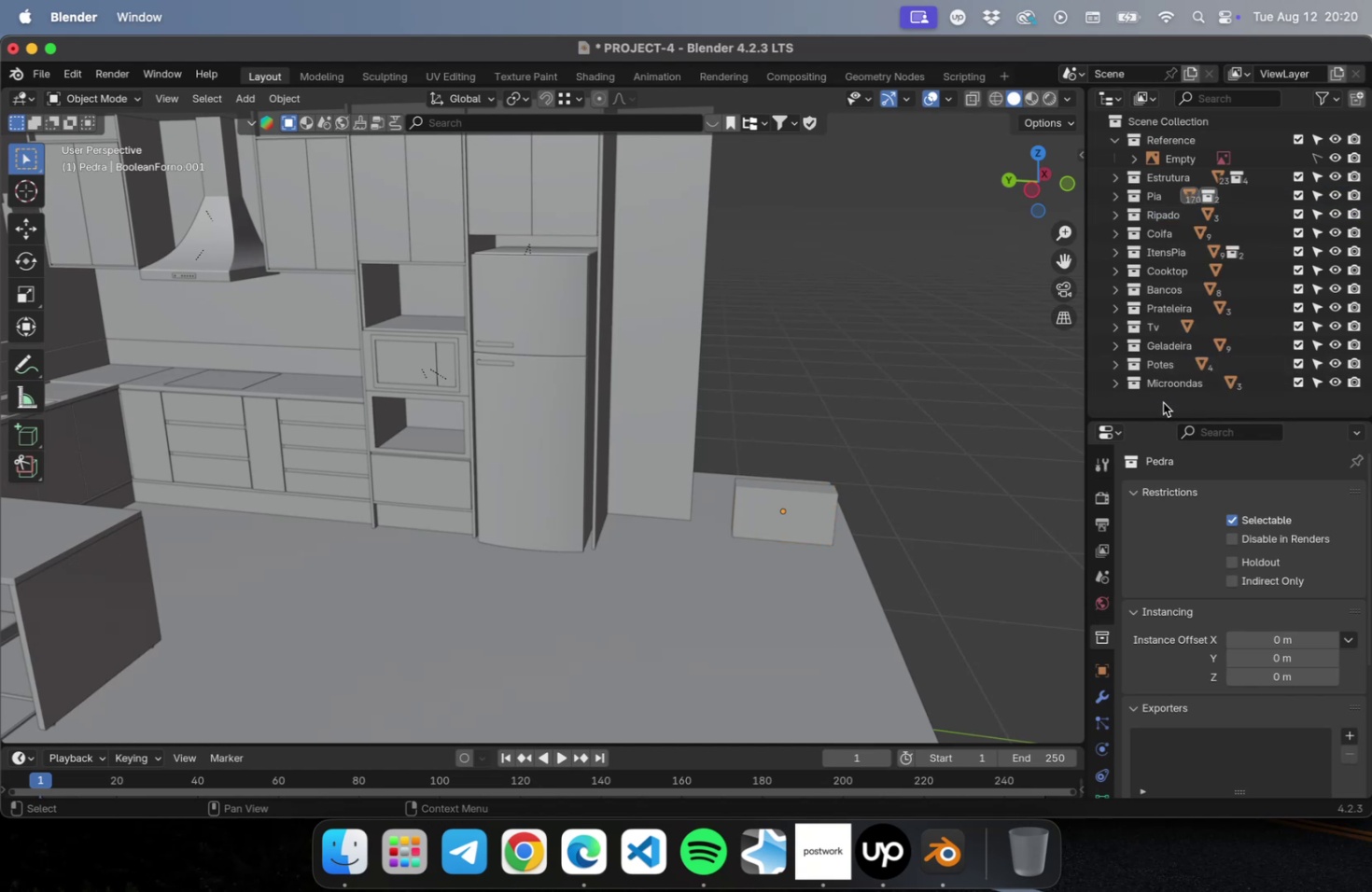 
hold_key(key=CommandLeft, duration=0.55)
 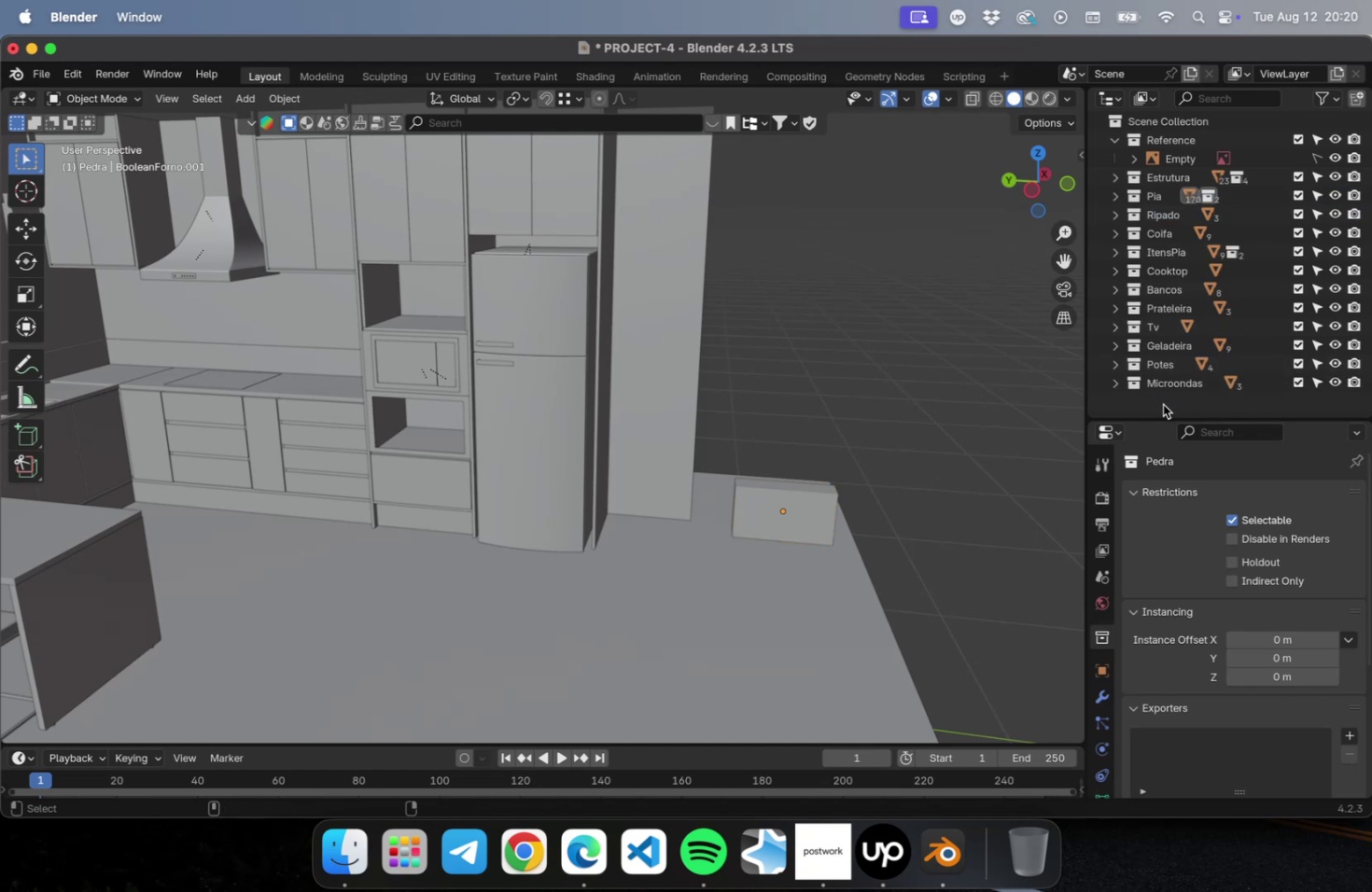 
key(Meta+CommandLeft)
 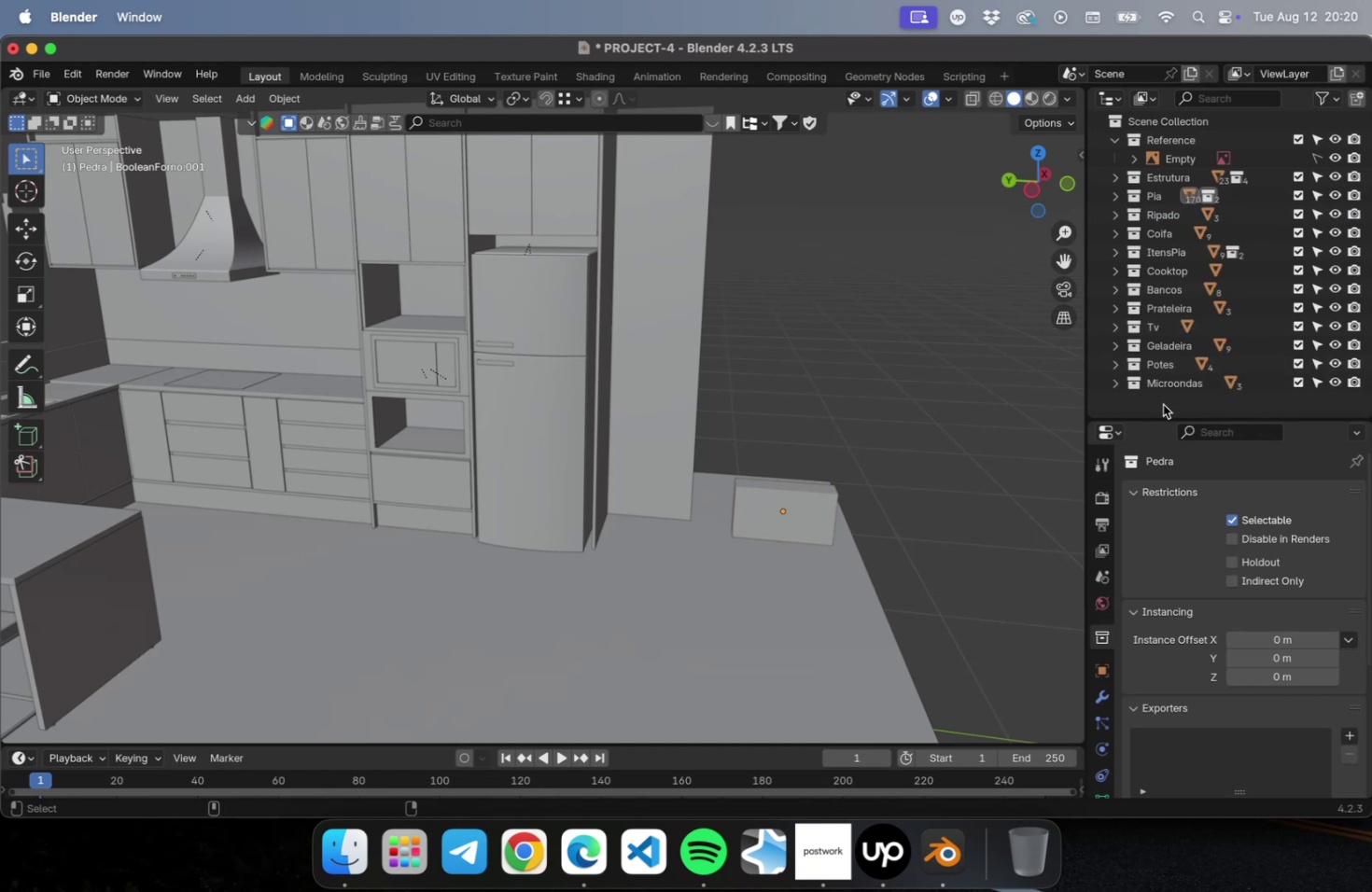 
key(Meta+S)
 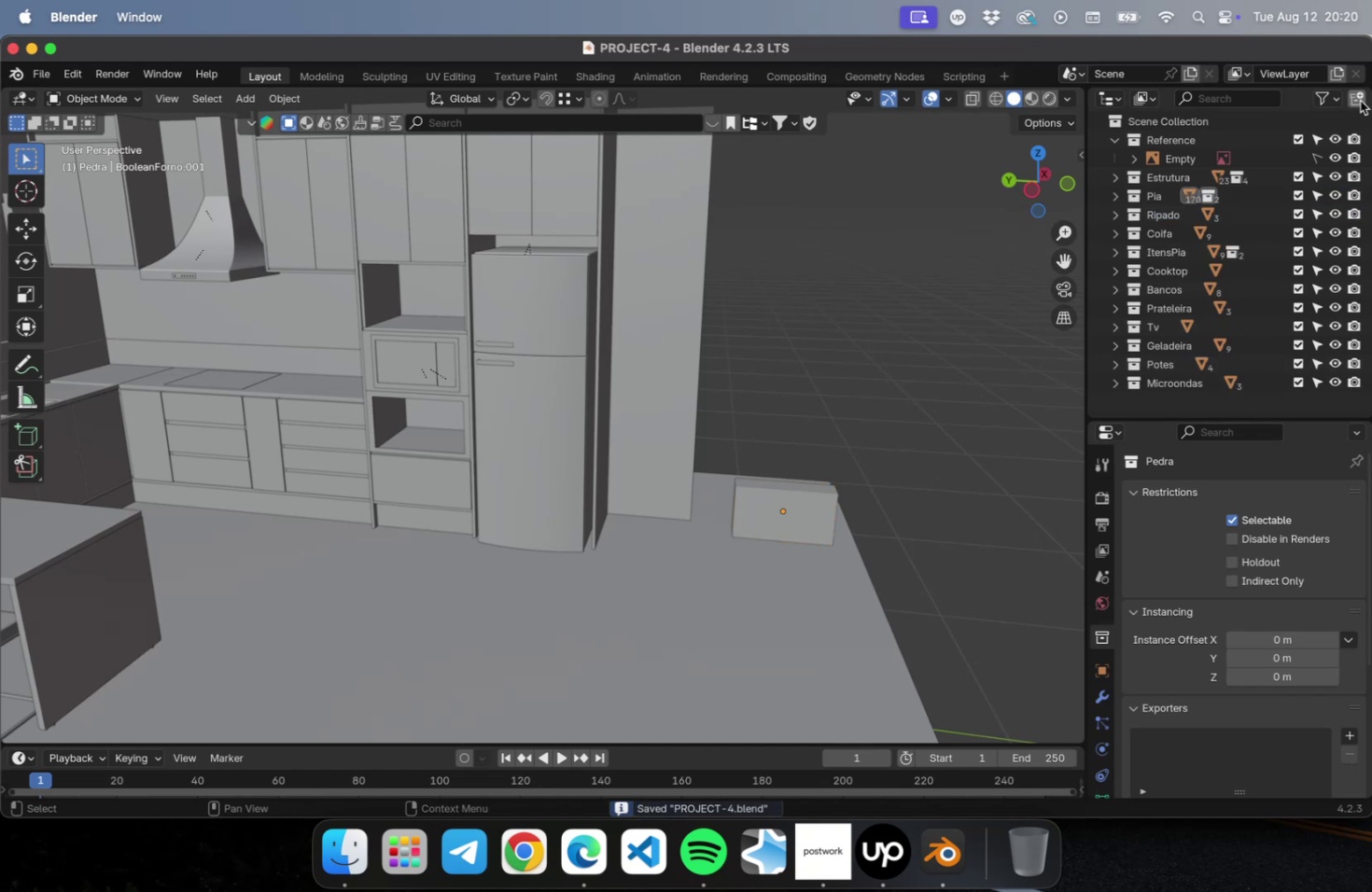 
left_click([1358, 104])
 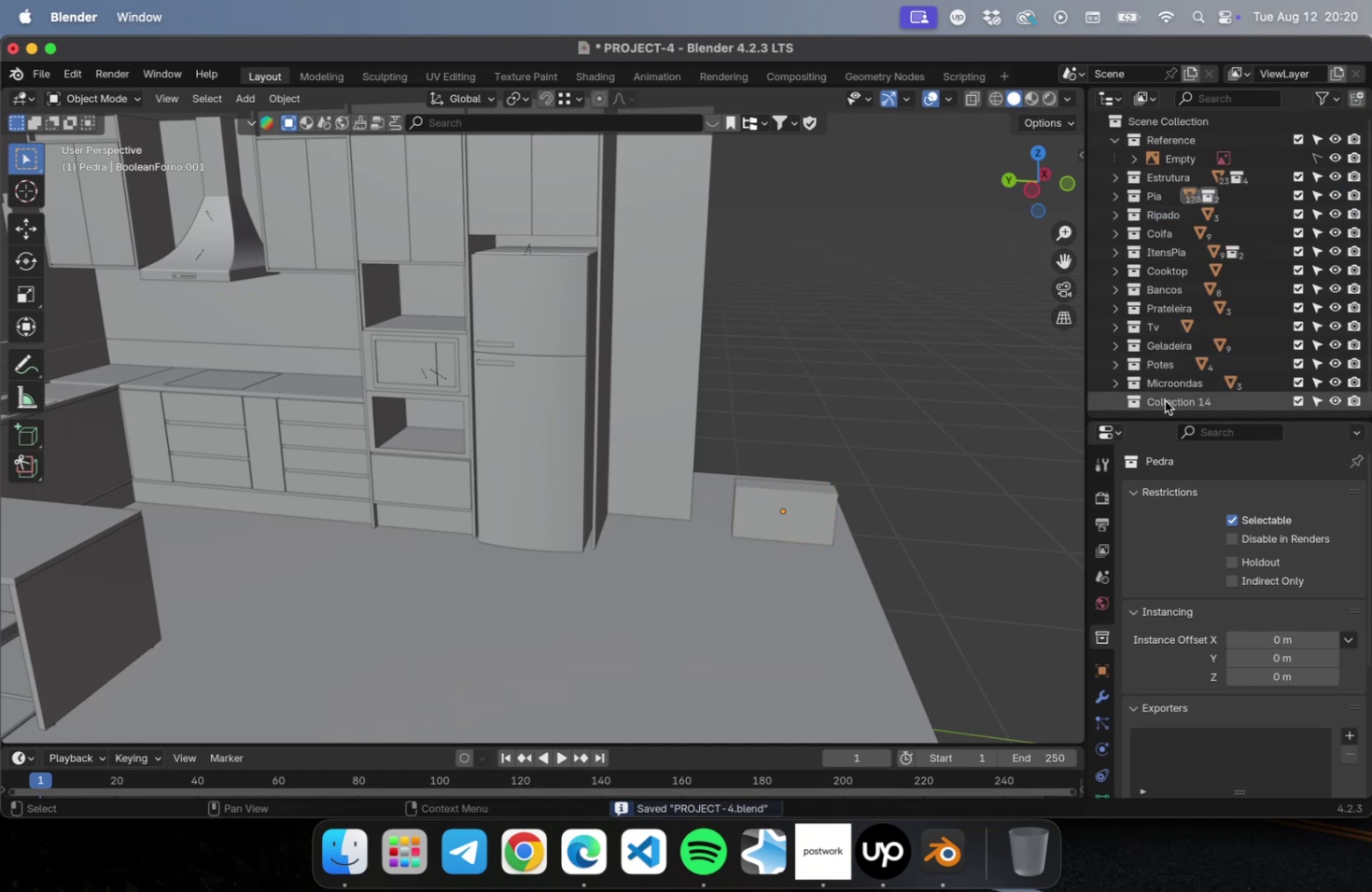 
double_click([1164, 400])
 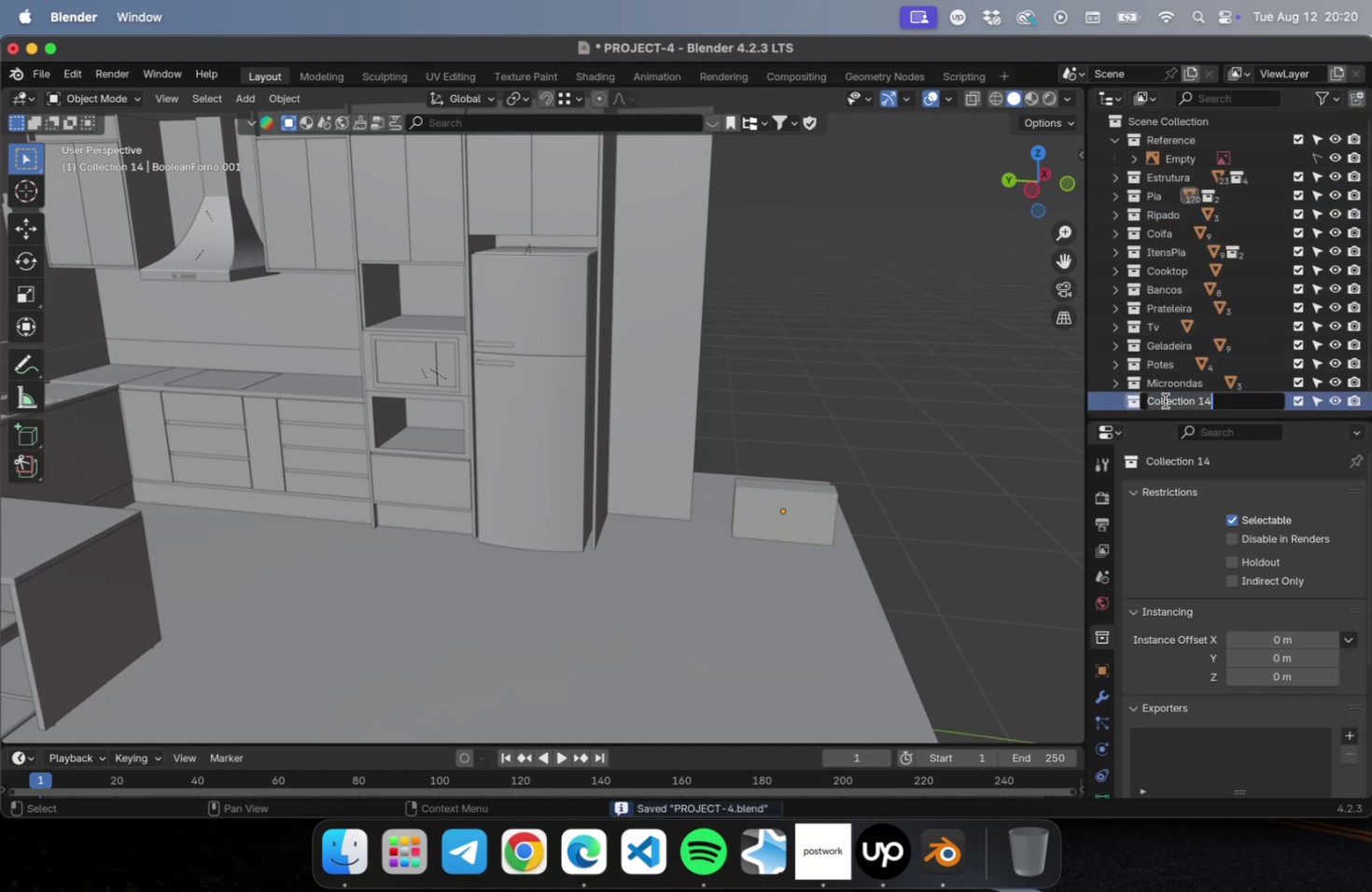 
type(Forno)
 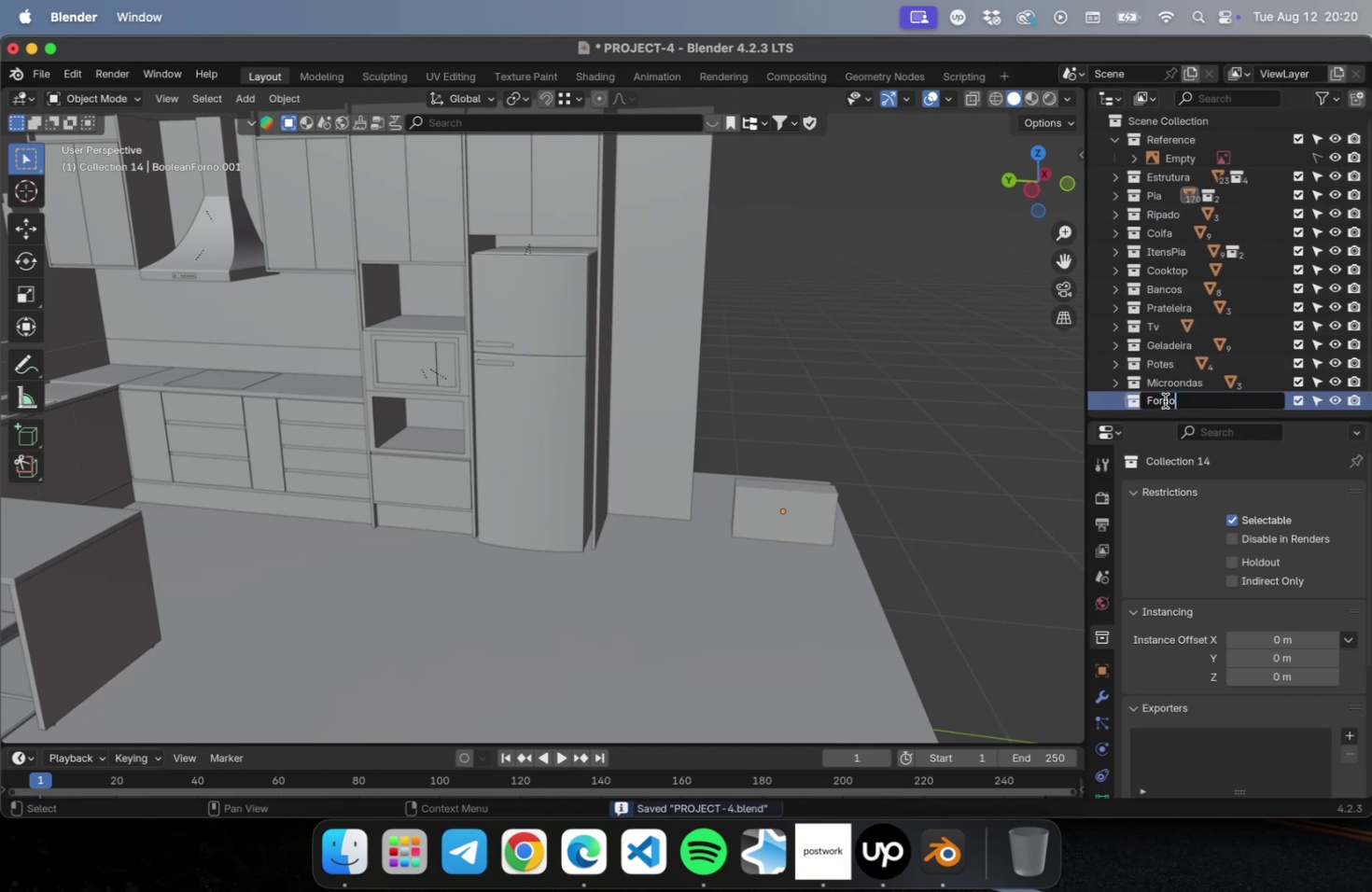 
key(Enter)
 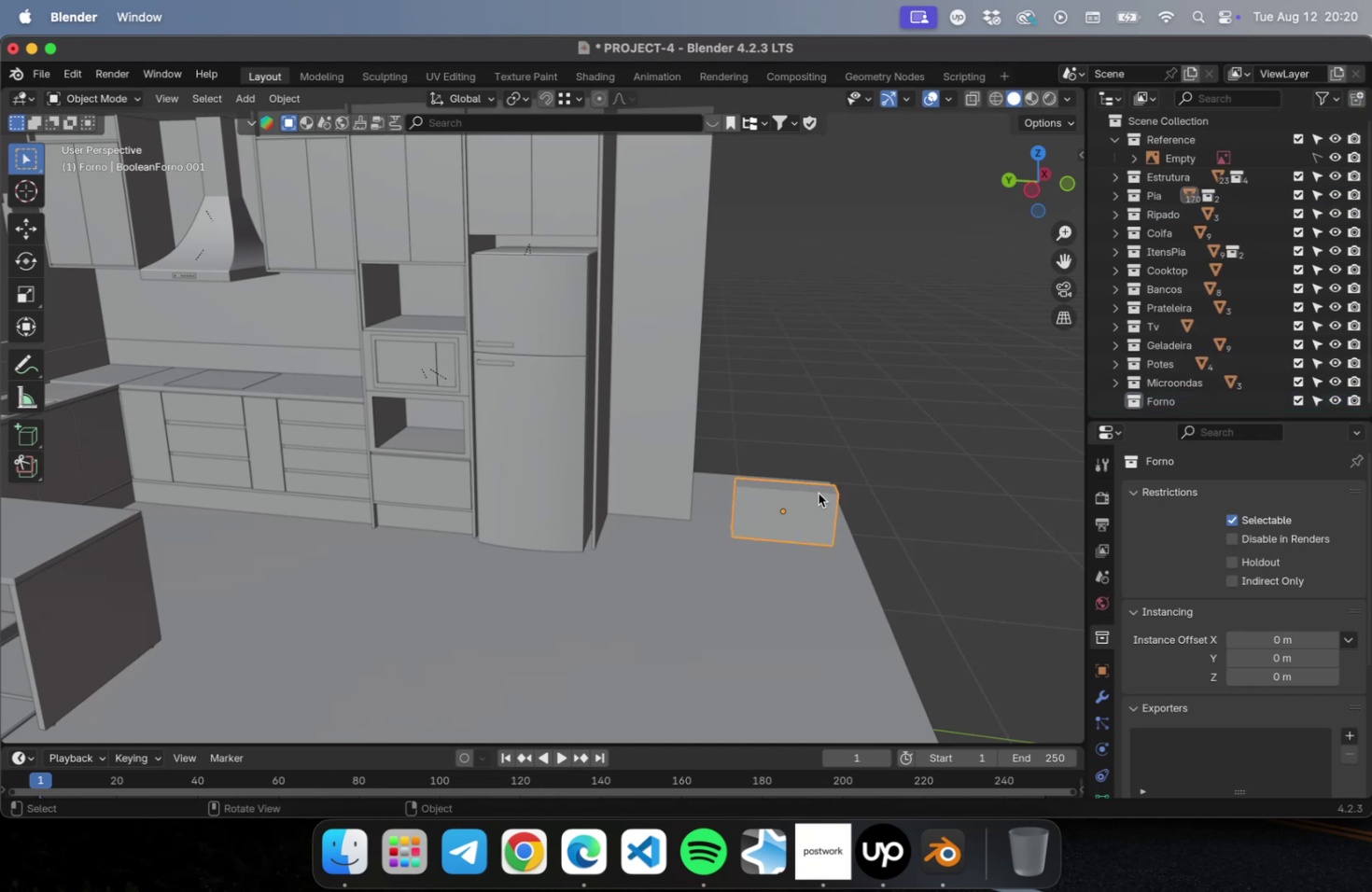 
key(M)
 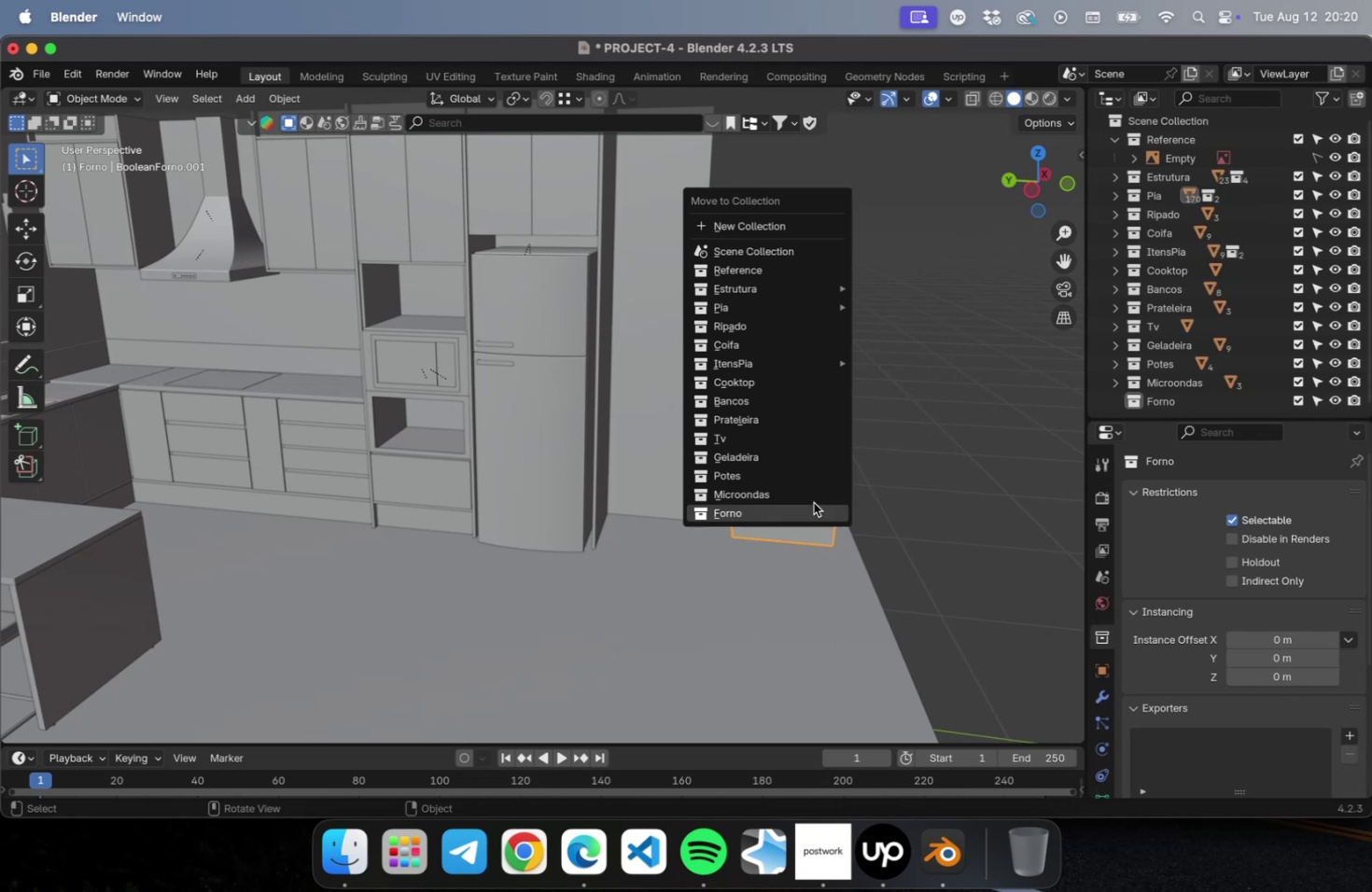 
left_click([812, 503])
 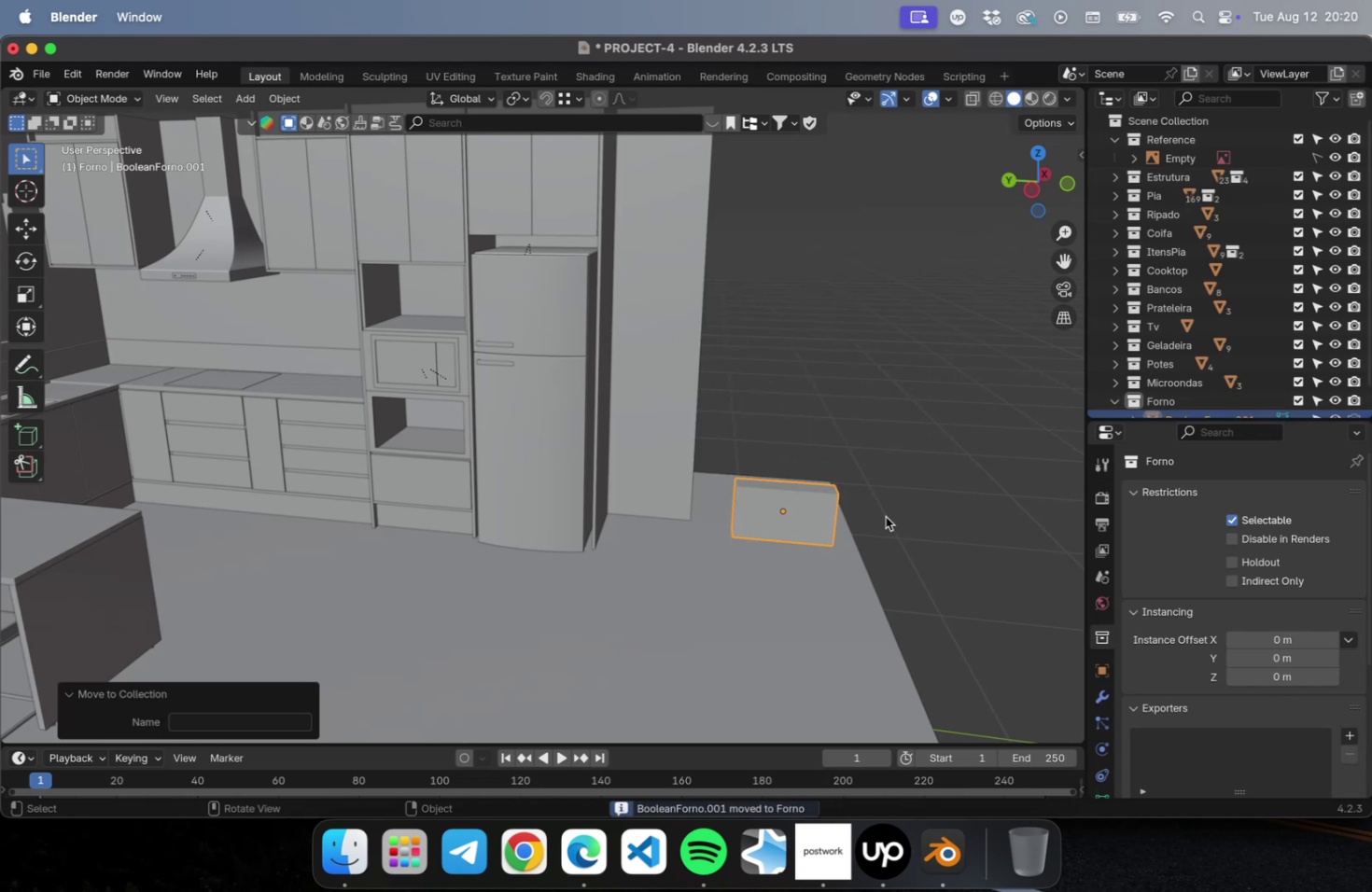 
hold_key(key=ShiftLeft, duration=0.52)
 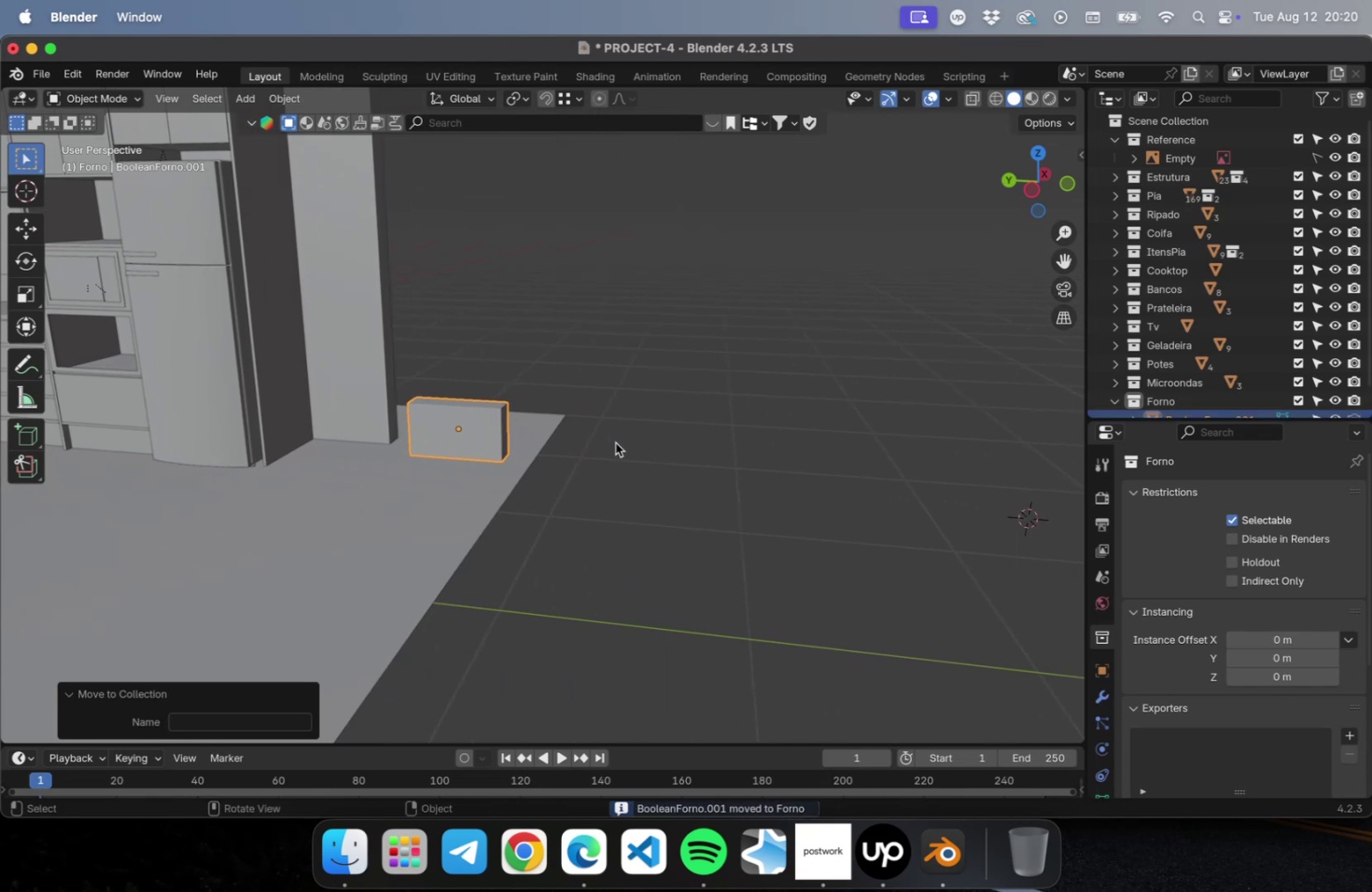 
type(fg)
 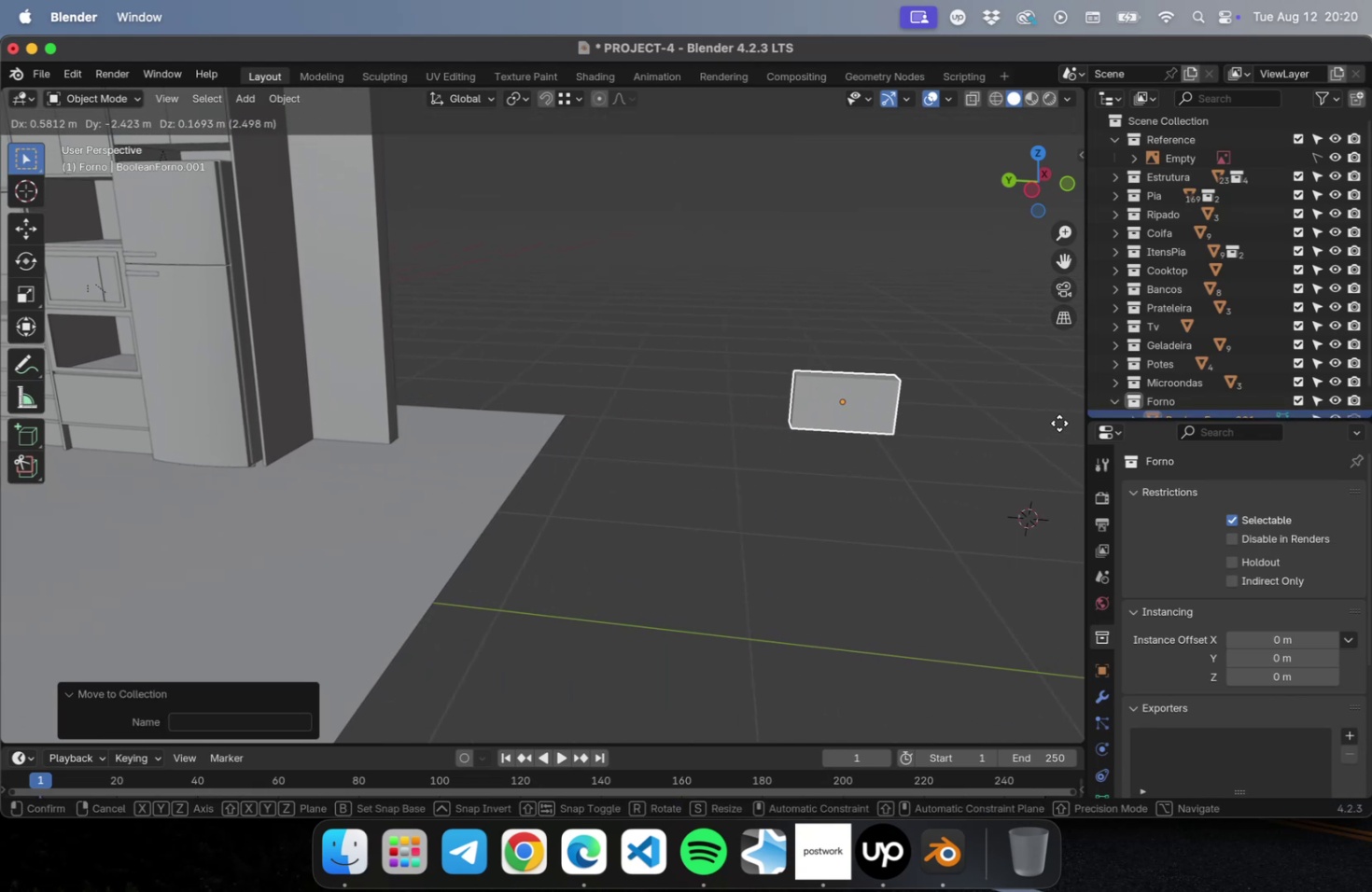 
key(Y)
 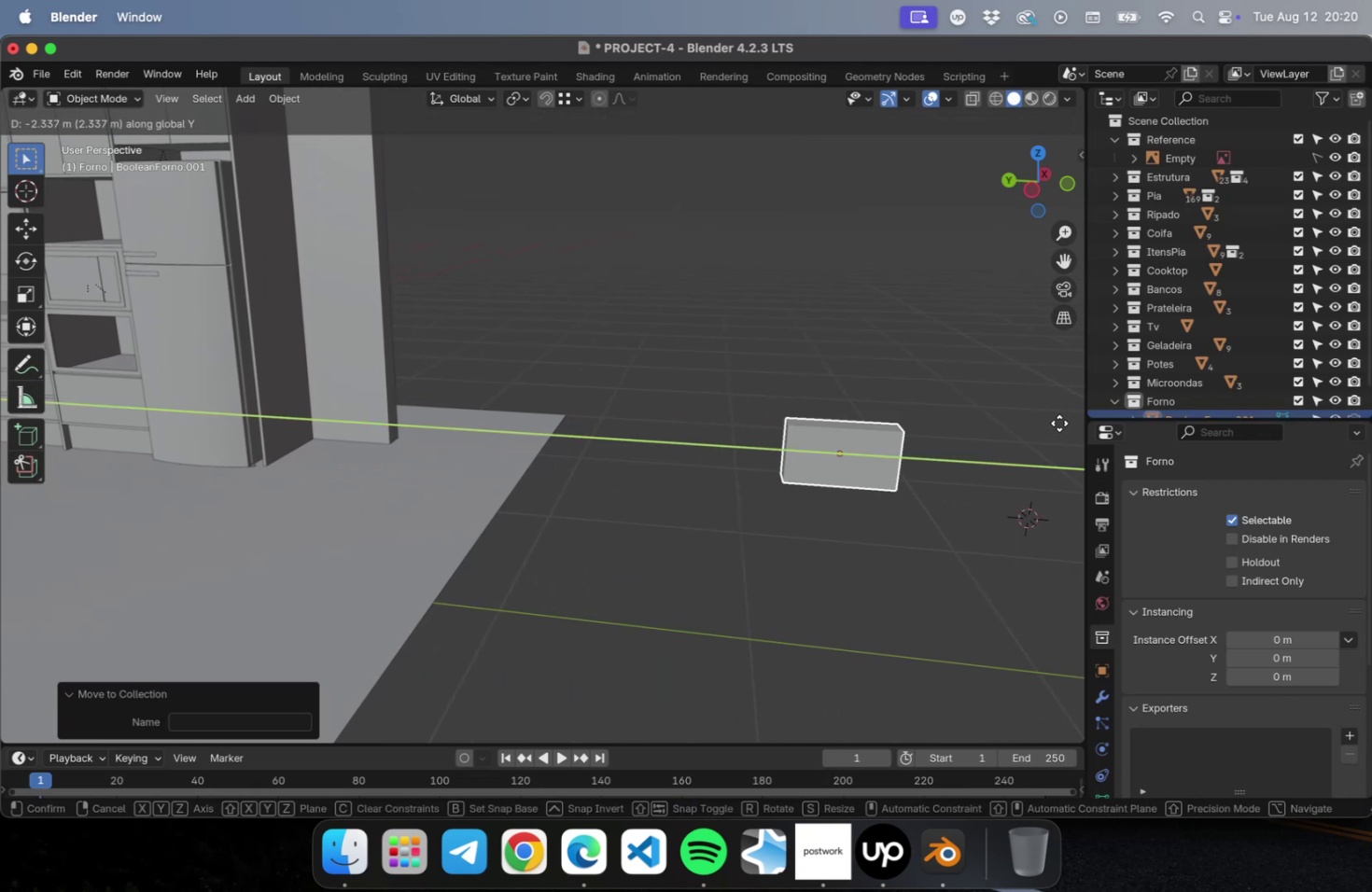 
left_click([1058, 423])
 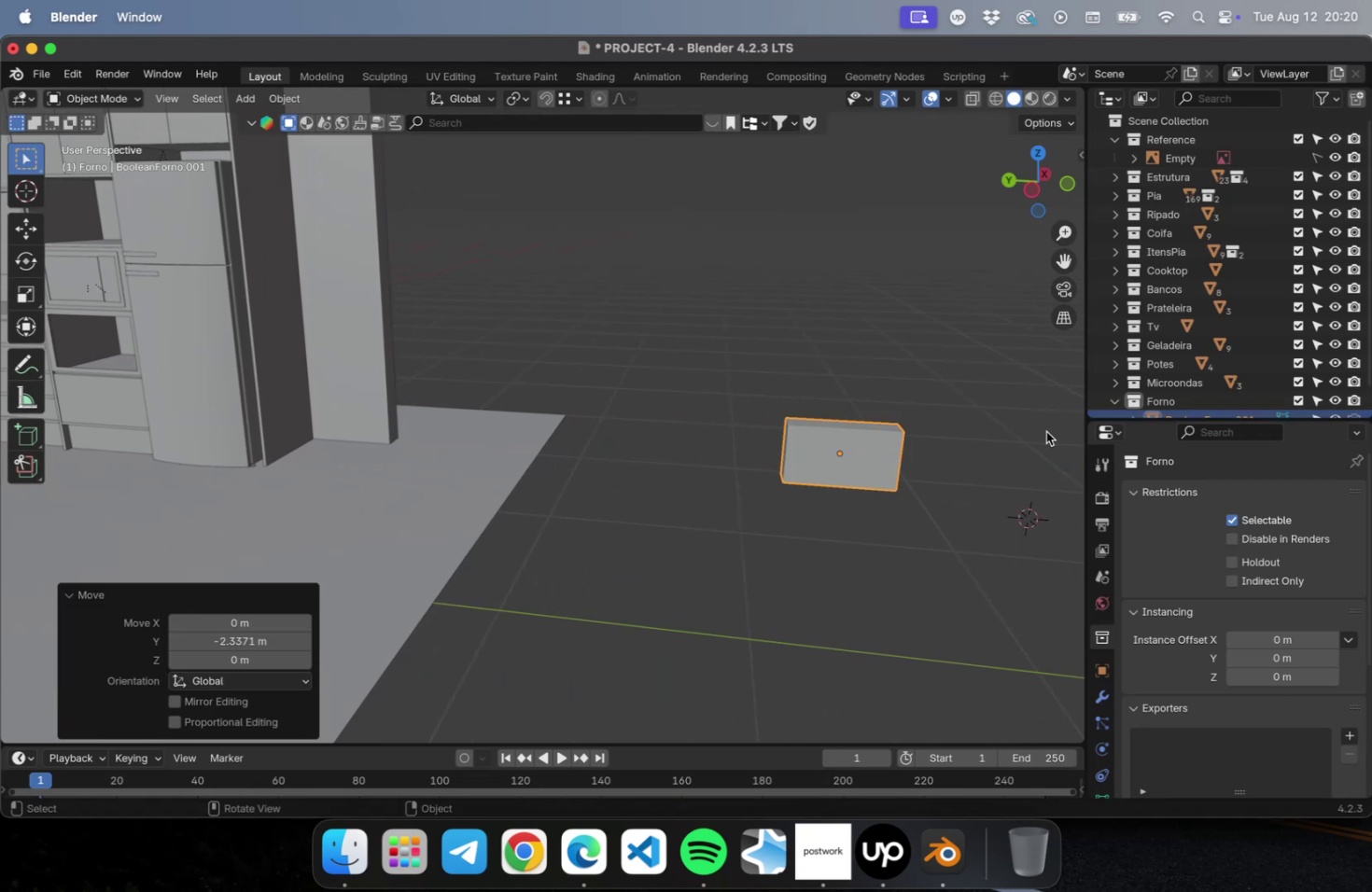 
hold_key(key=ShiftLeft, duration=0.43)
 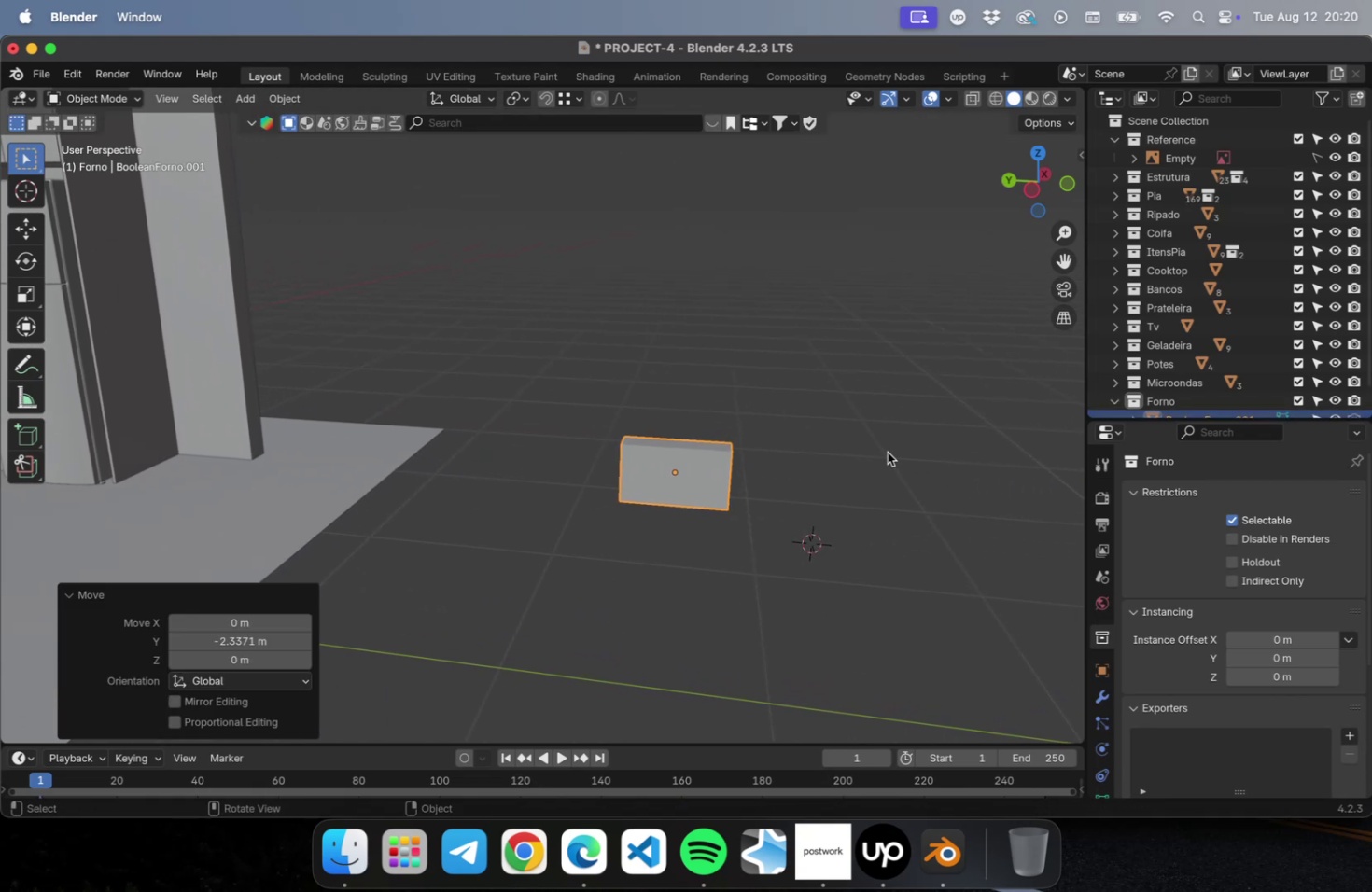 
key(NumpadDecimal)
 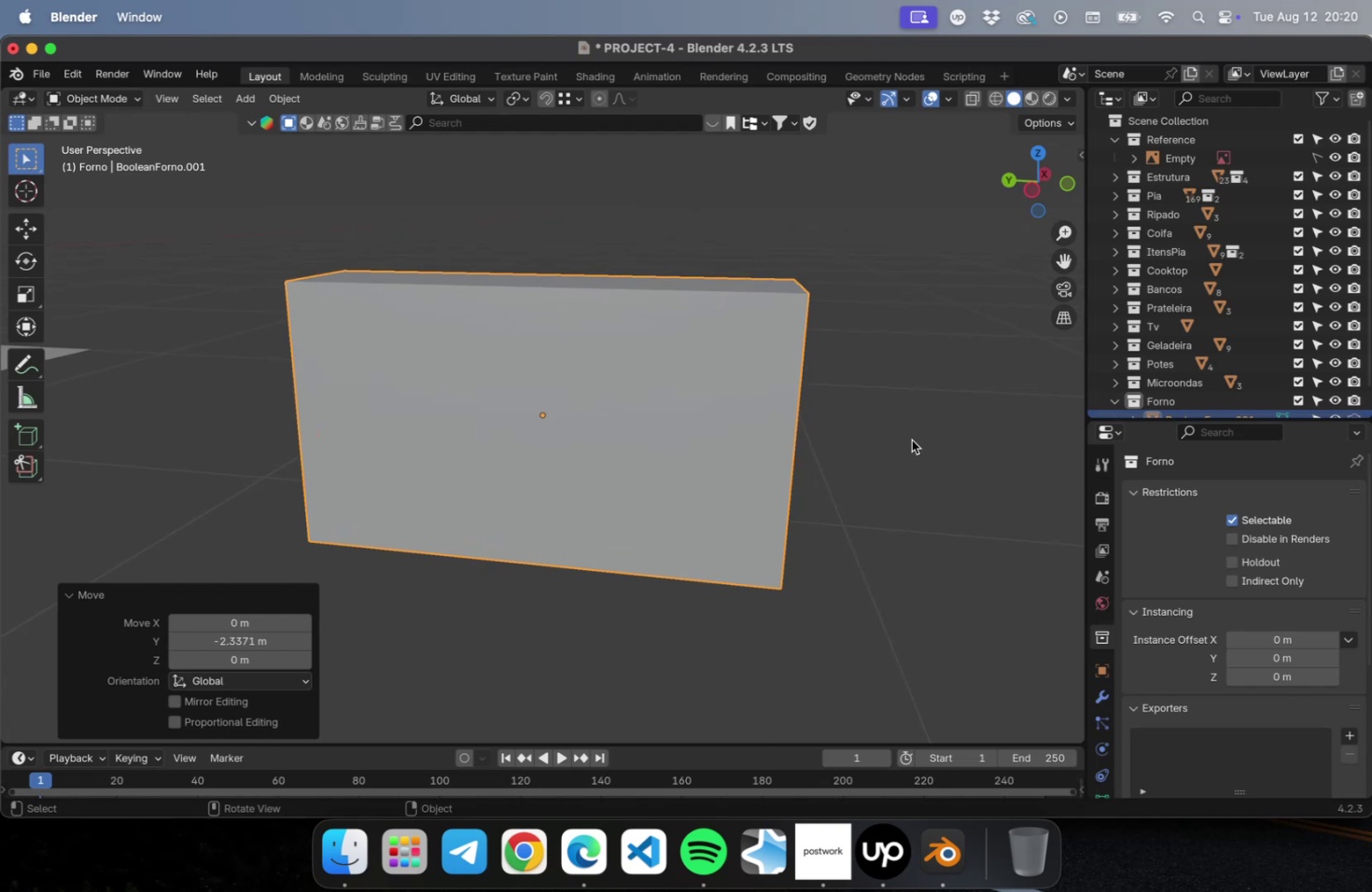 
key(Meta+CommandLeft)
 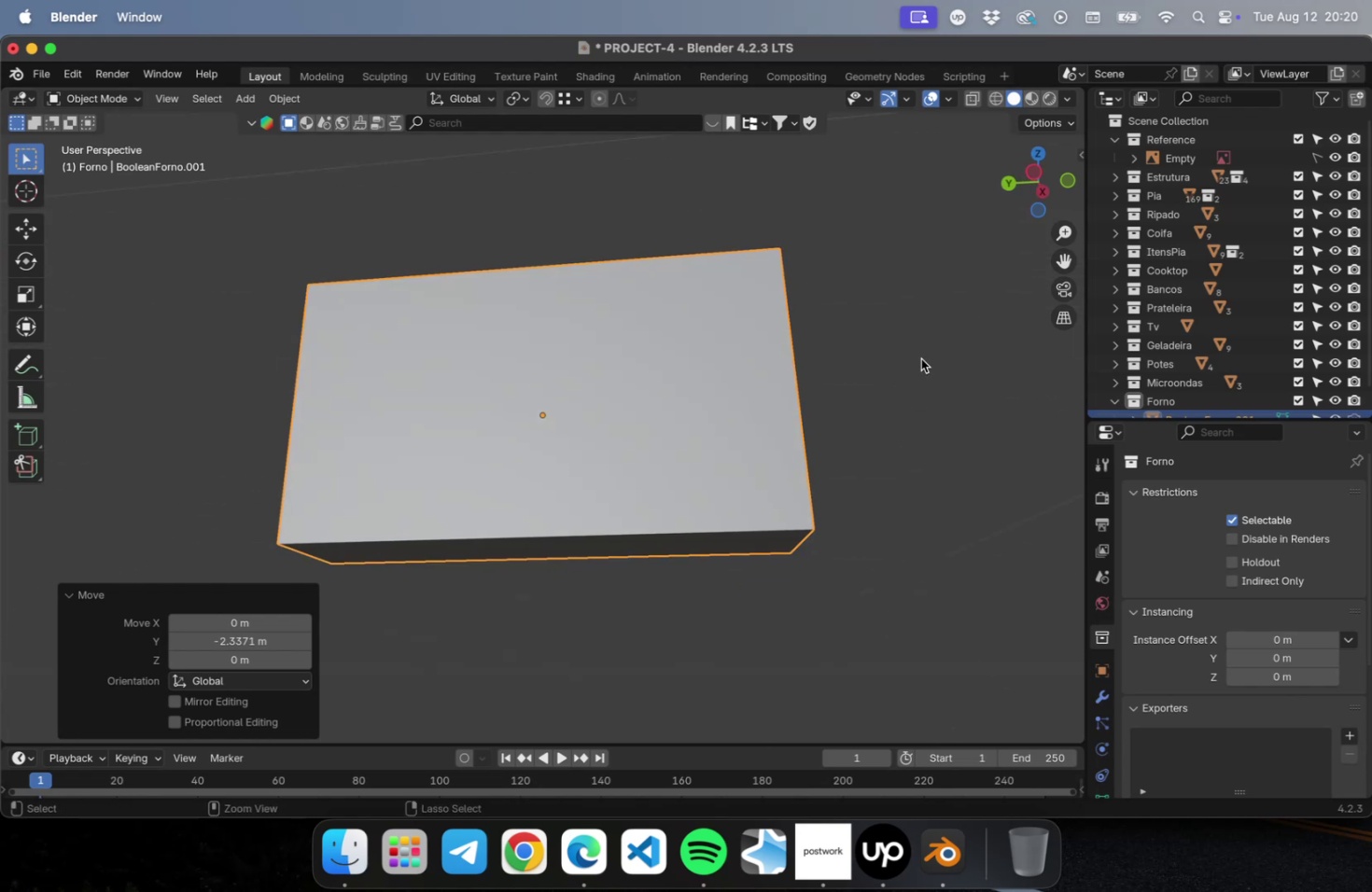 
key(Meta+S)
 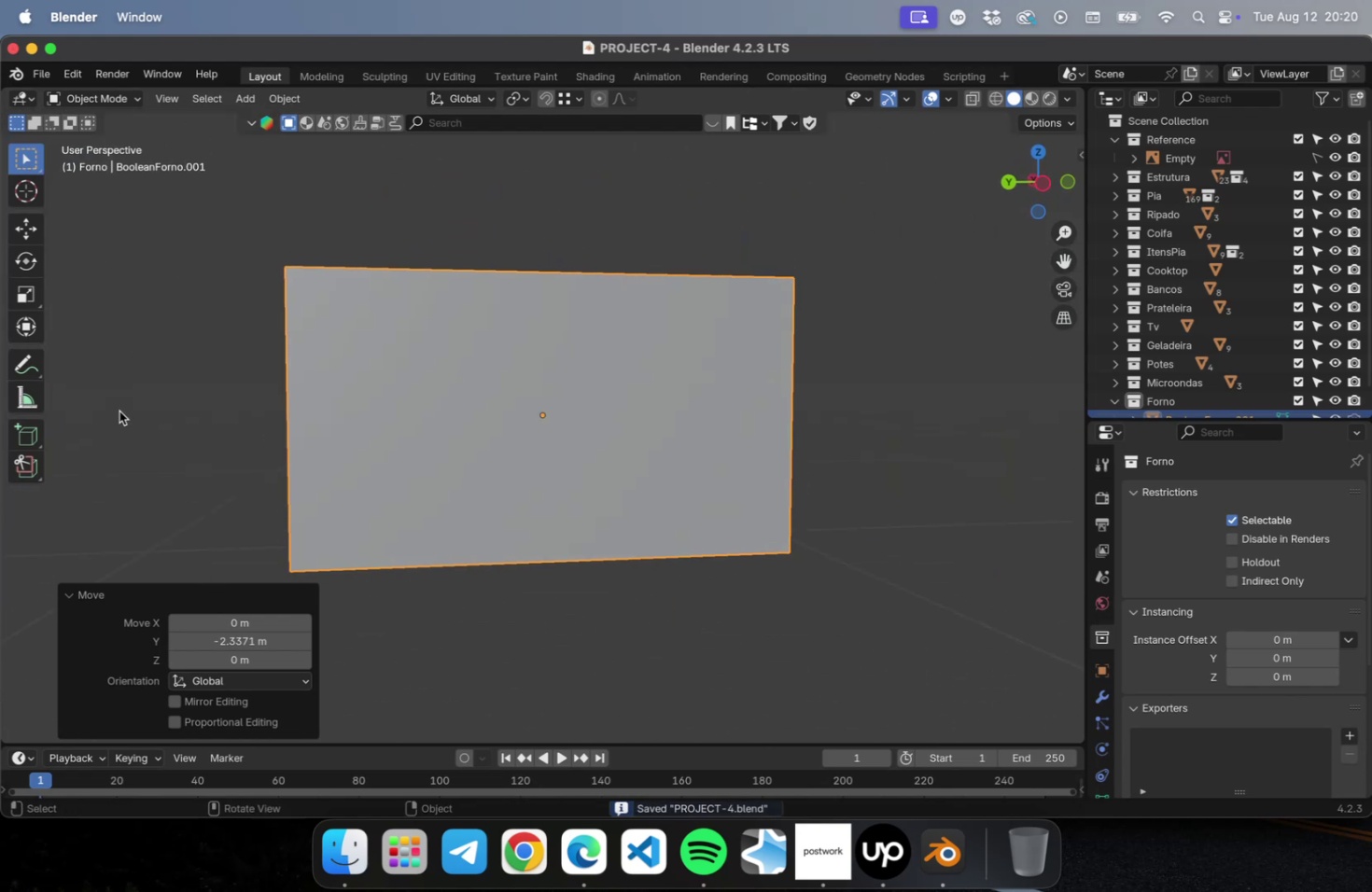 
scroll: coordinate [514, 355], scroll_direction: down, amount: 1.0
 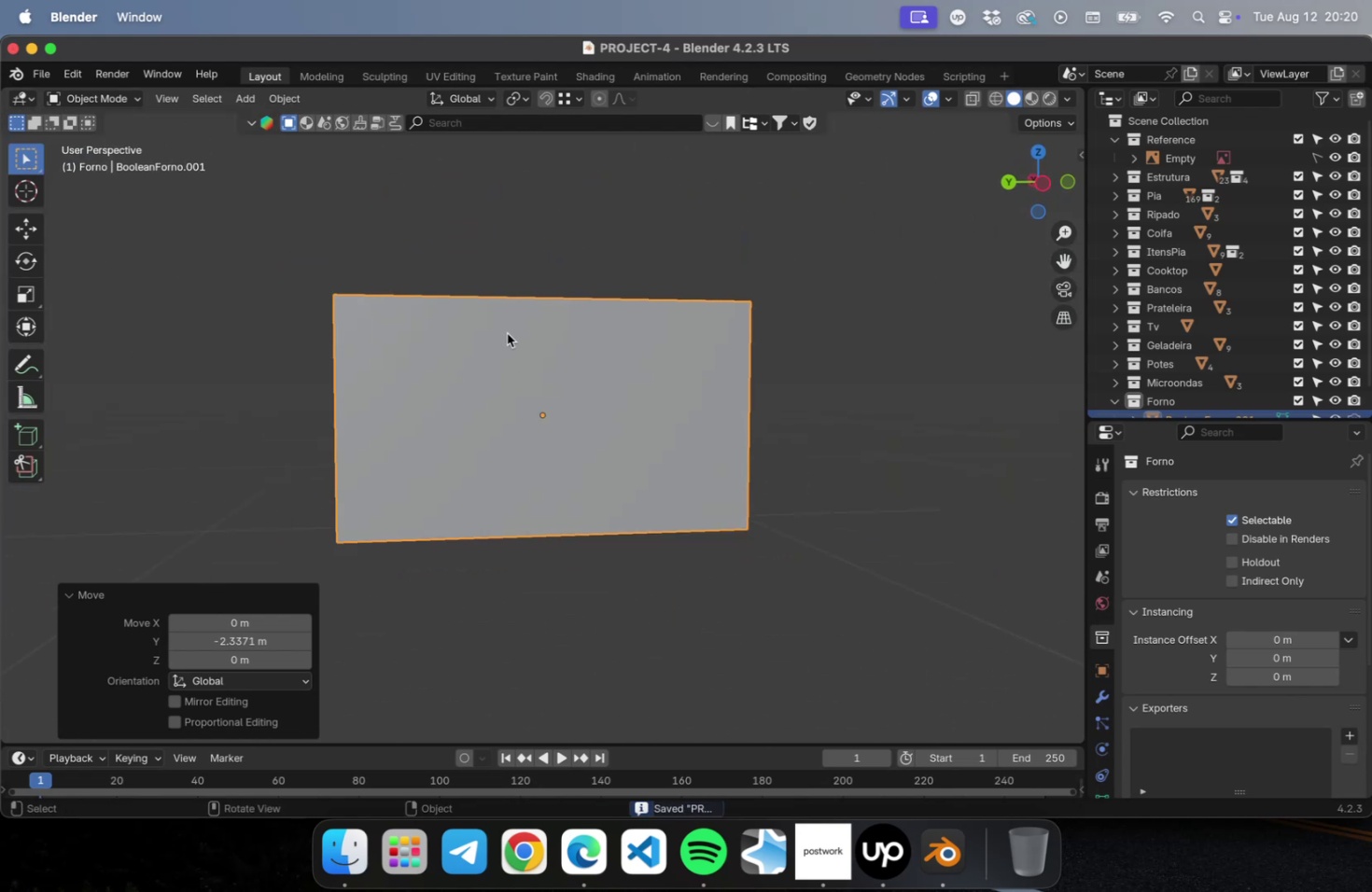 
key(S)
 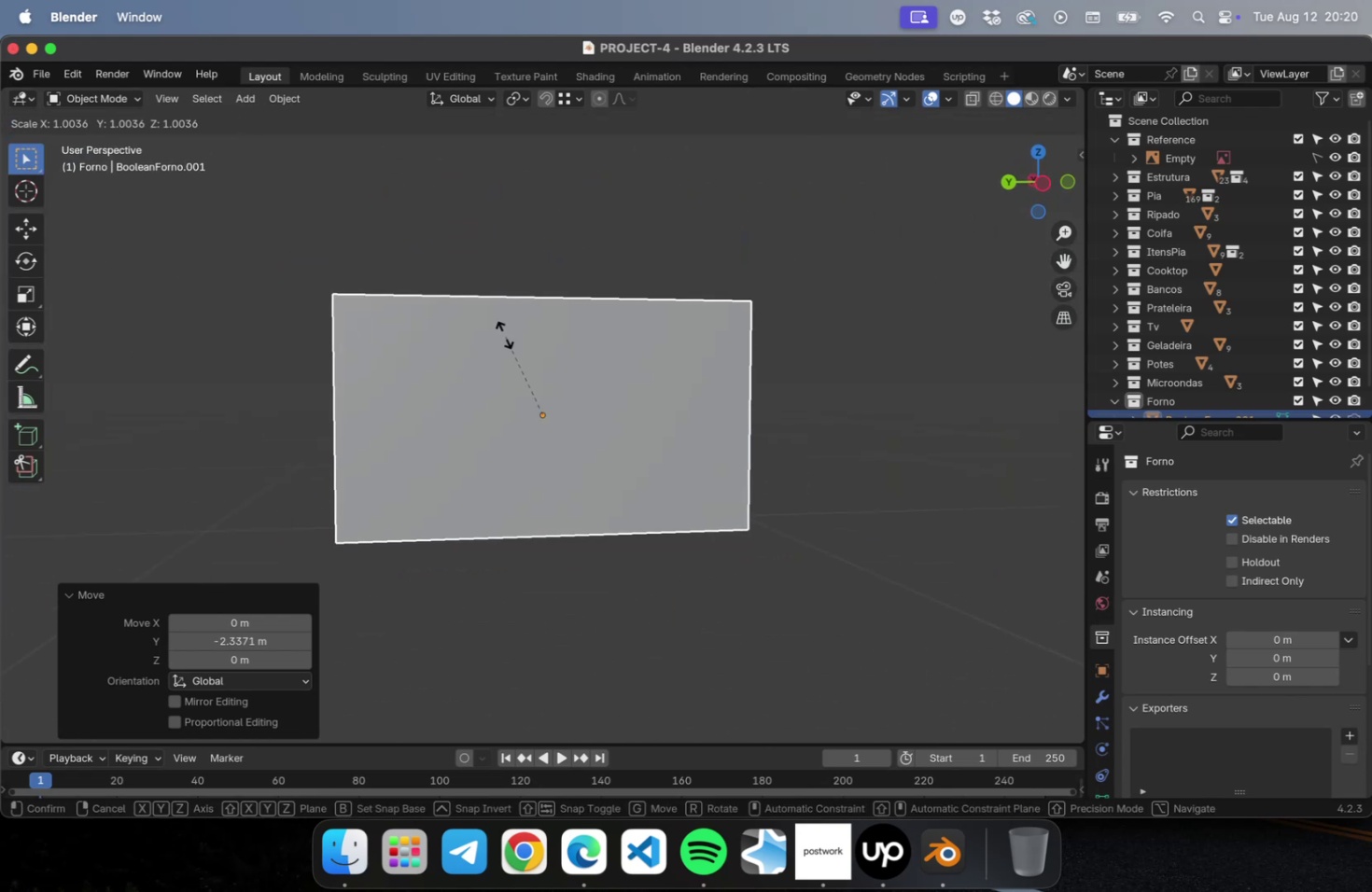 
key(Escape)
 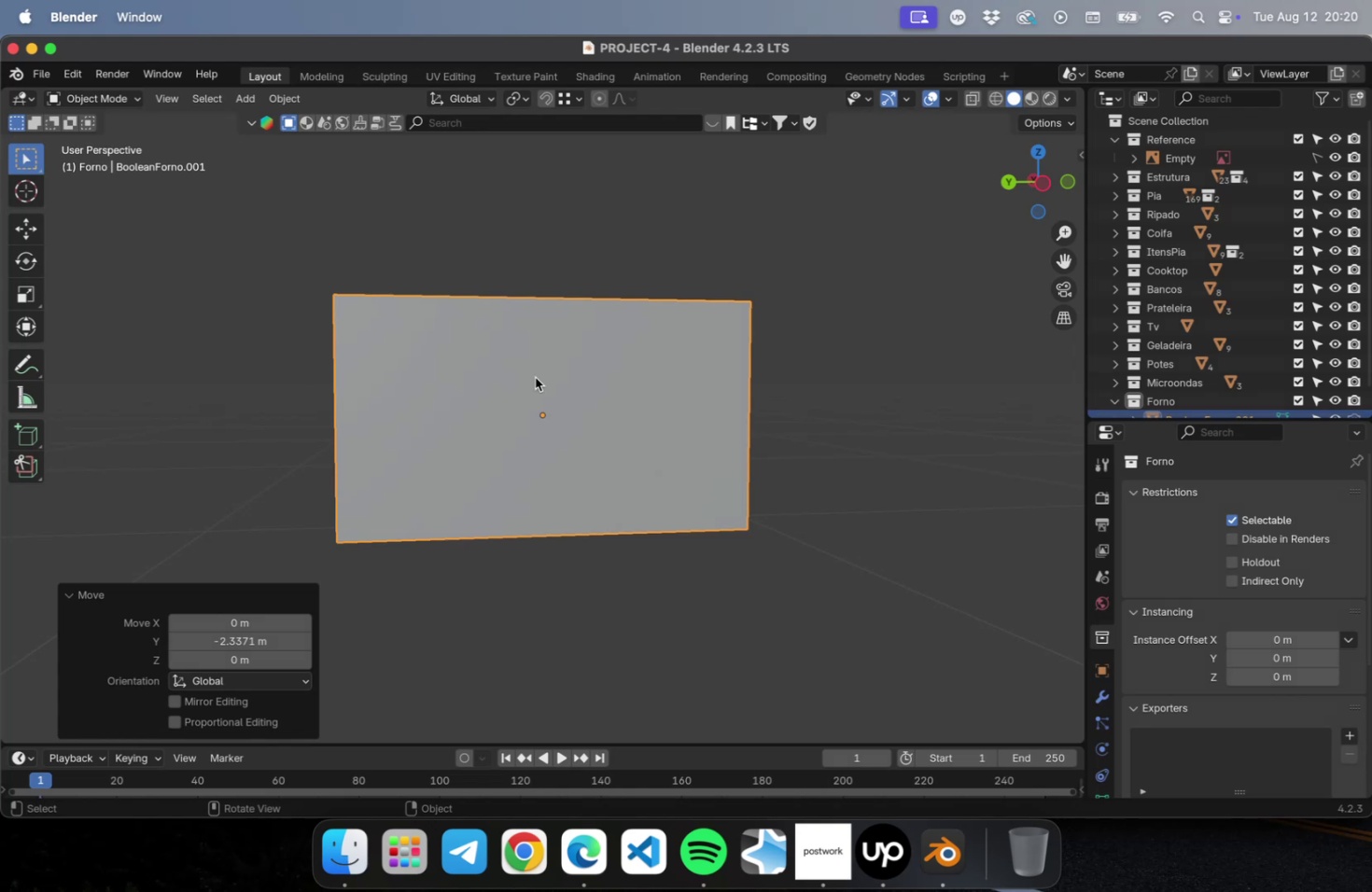 
wait(7.95)
 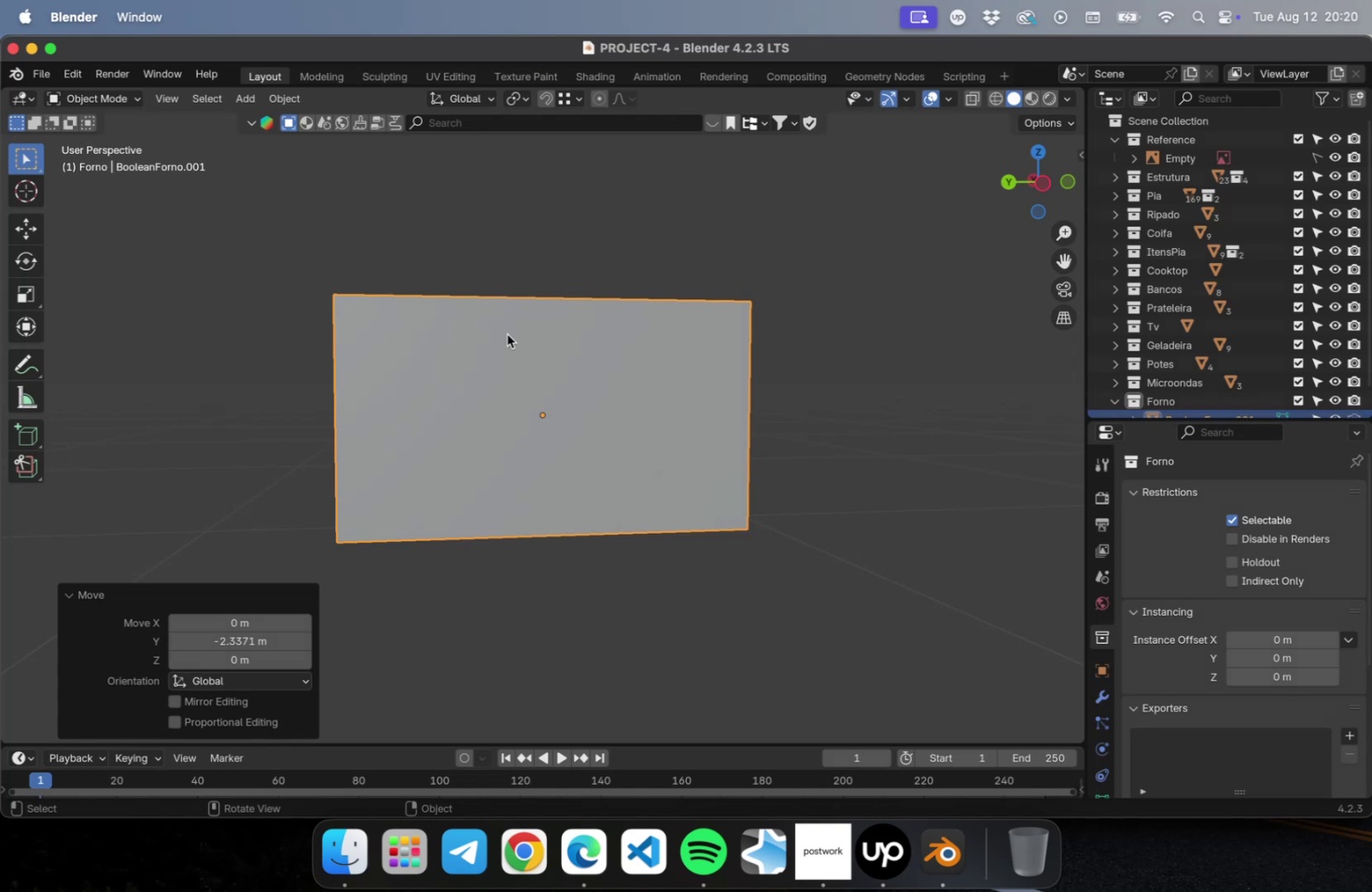 
hold_key(key=ShiftLeft, duration=0.95)
 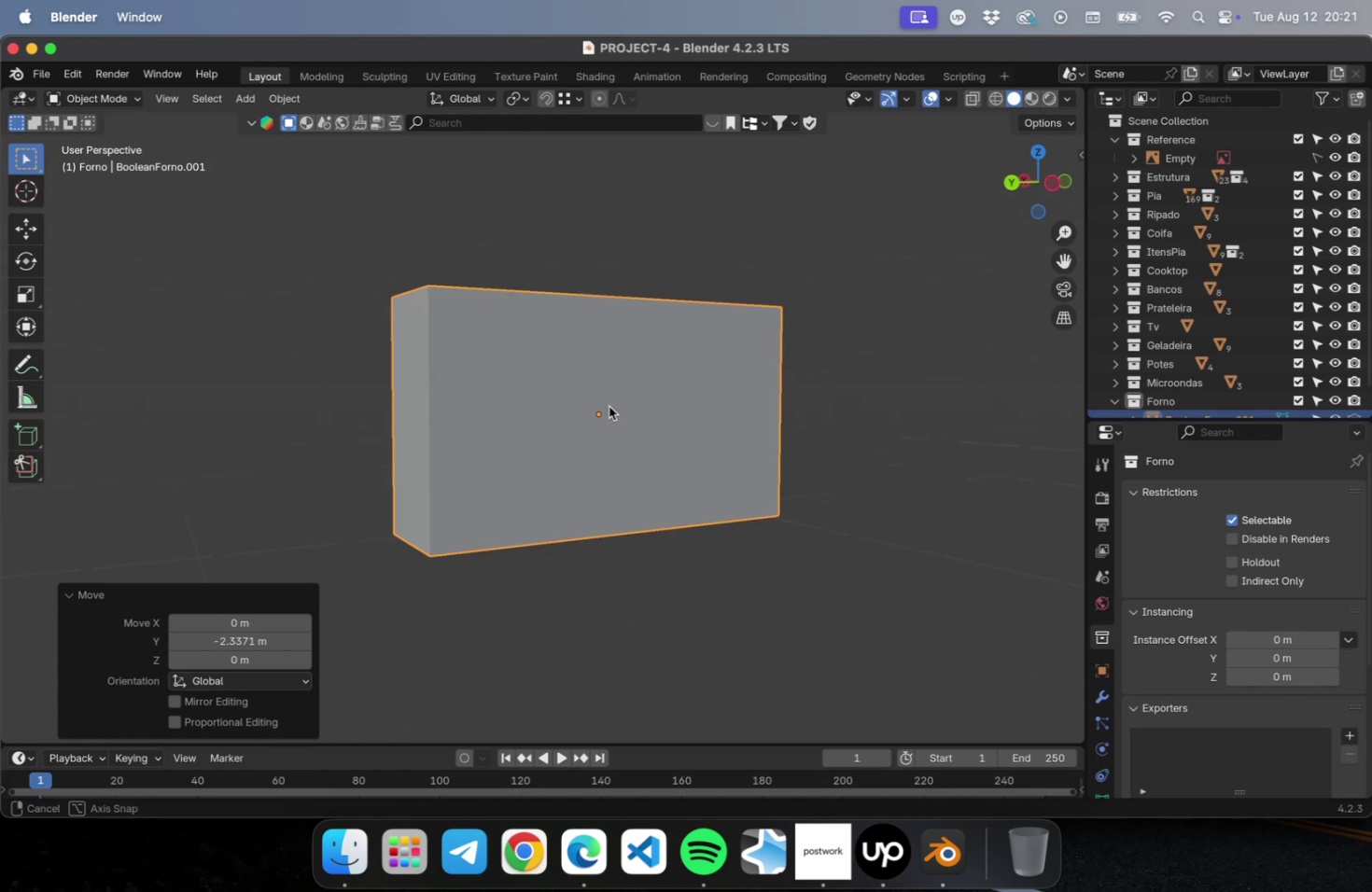 
wait(5.55)
 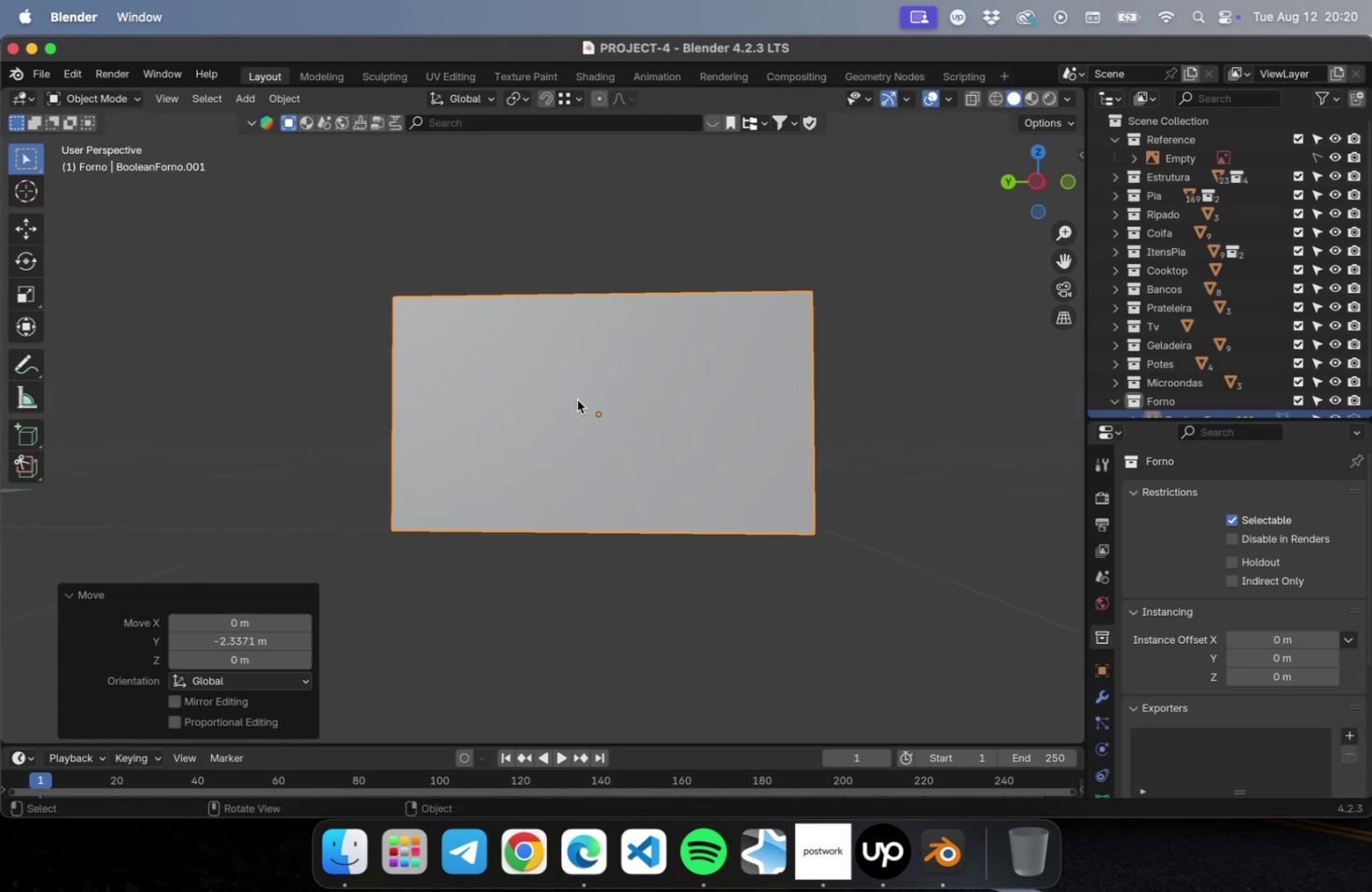 
left_click([608, 400])
 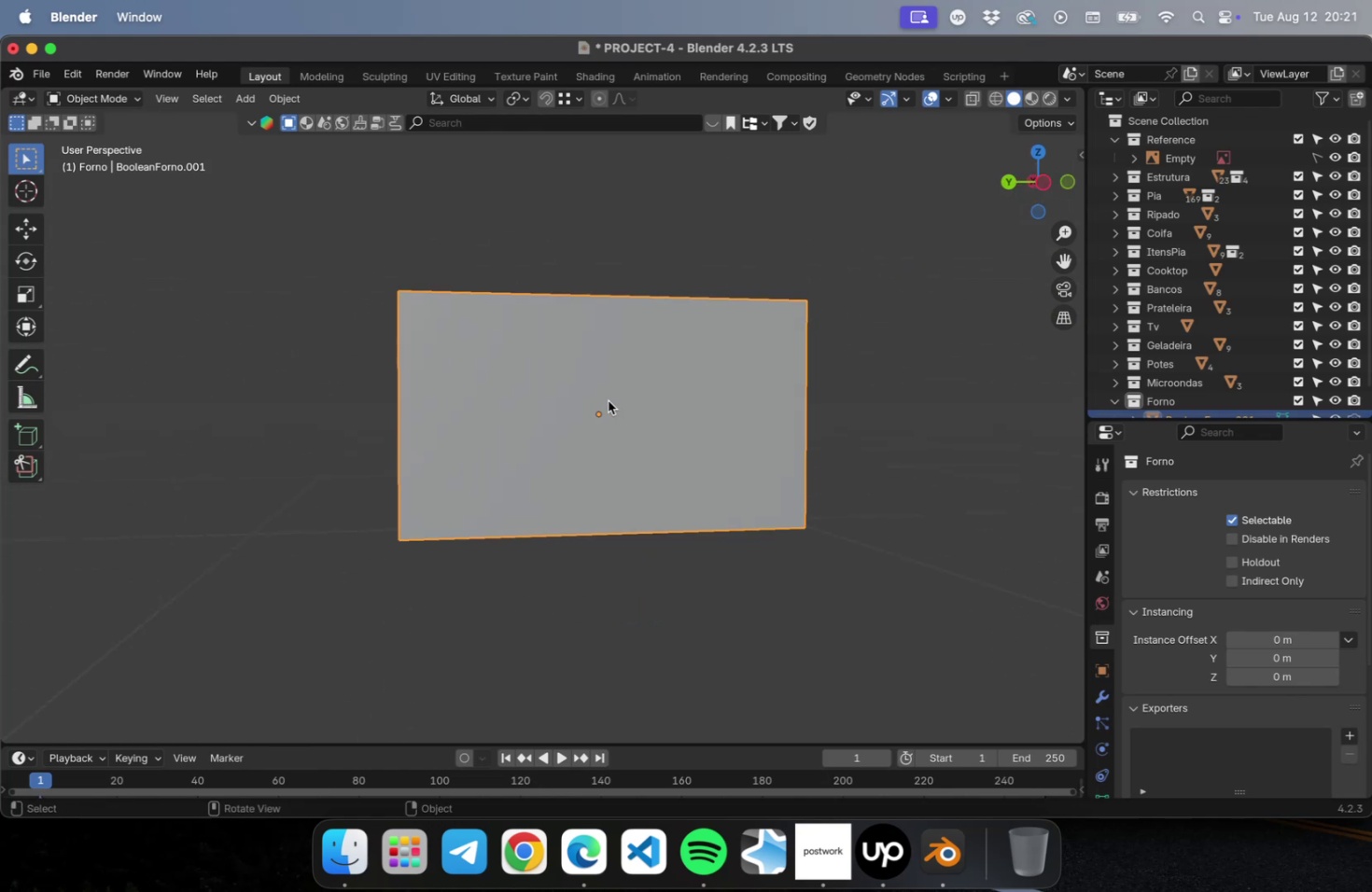 
key(Tab)
 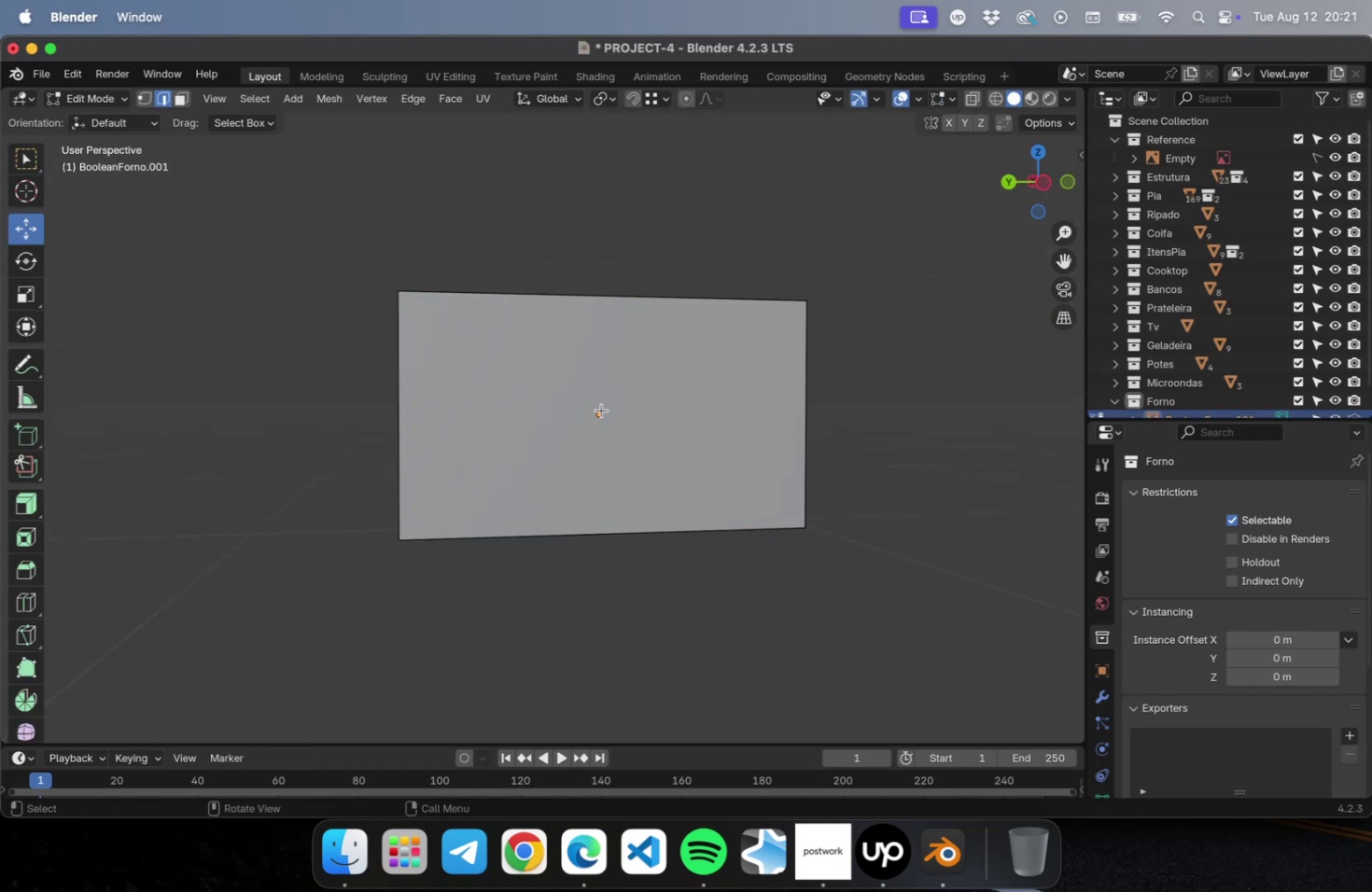 
left_click([601, 411])
 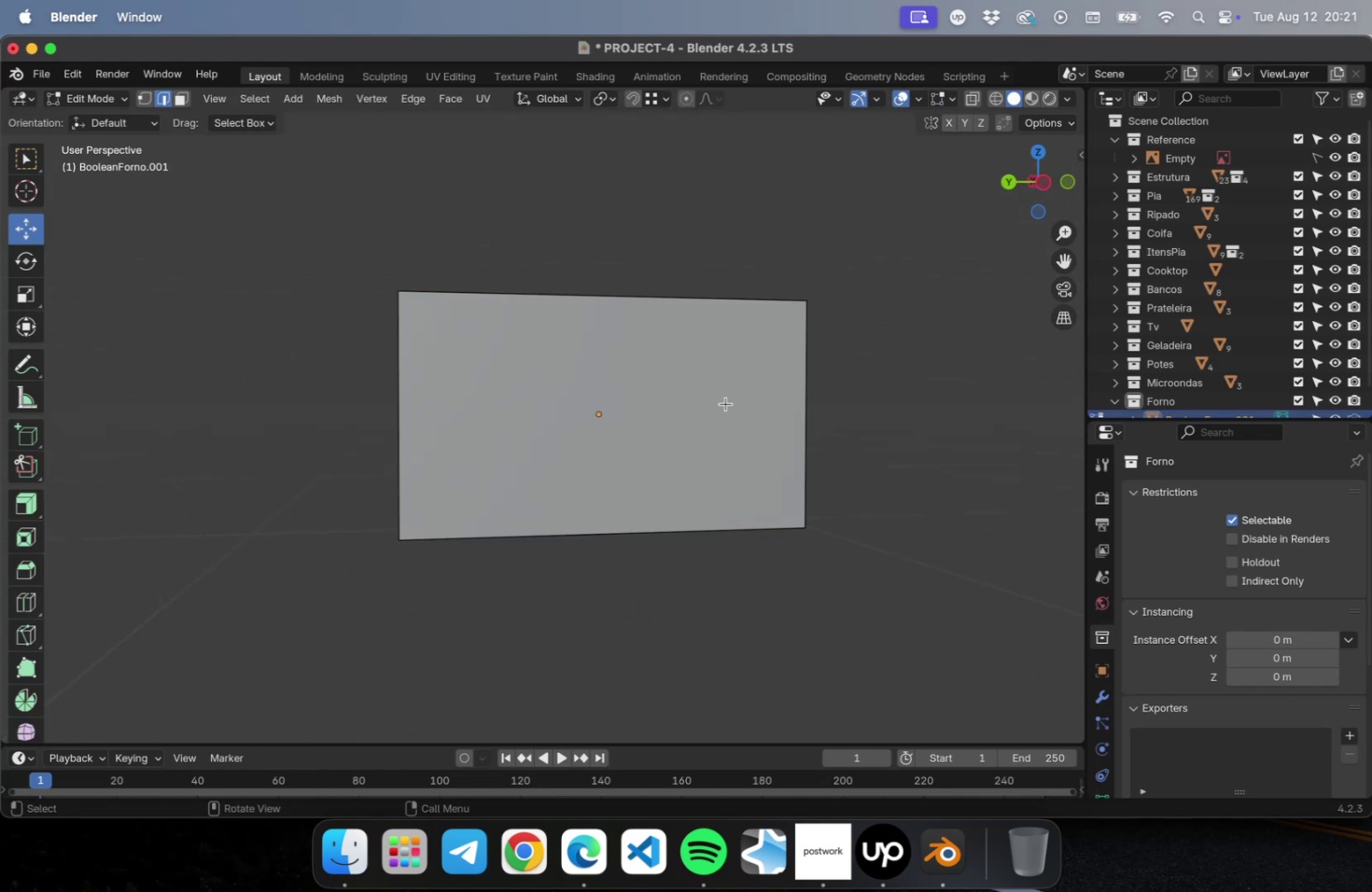 
key(4)
 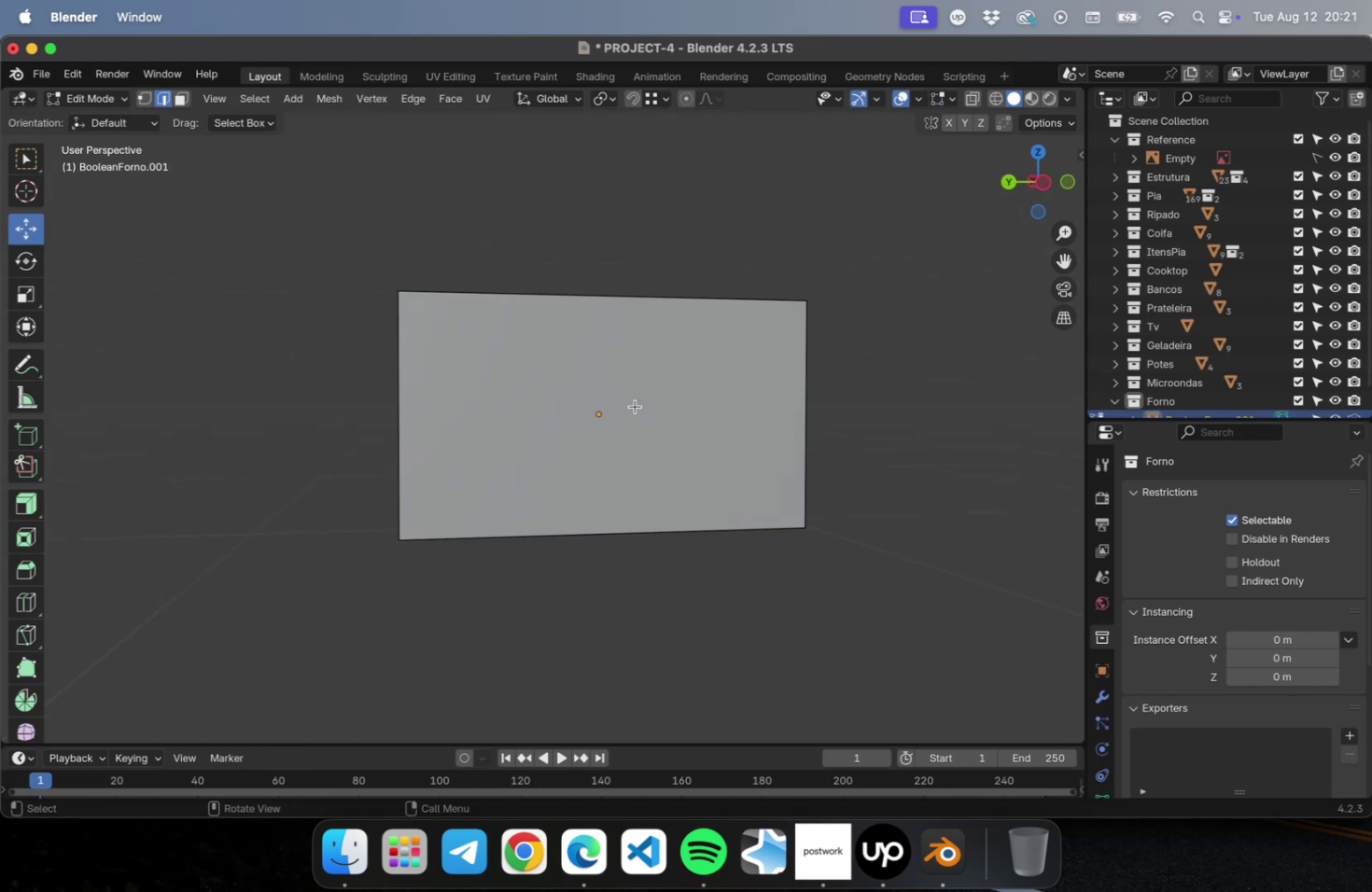 
left_click([635, 406])
 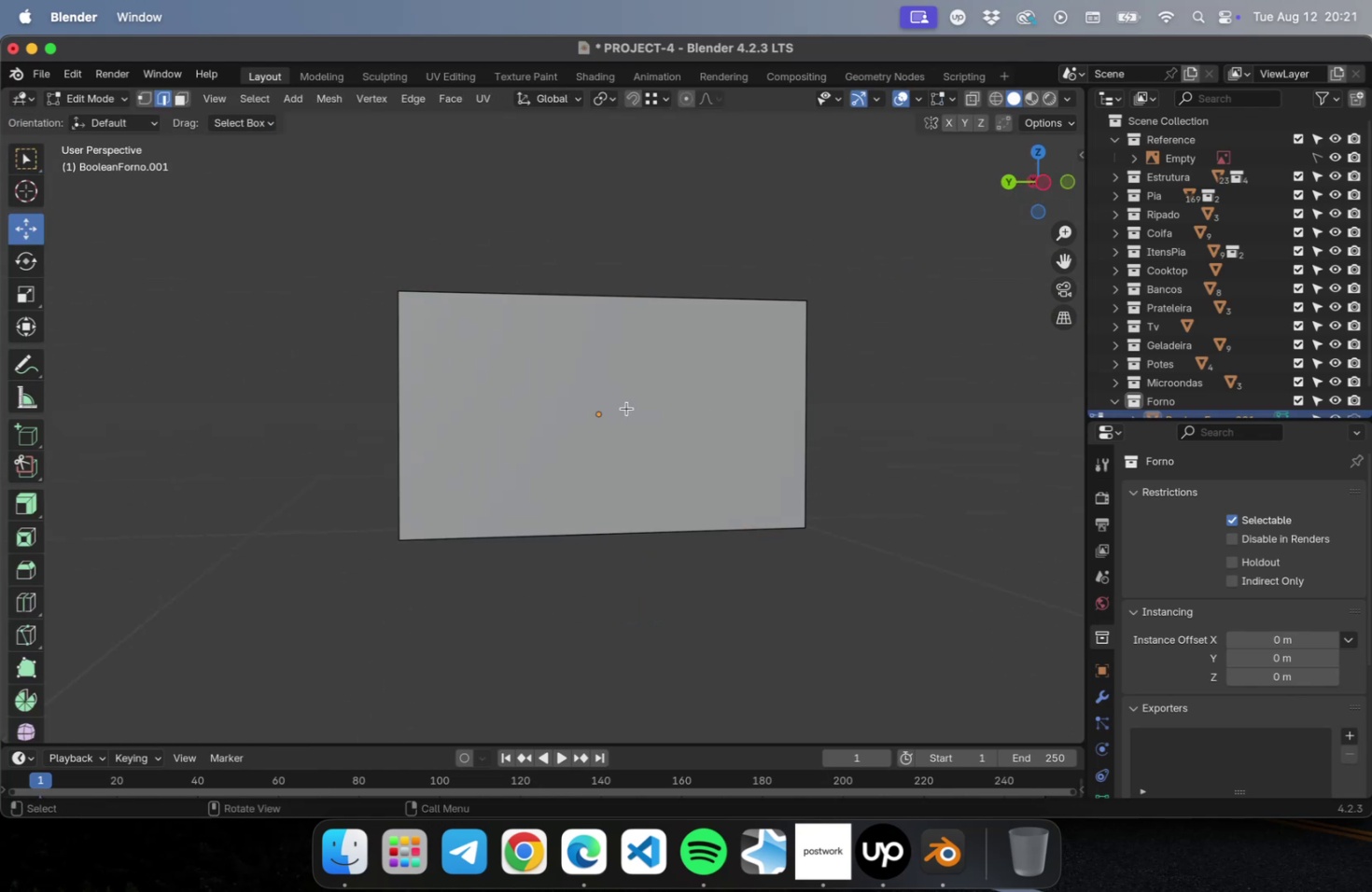 
key(3)
 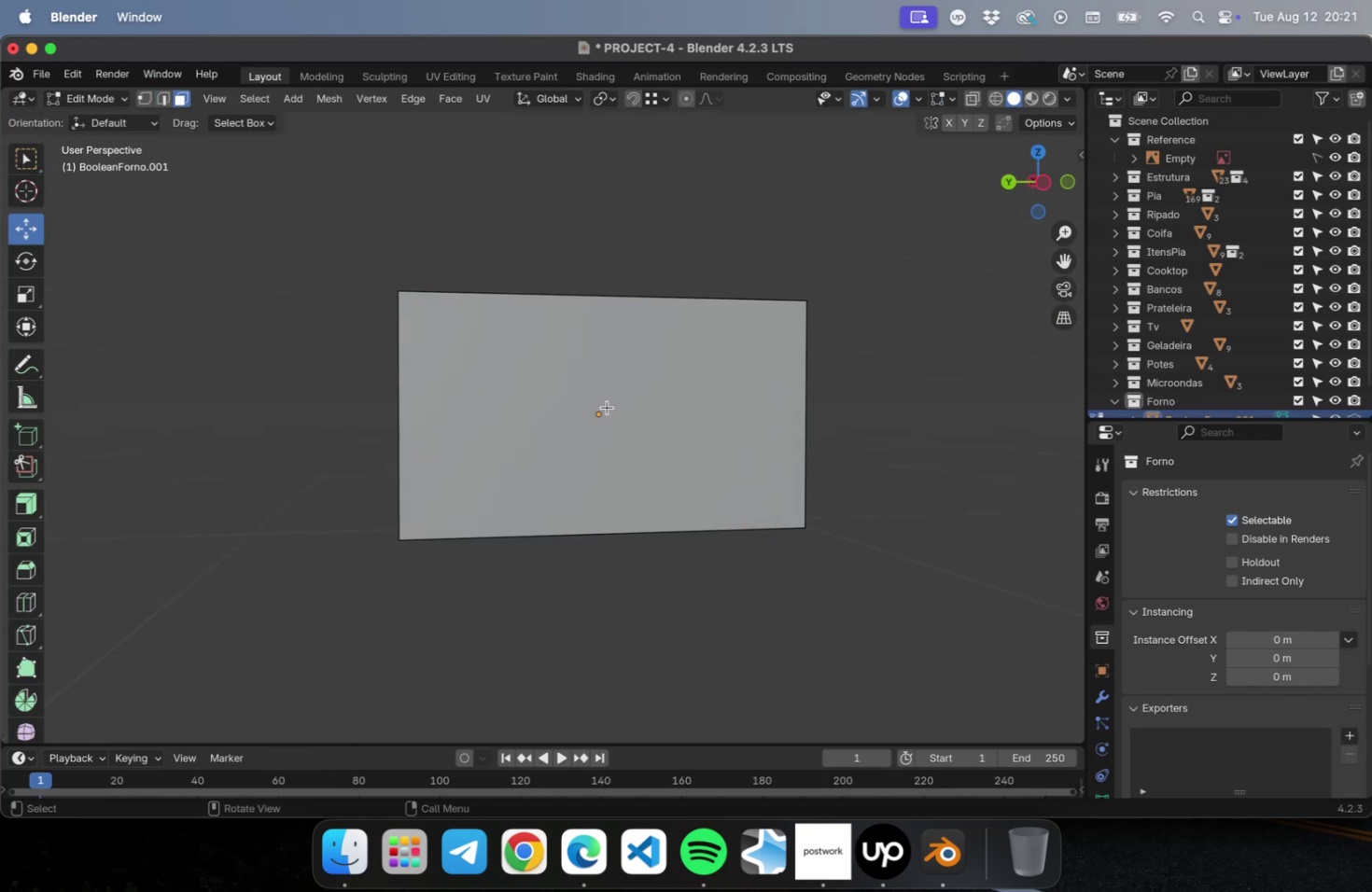 
left_click([607, 407])
 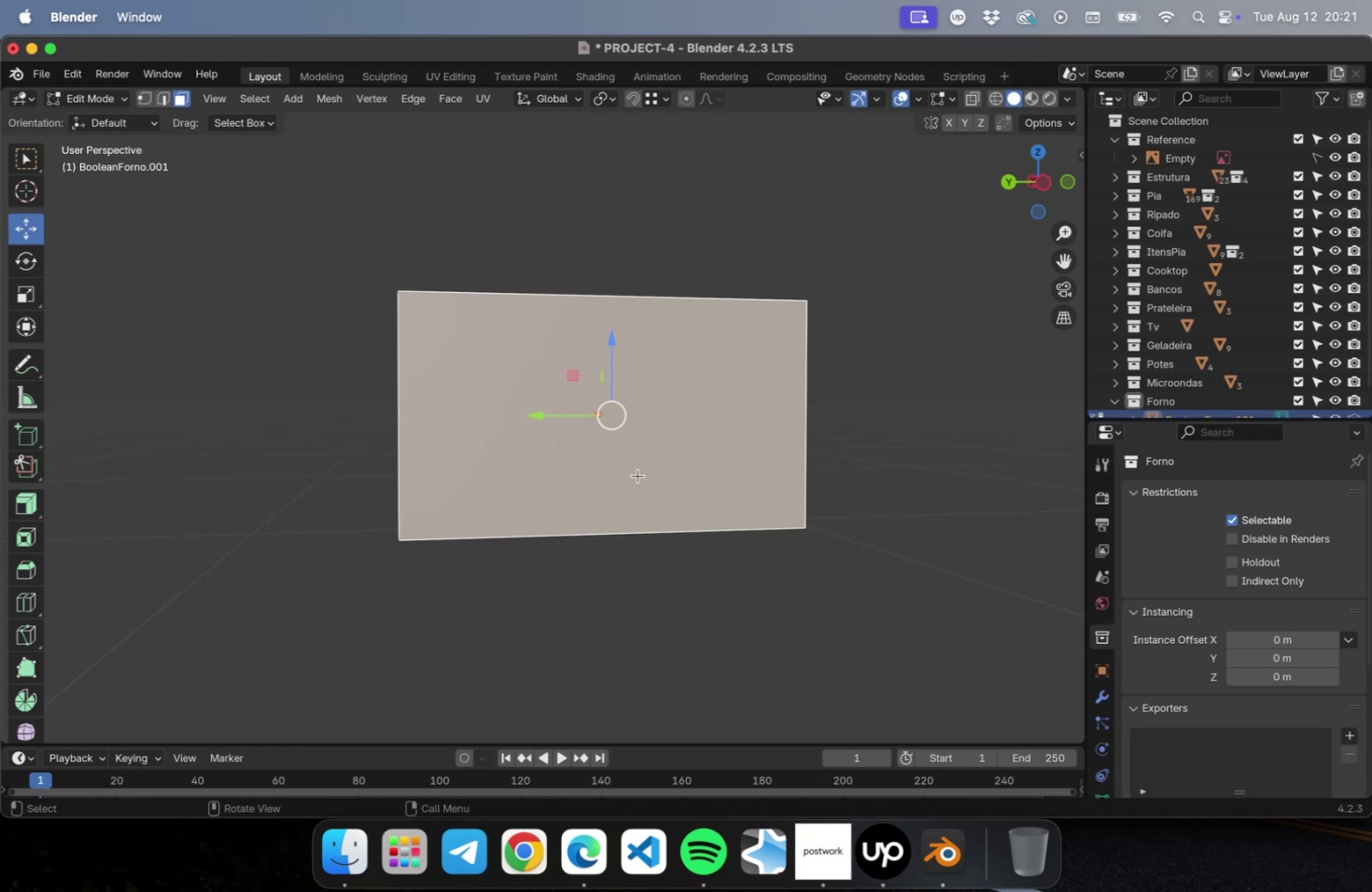 
key(Numpad7)
 